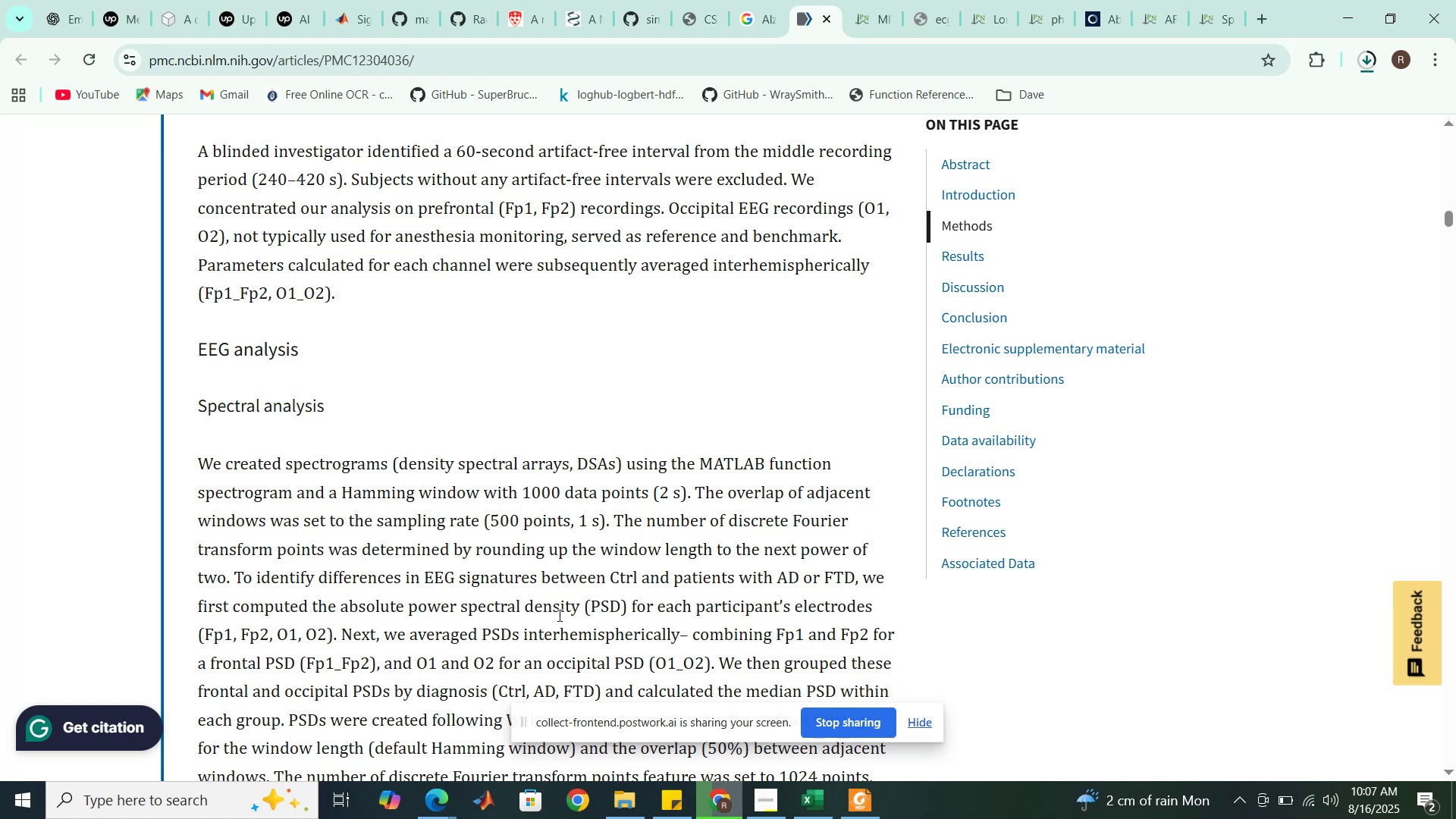 
wait(42.99)
 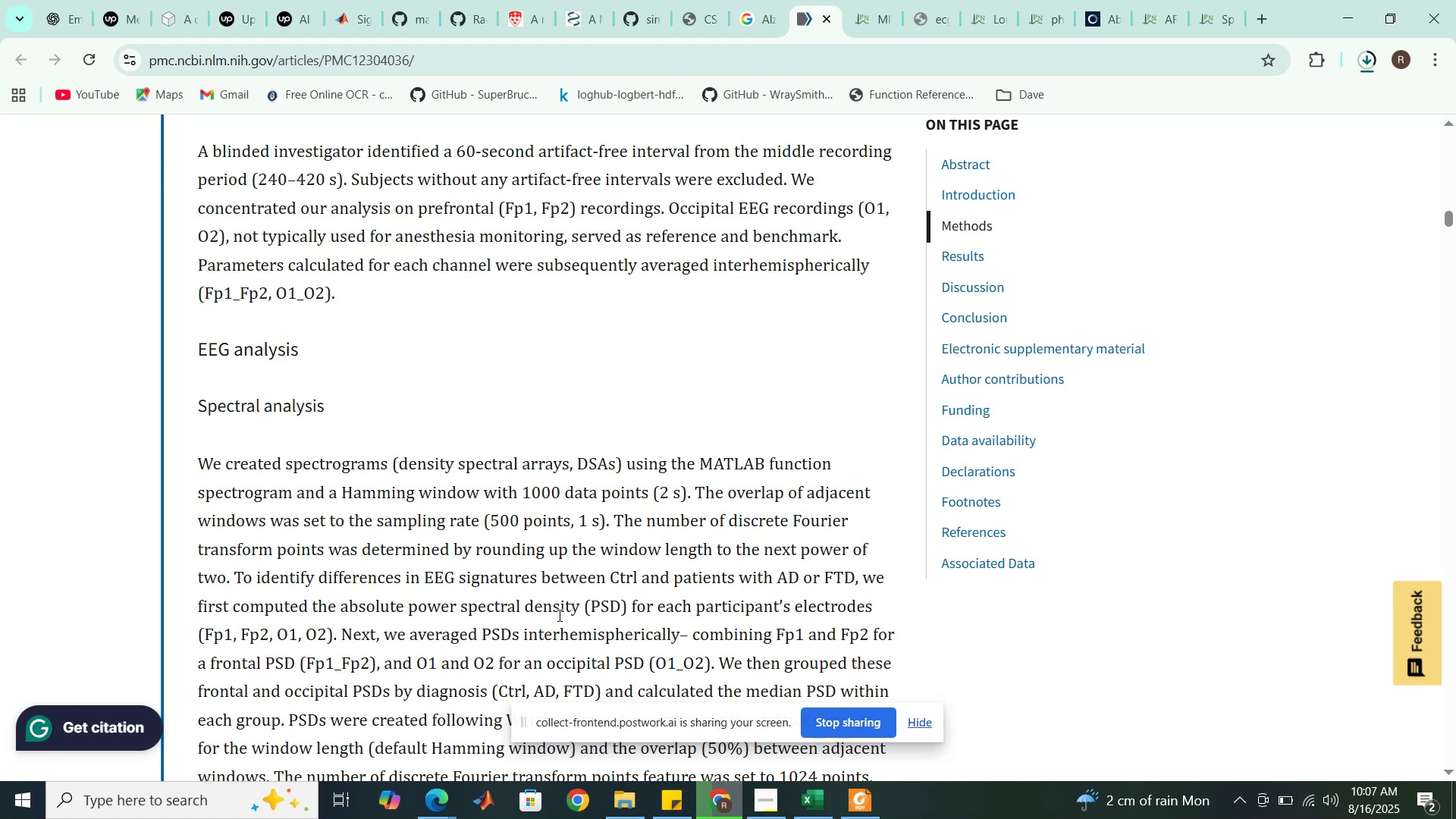 
scroll: coordinate [558, 615], scroll_direction: down, amount: 1.0
 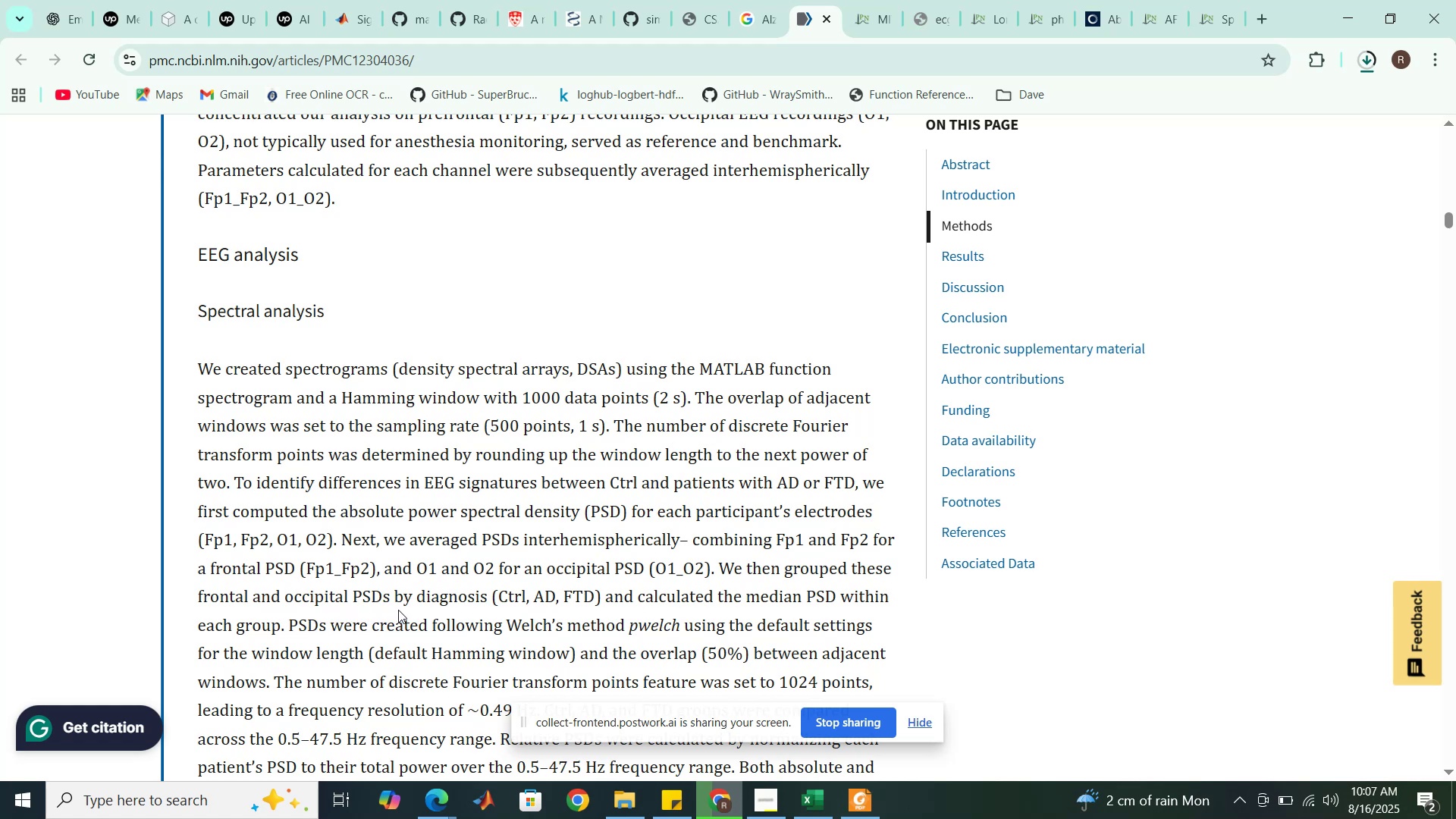 
wait(9.75)
 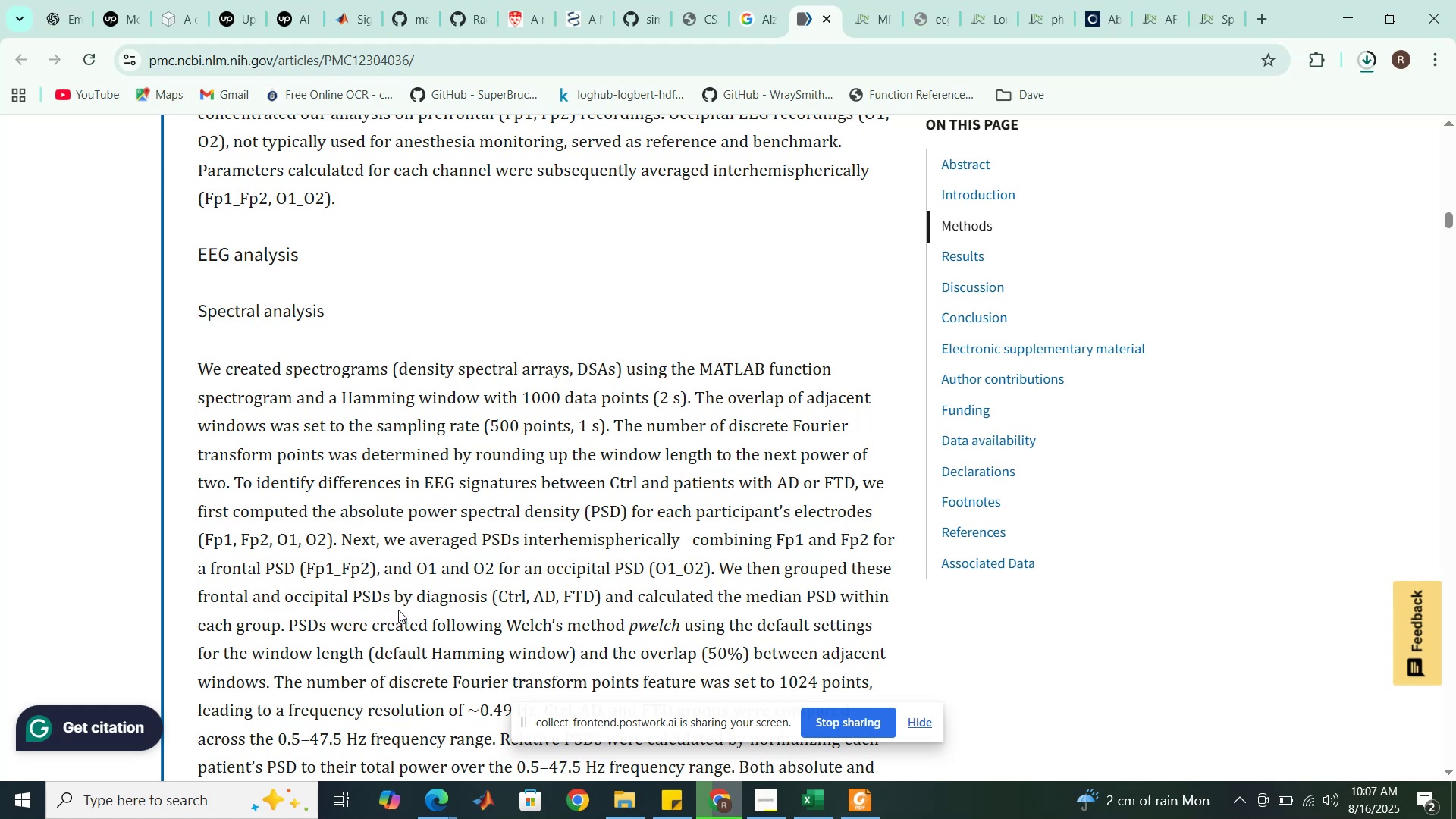 
scroll: coordinate [502, 629], scroll_direction: up, amount: 10.0
 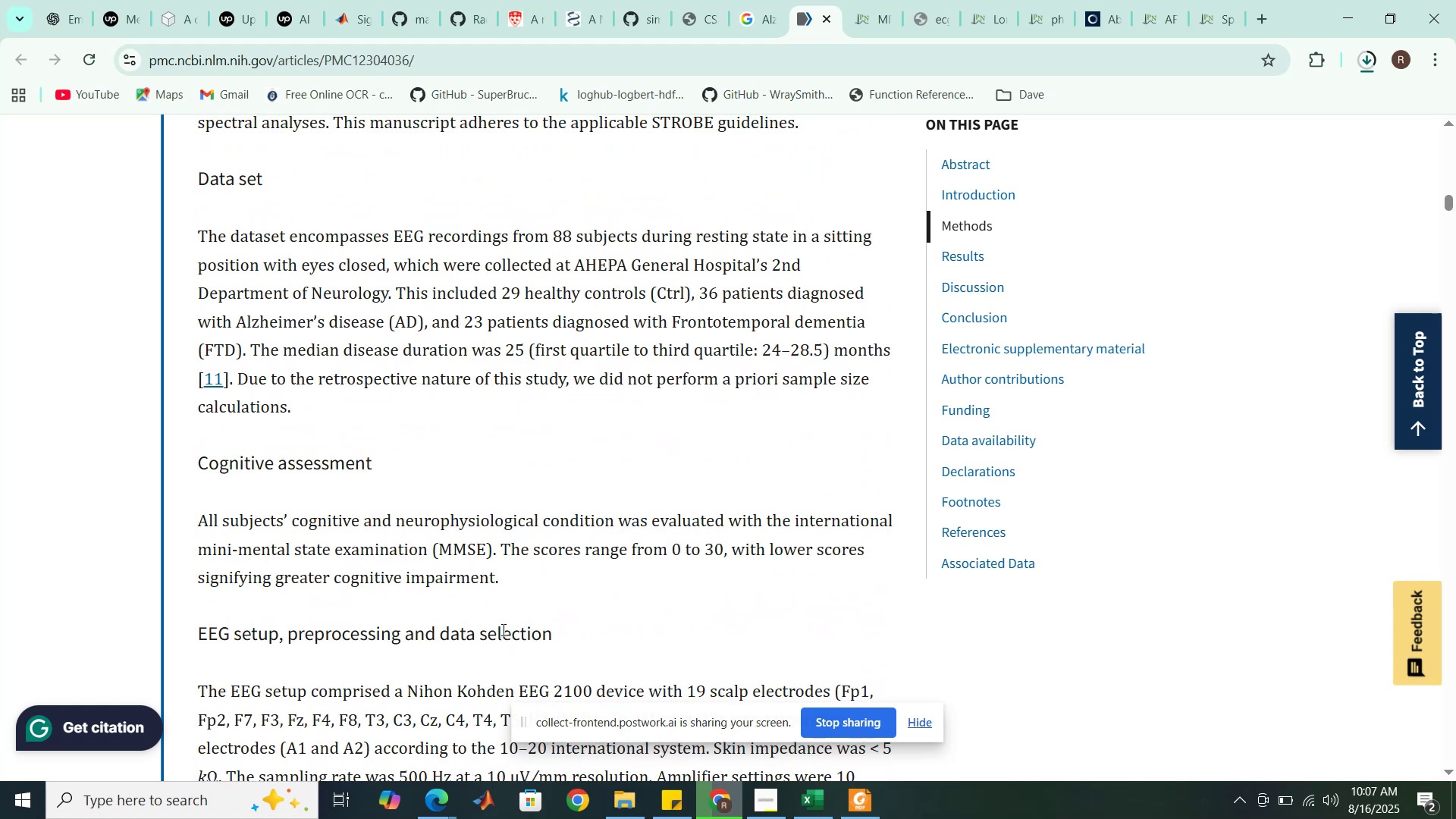 
scroll: coordinate [502, 629], scroll_direction: down, amount: 9.0
 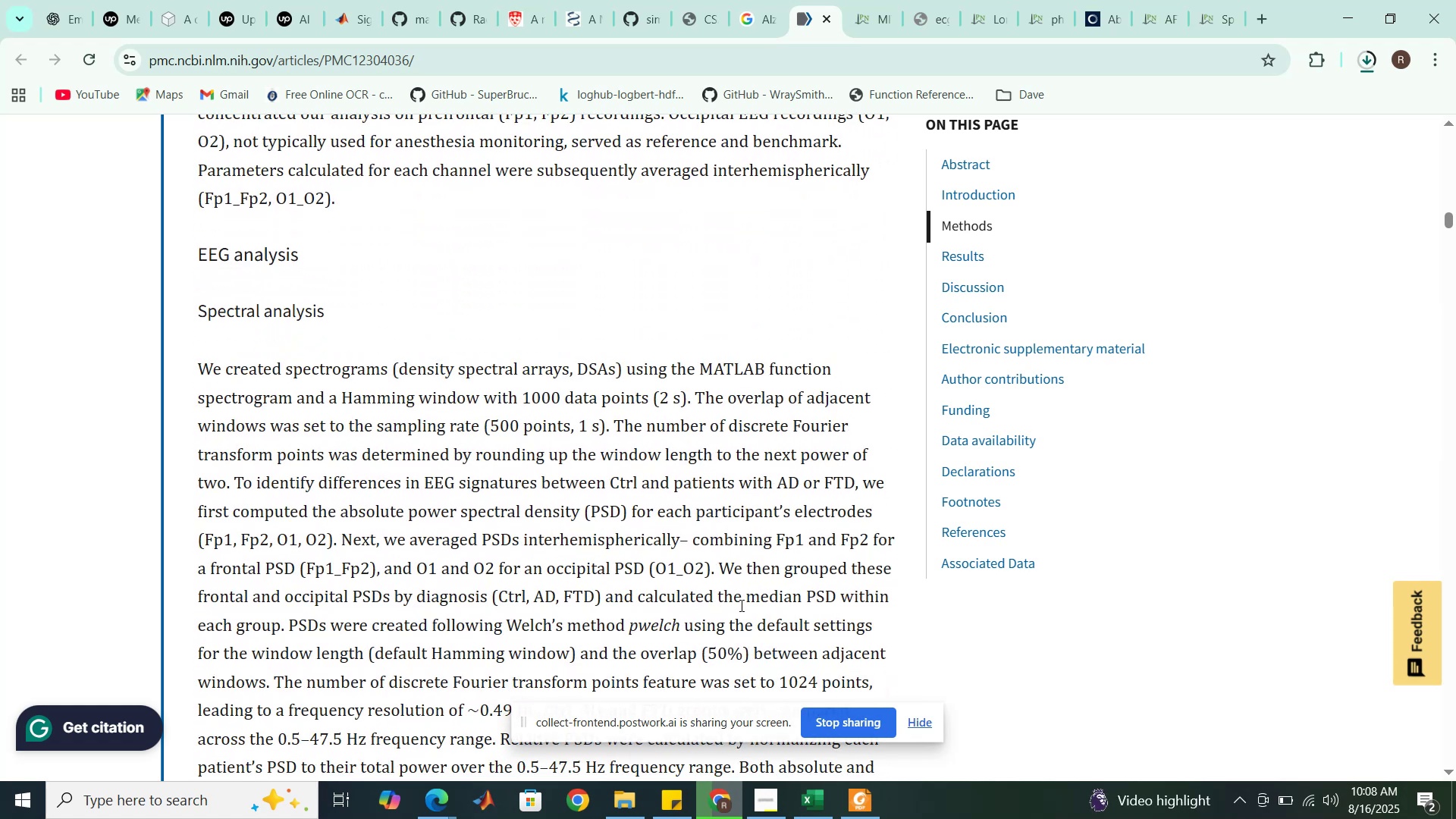 
wait(11.53)
 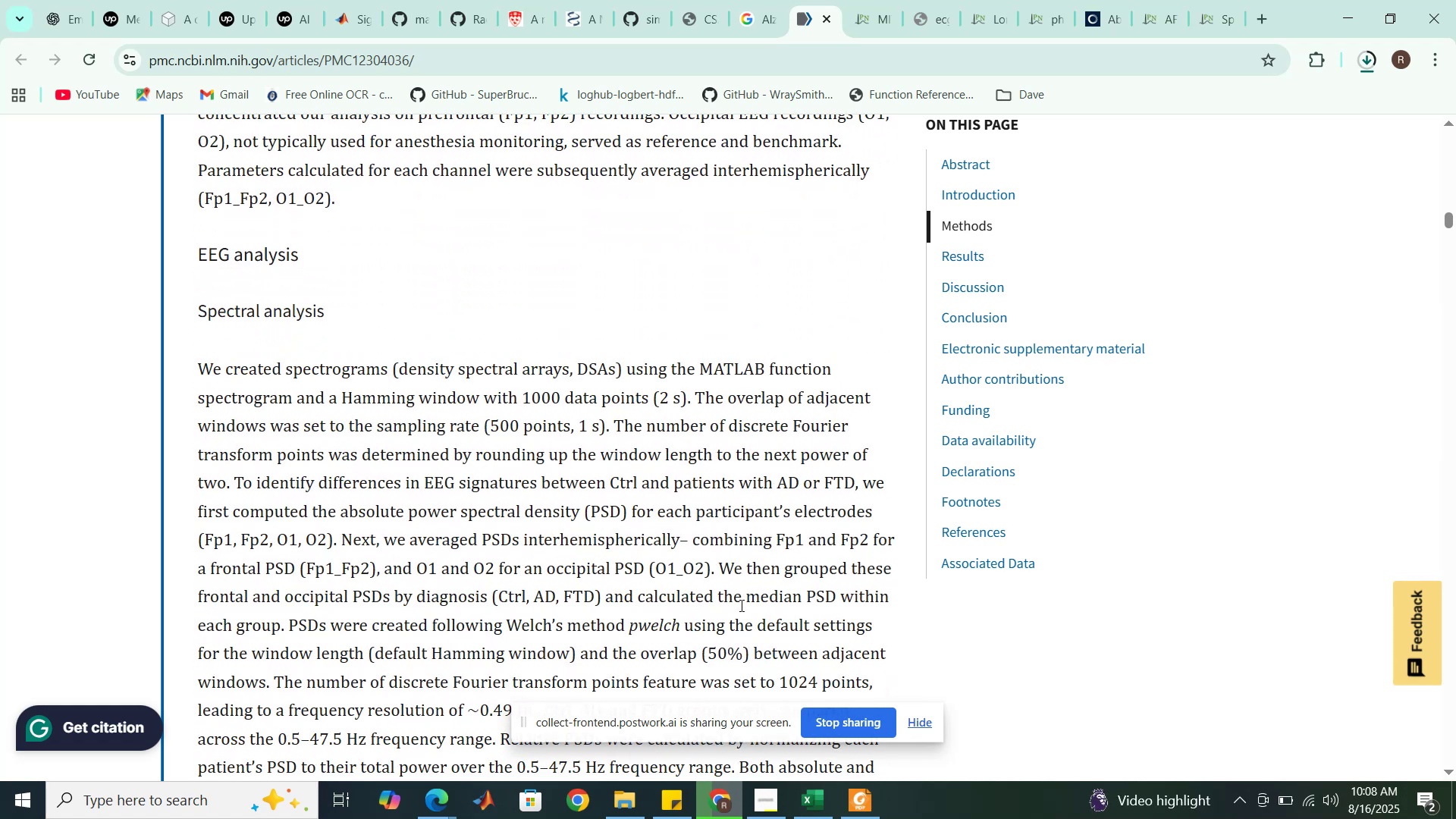 
scroll: coordinate [343, 639], scroll_direction: down, amount: 1.0
 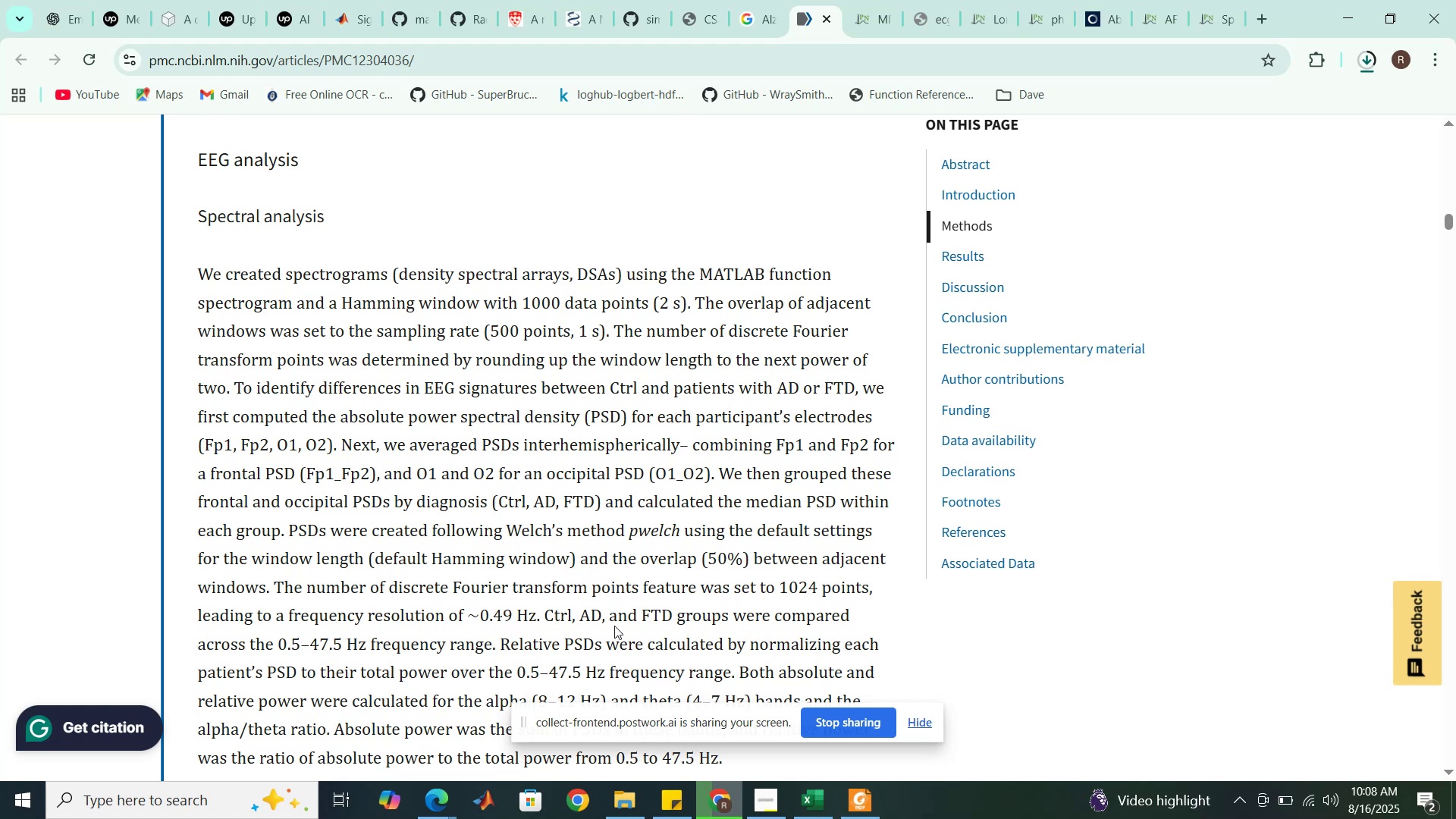 
wait(20.82)
 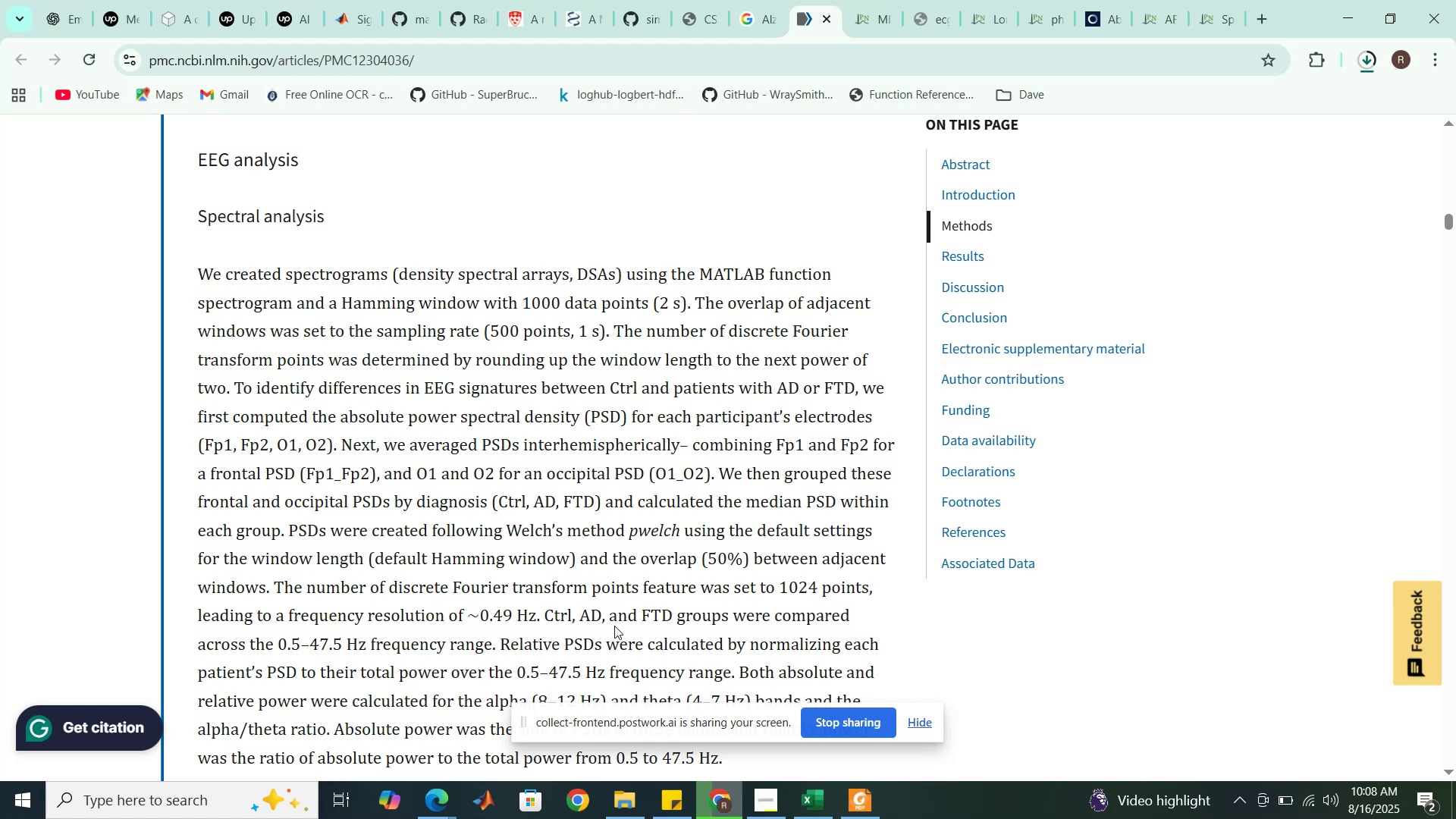 
scroll: coordinate [423, 666], scroll_direction: down, amount: 2.0
 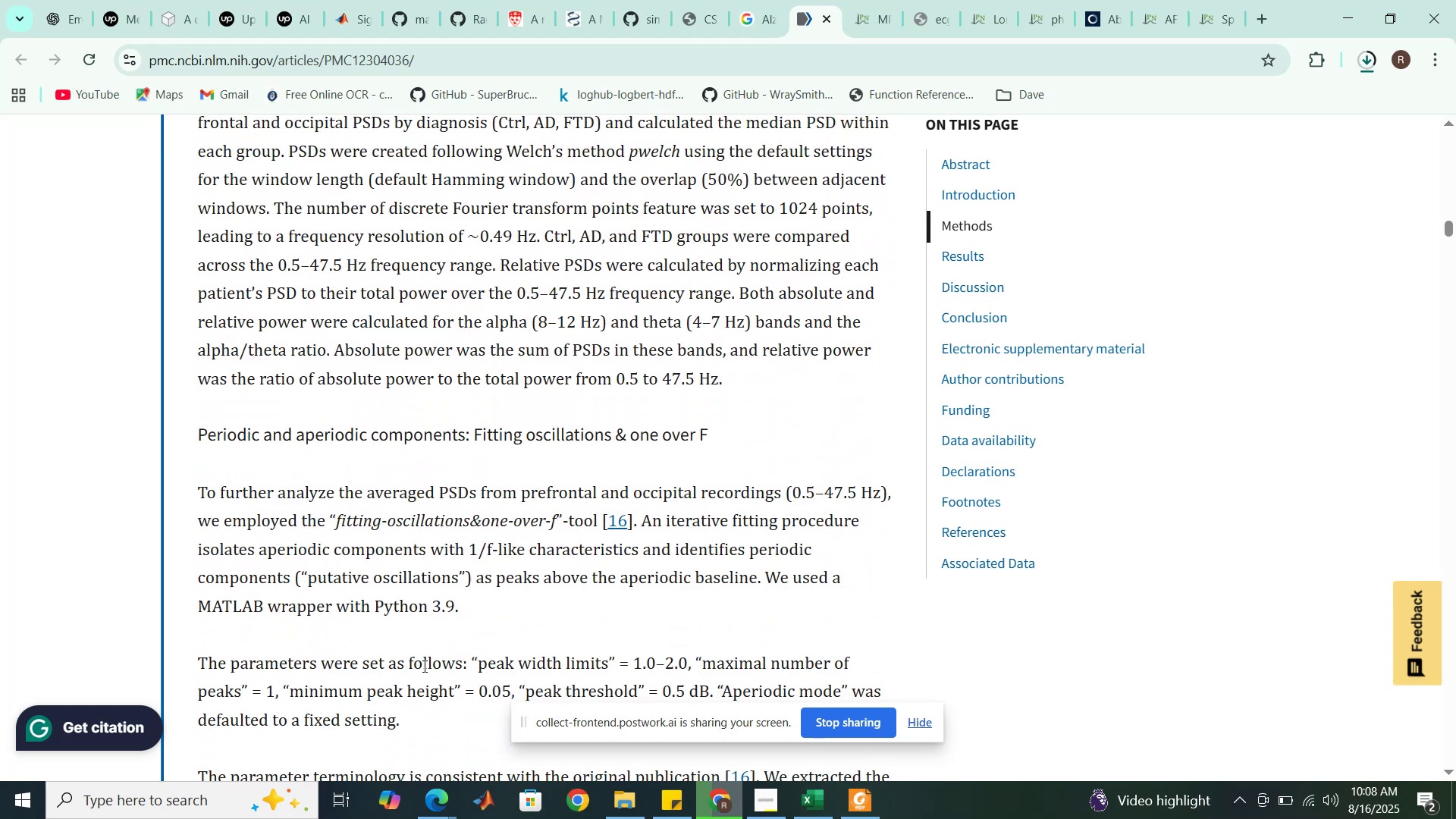 
wait(6.08)
 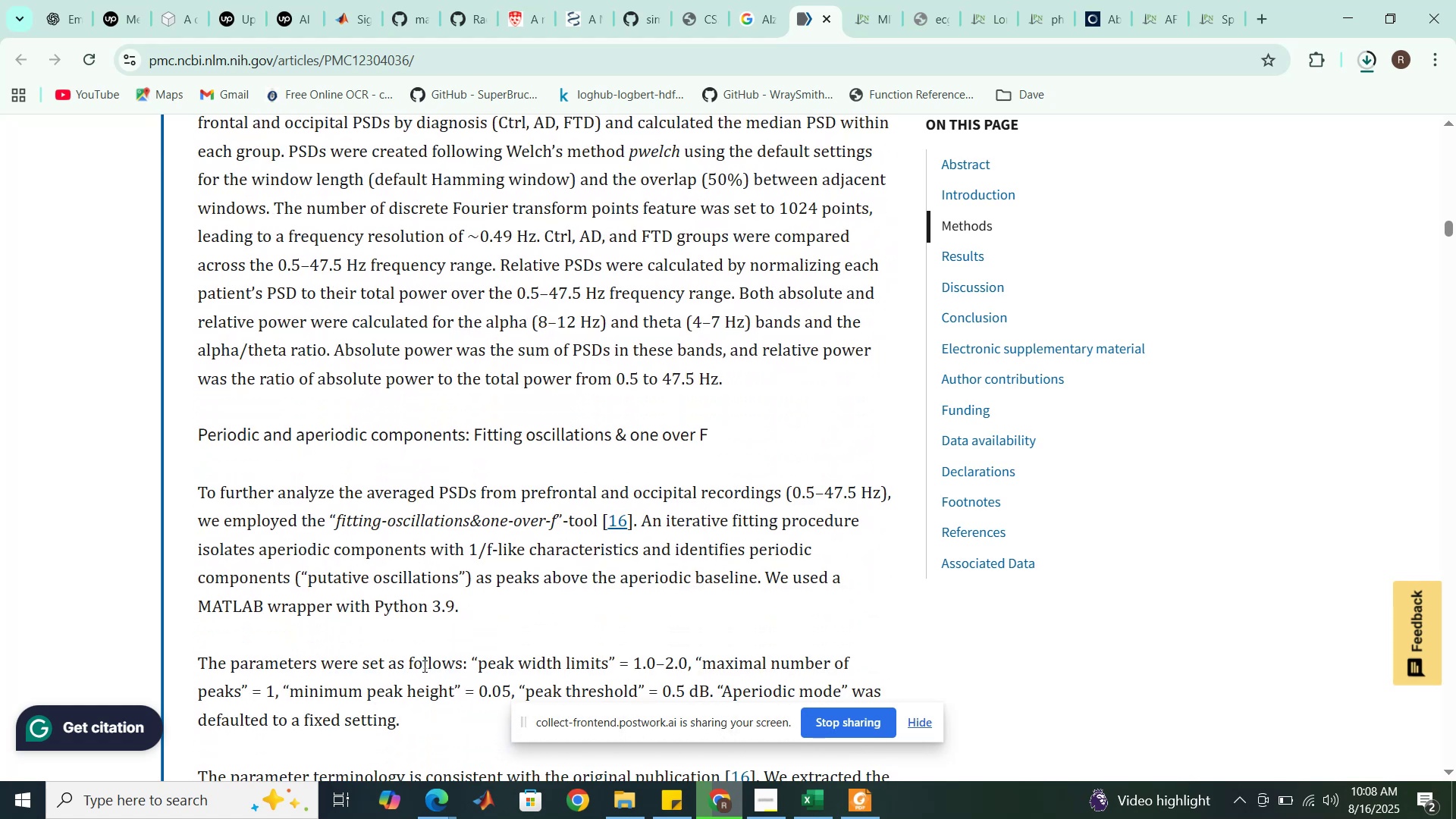 
scroll: coordinate [423, 666], scroll_direction: up, amount: 46.0
 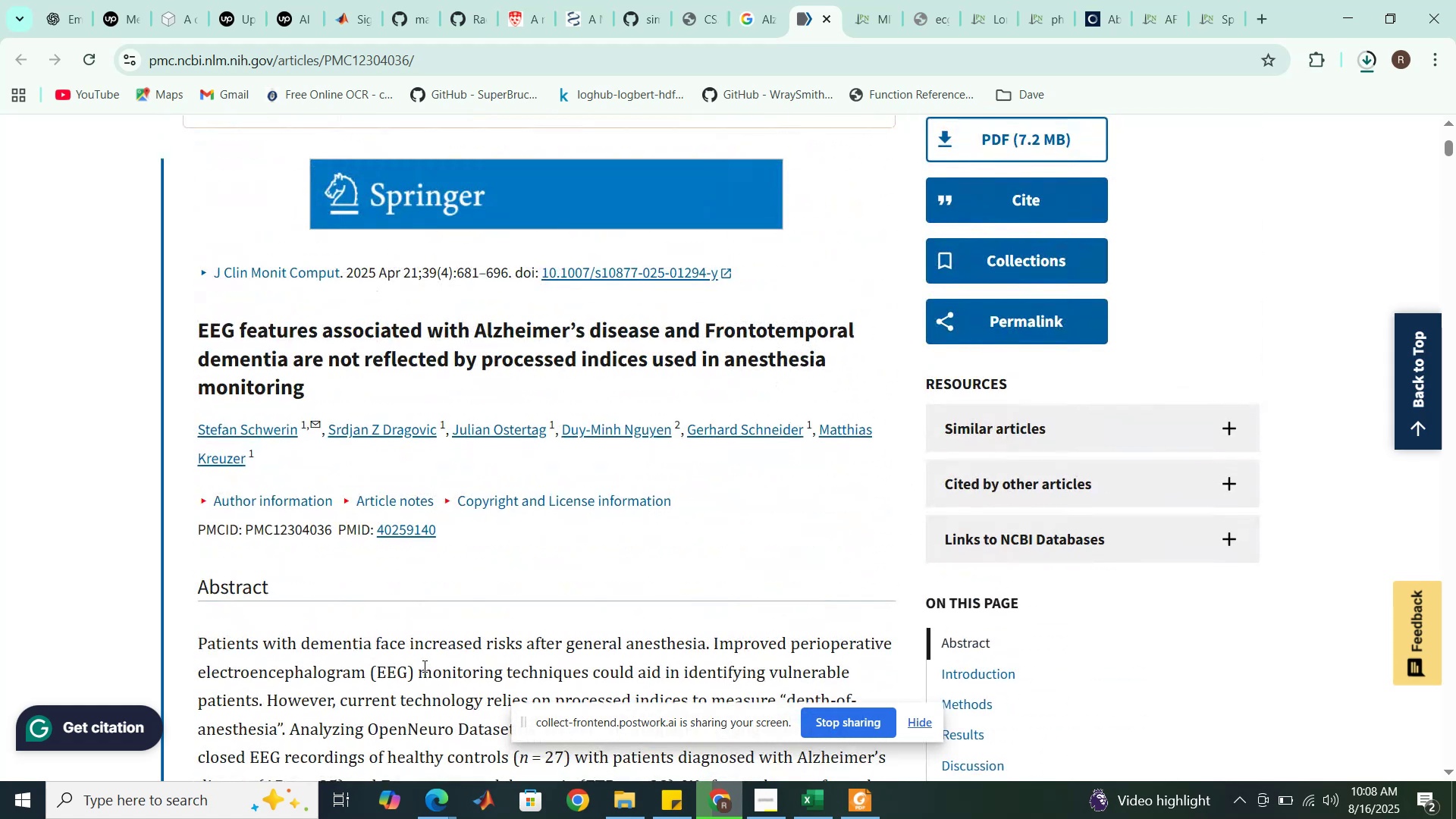 
scroll: coordinate [423, 668], scroll_direction: down, amount: 8.0
 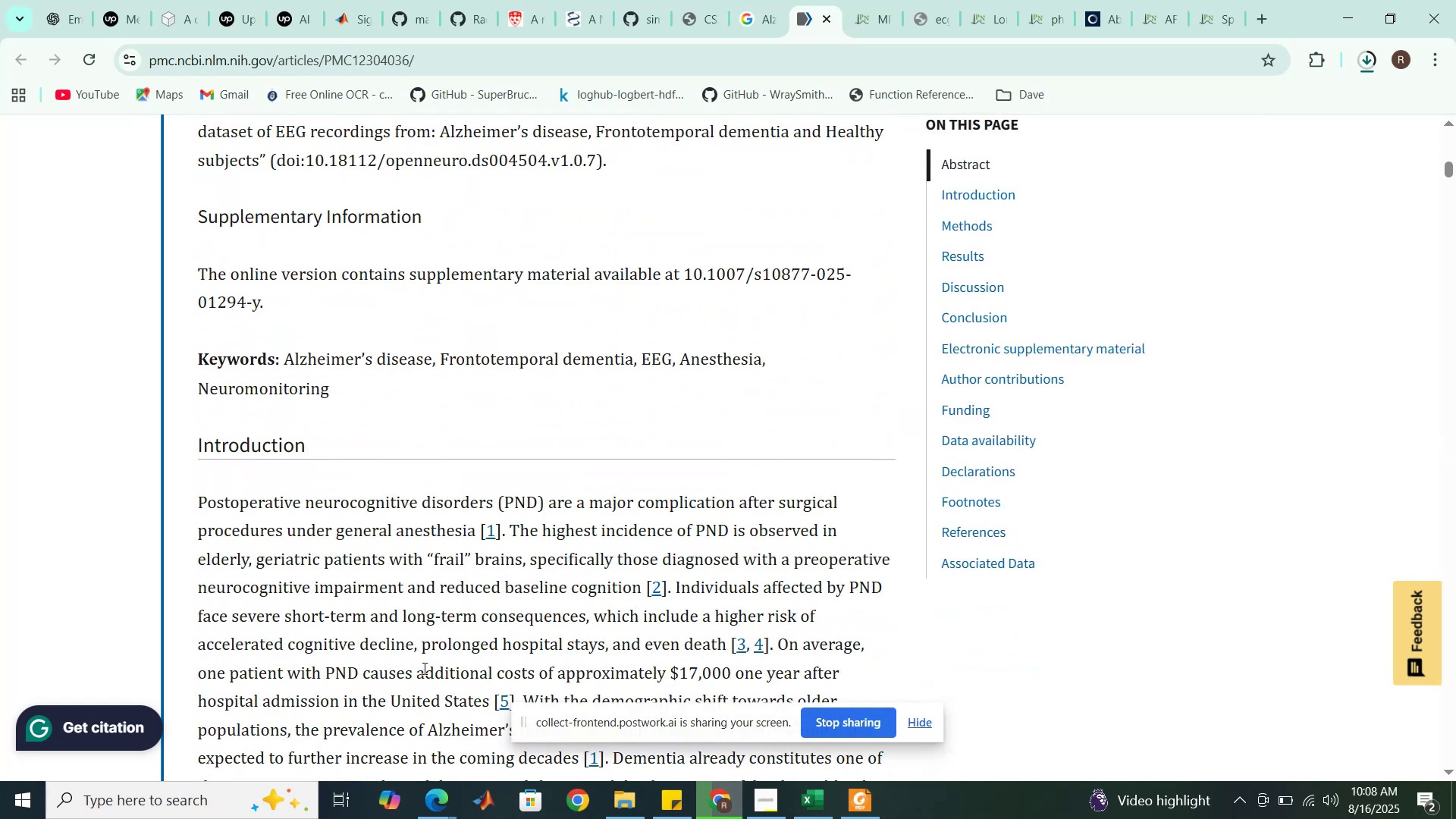 
scroll: coordinate [423, 668], scroll_direction: up, amount: 15.0
 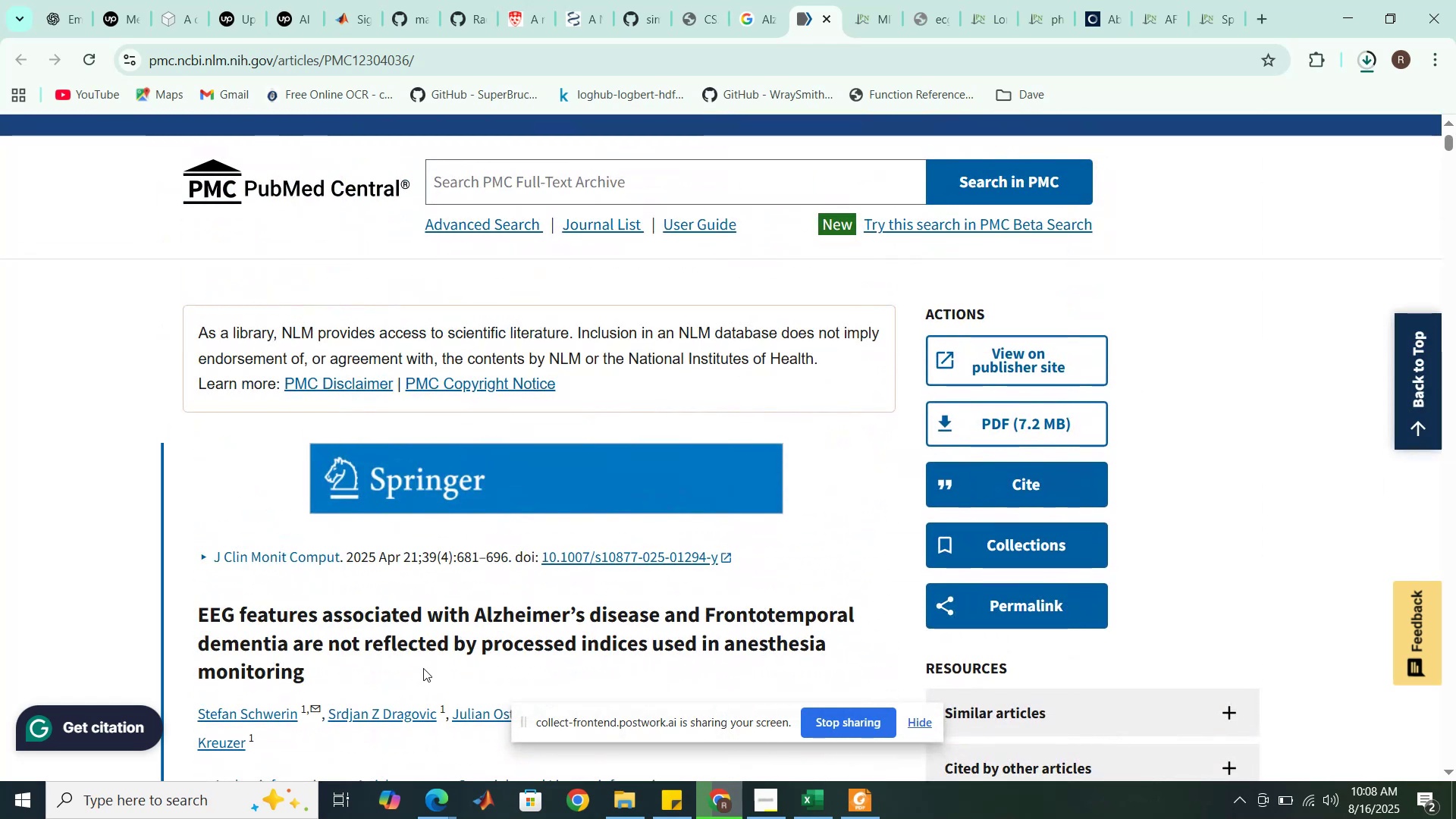 
wait(11.08)
 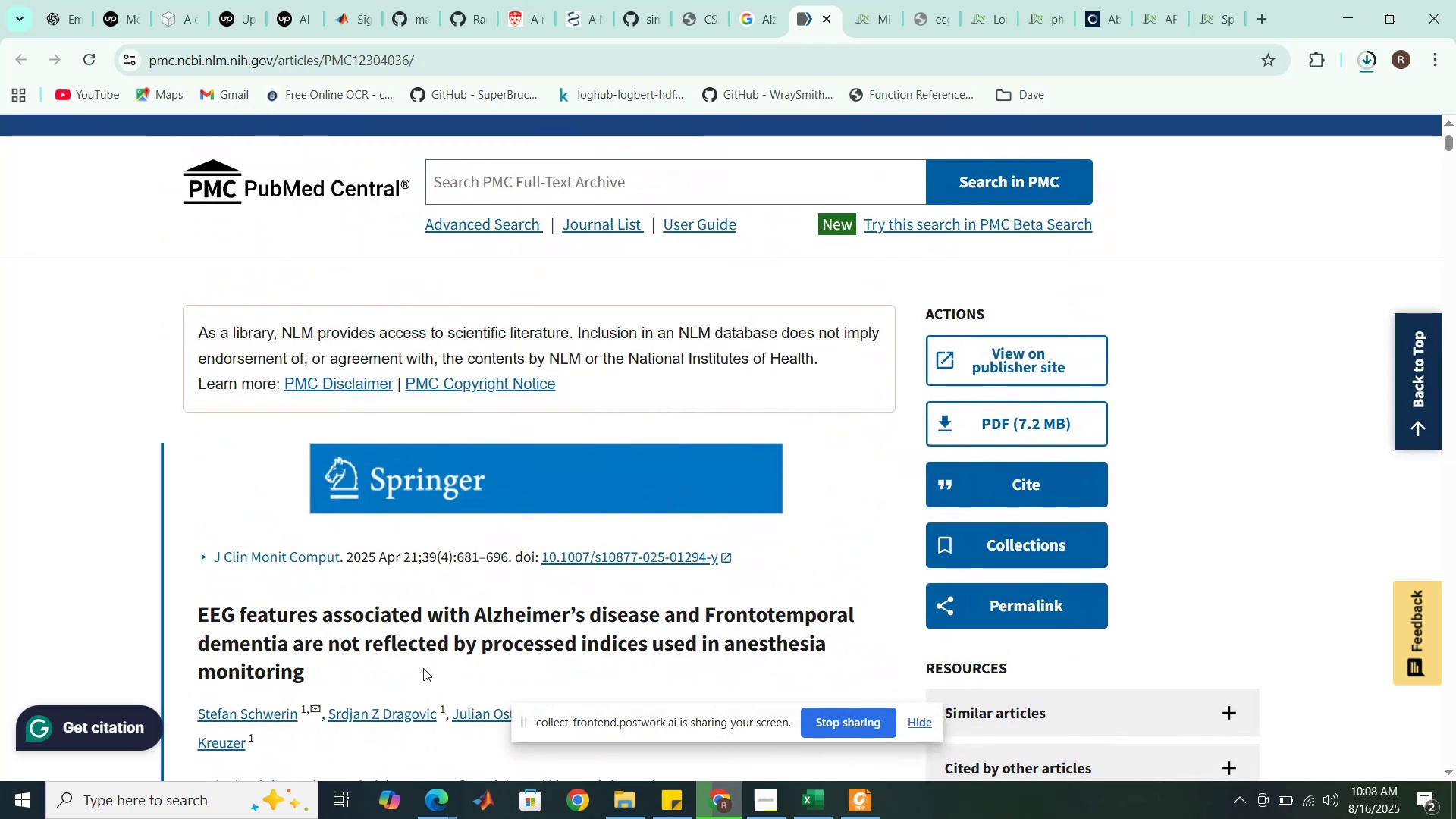 
scroll: coordinate [419, 672], scroll_direction: down, amount: 11.0
 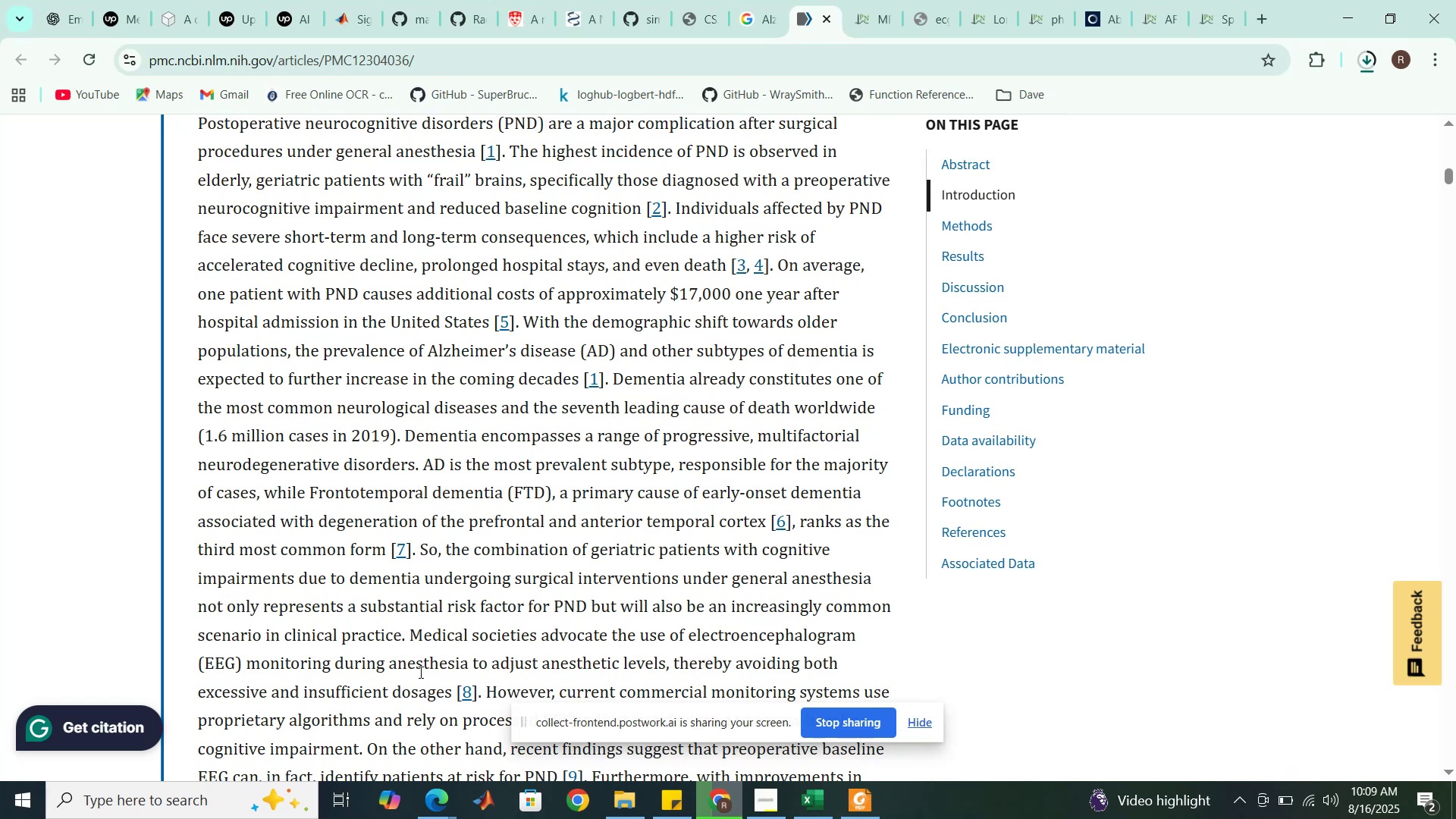 
scroll: coordinate [419, 672], scroll_direction: up, amount: 4.0
 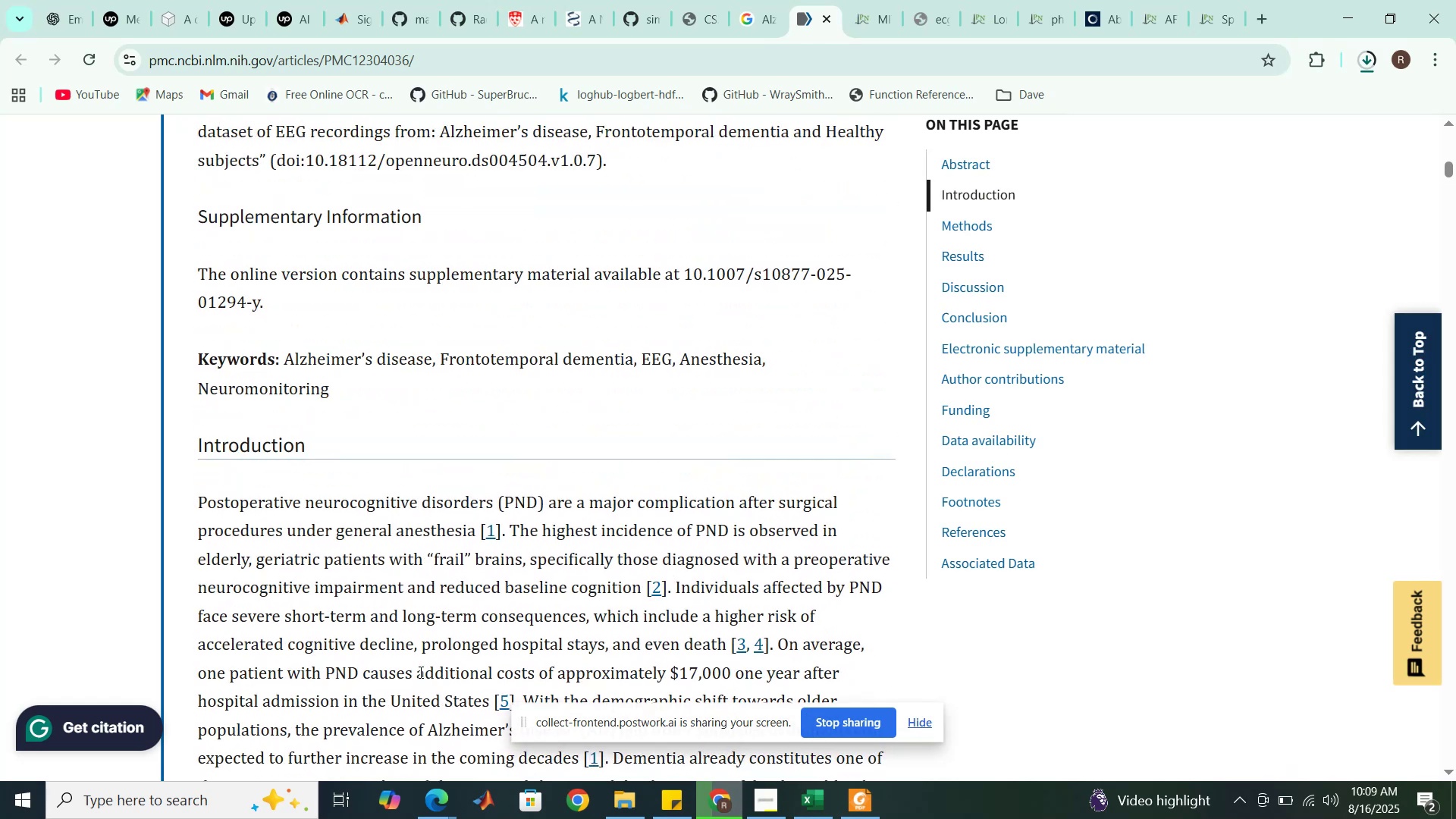 
scroll: coordinate [419, 672], scroll_direction: down, amount: 5.0
 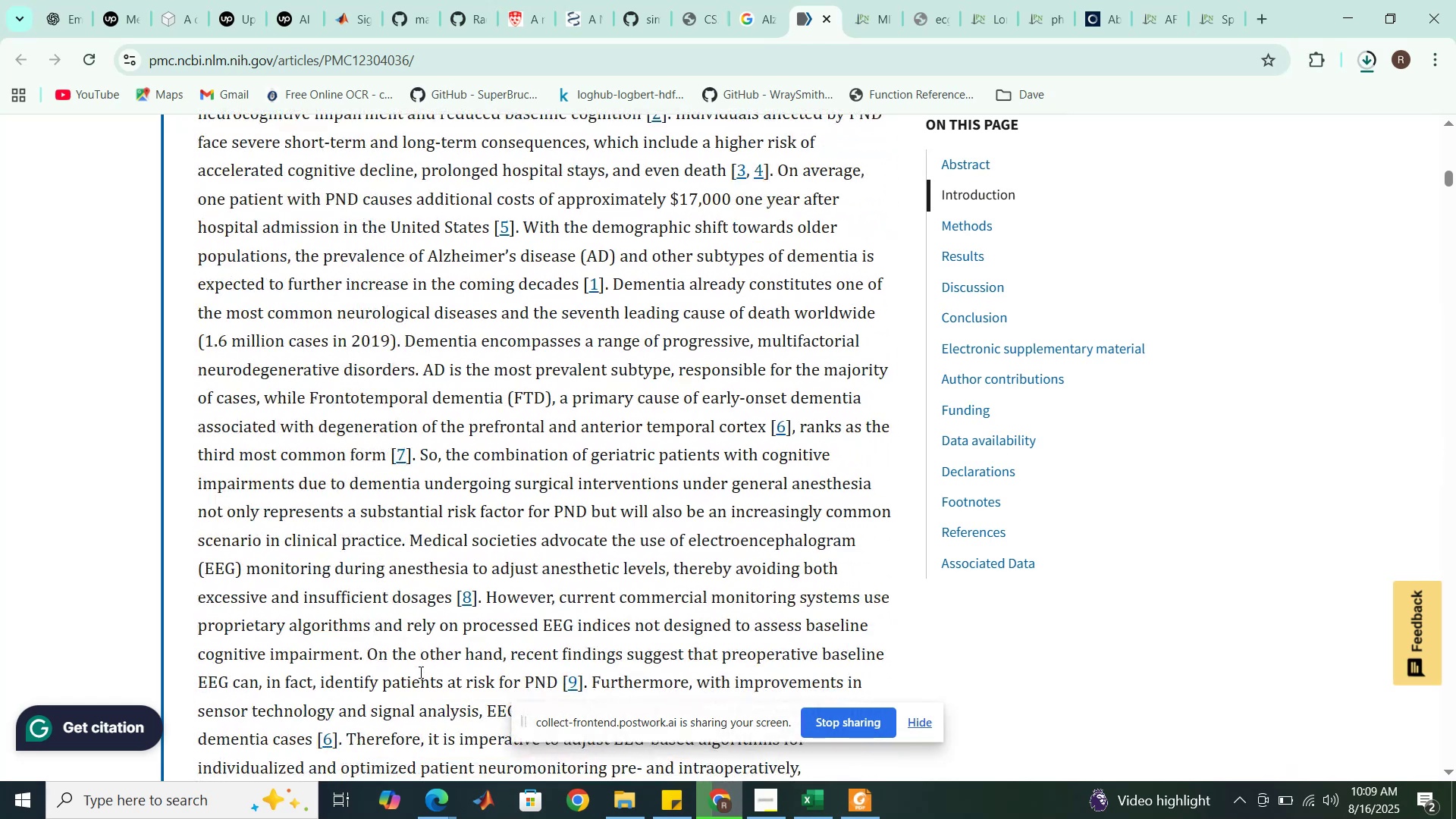 
scroll: coordinate [419, 672], scroll_direction: up, amount: 2.0
 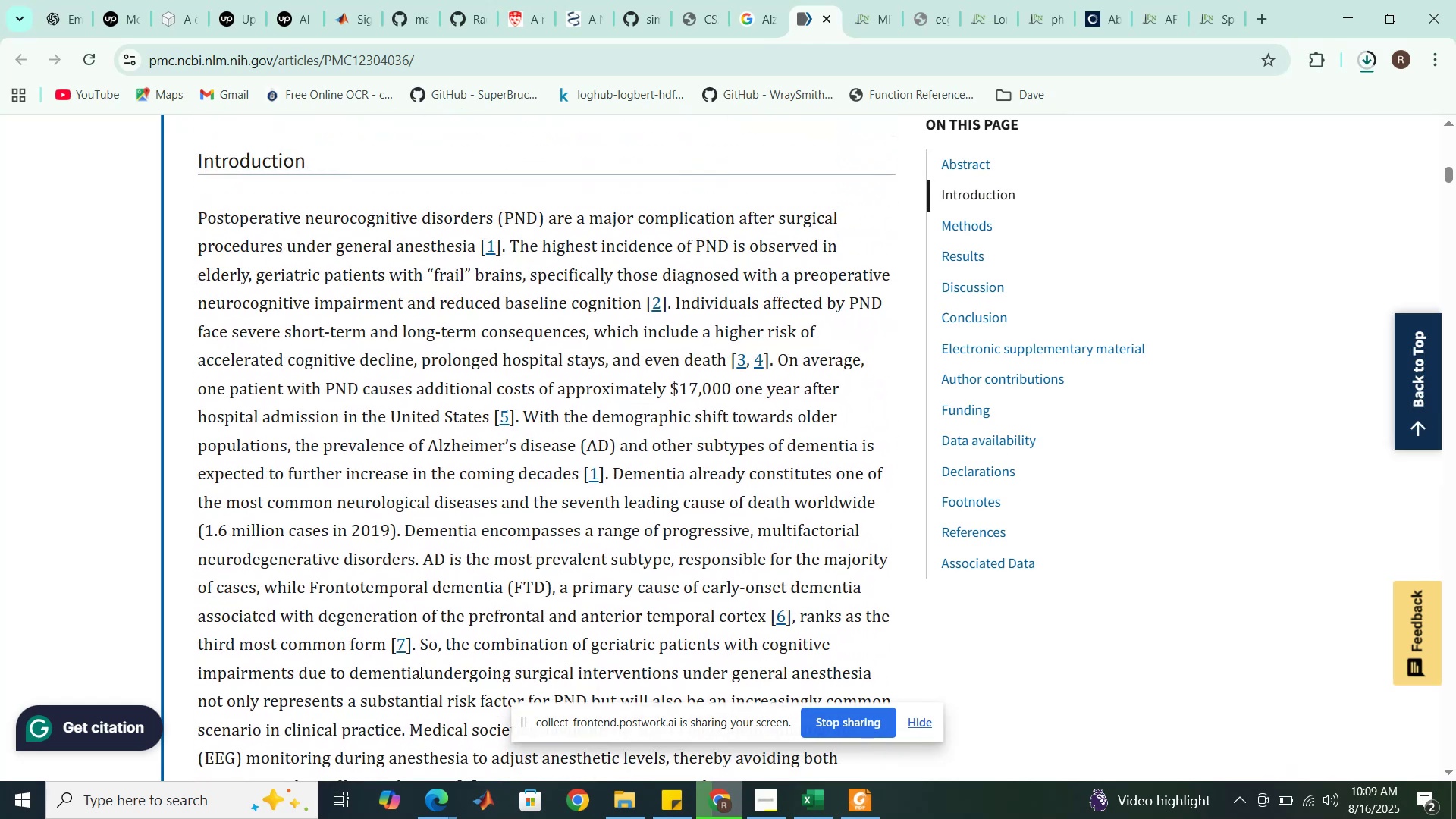 
scroll: coordinate [419, 673], scroll_direction: down, amount: 19.0
 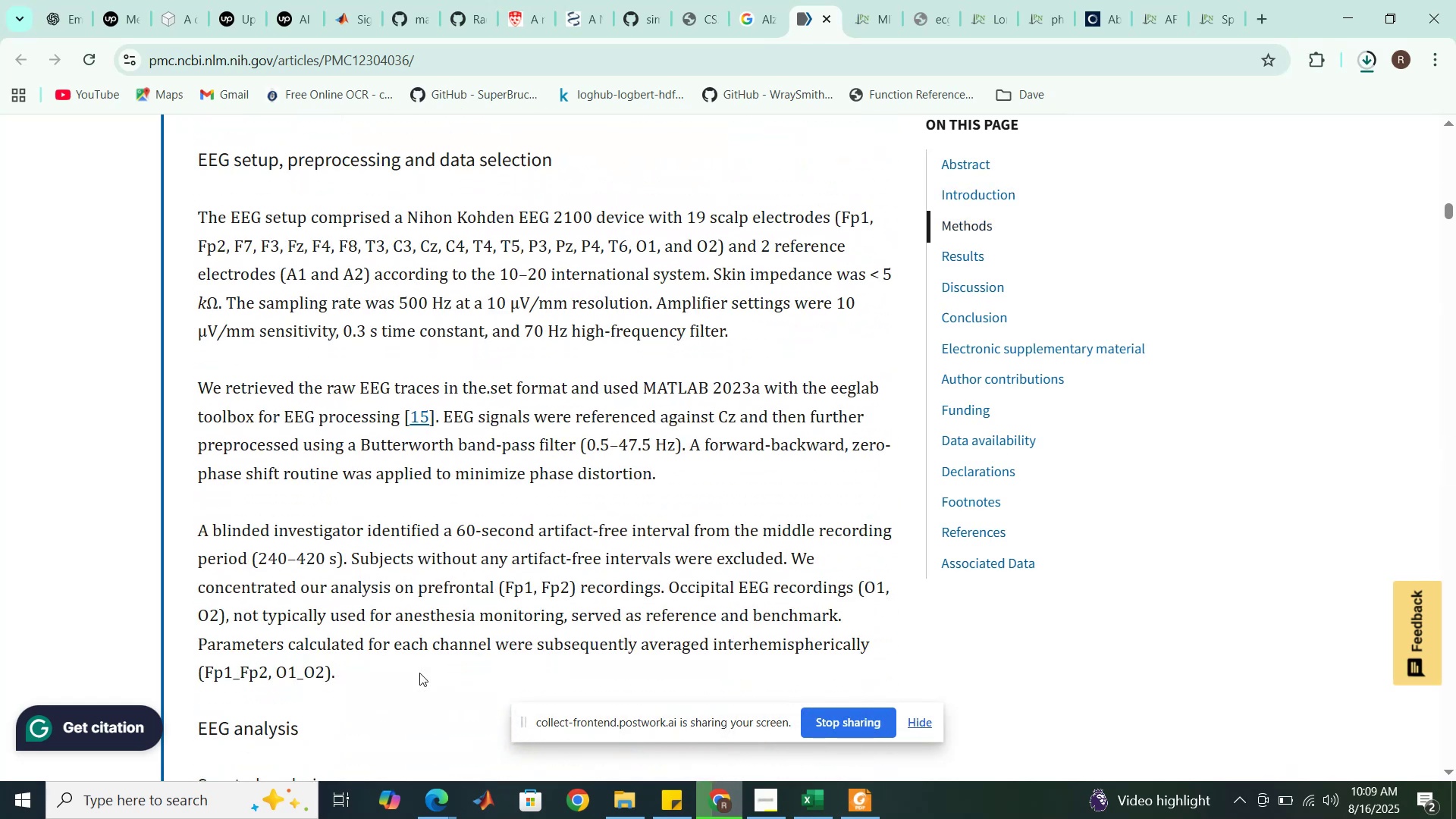 
scroll: coordinate [419, 673], scroll_direction: up, amount: 1.0
 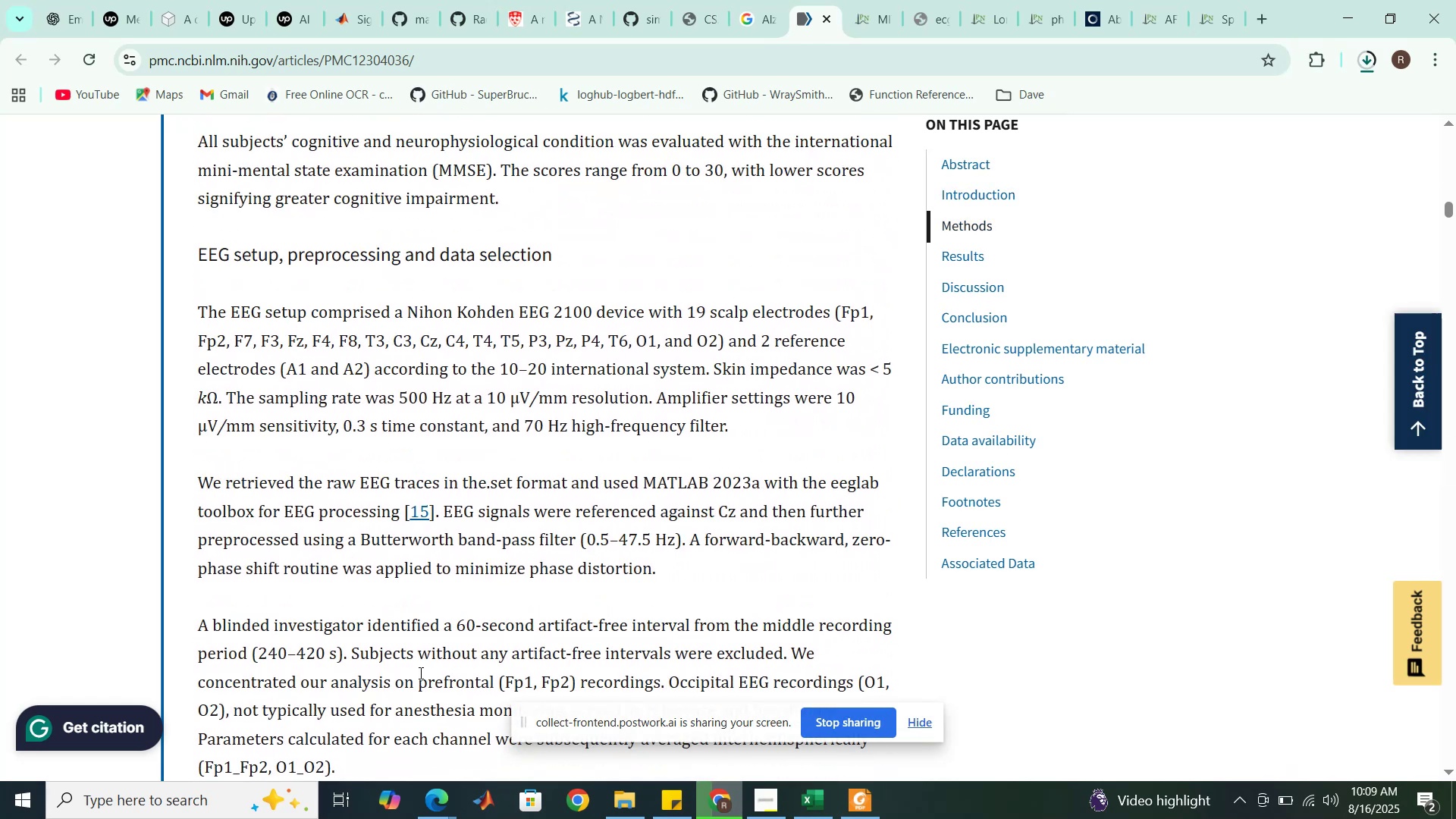 
scroll: coordinate [419, 673], scroll_direction: down, amount: 2.0
 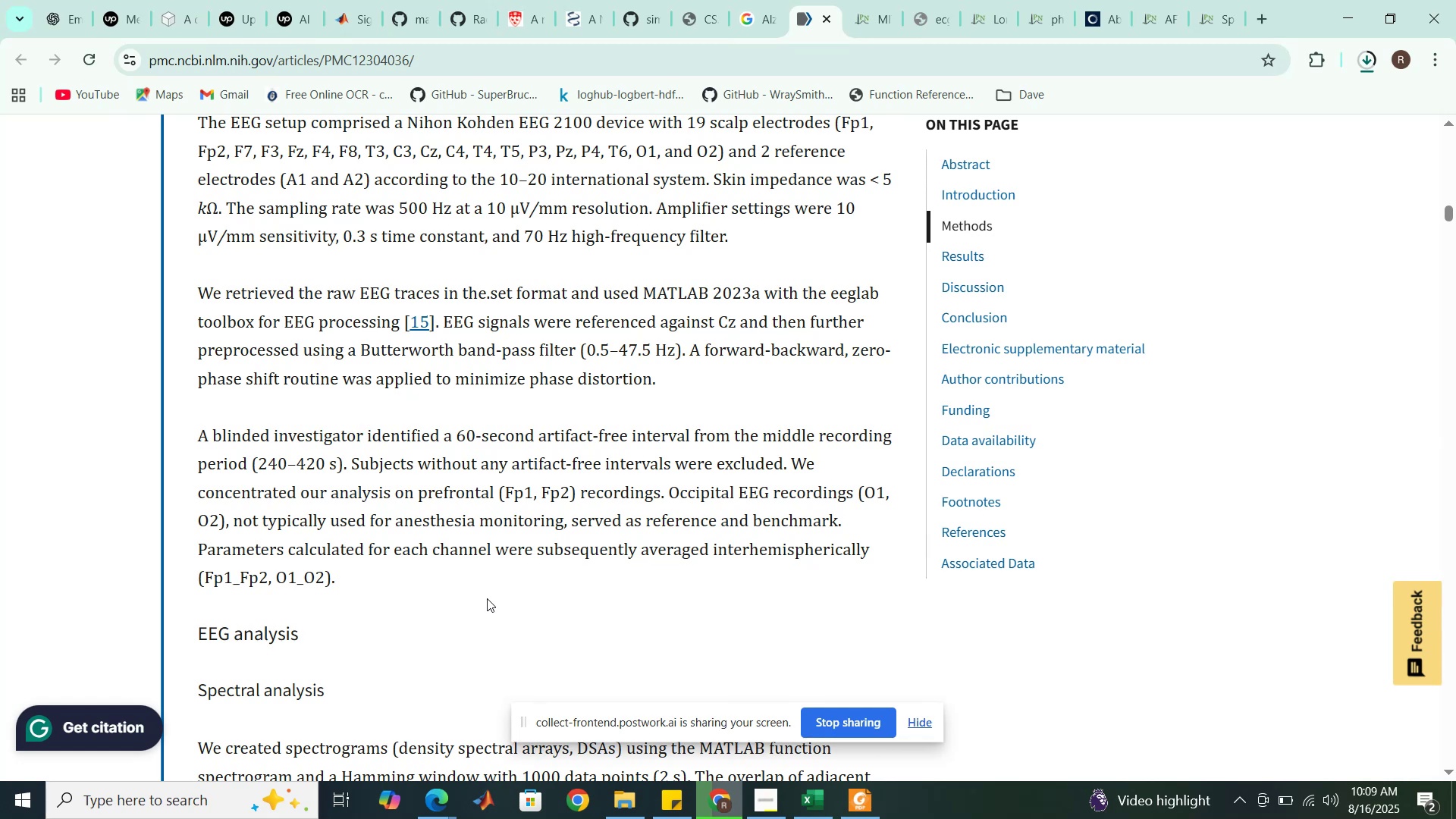 
wait(41.39)
 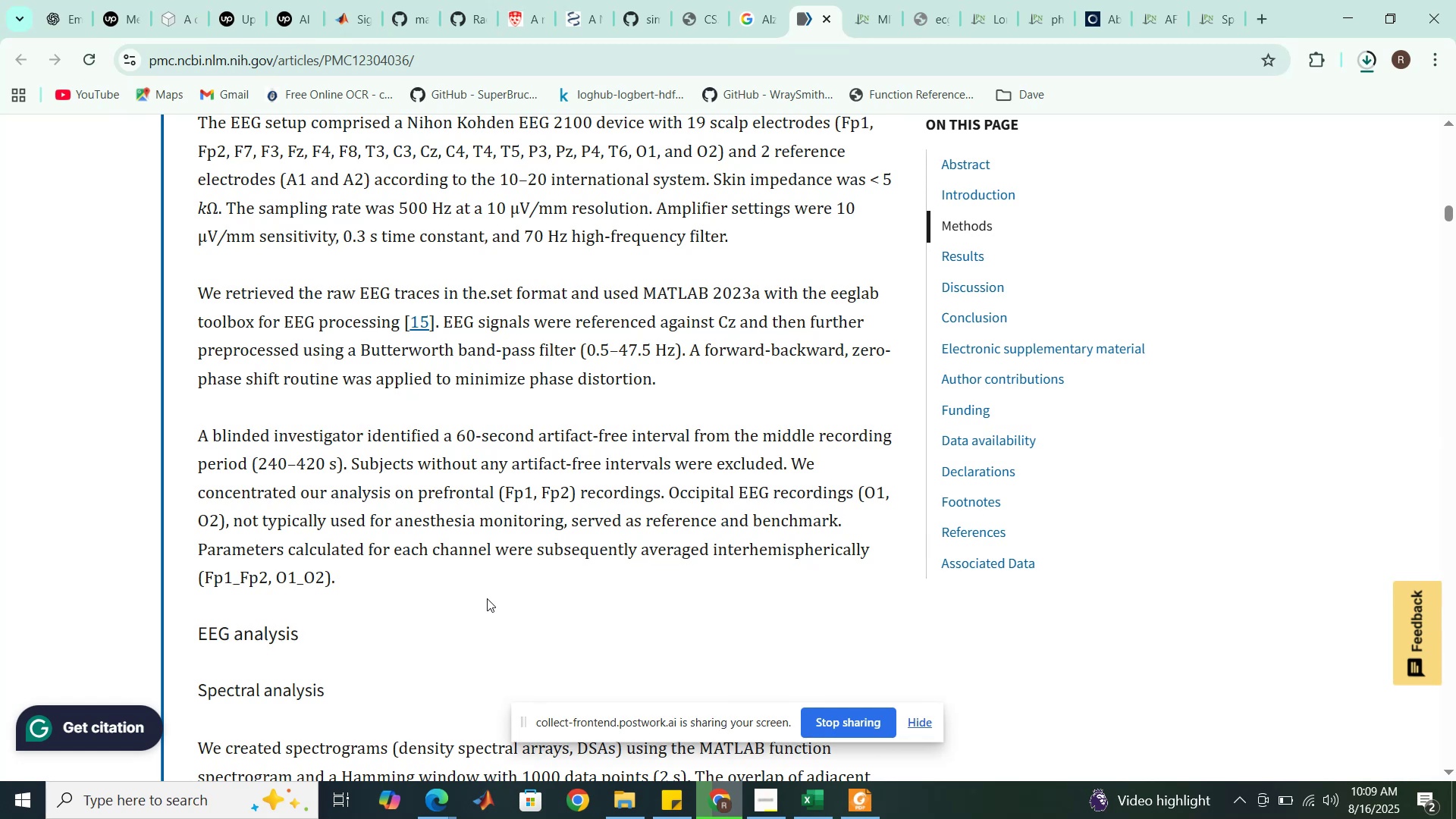 
scroll: coordinate [542, 594], scroll_direction: down, amount: 8.0
 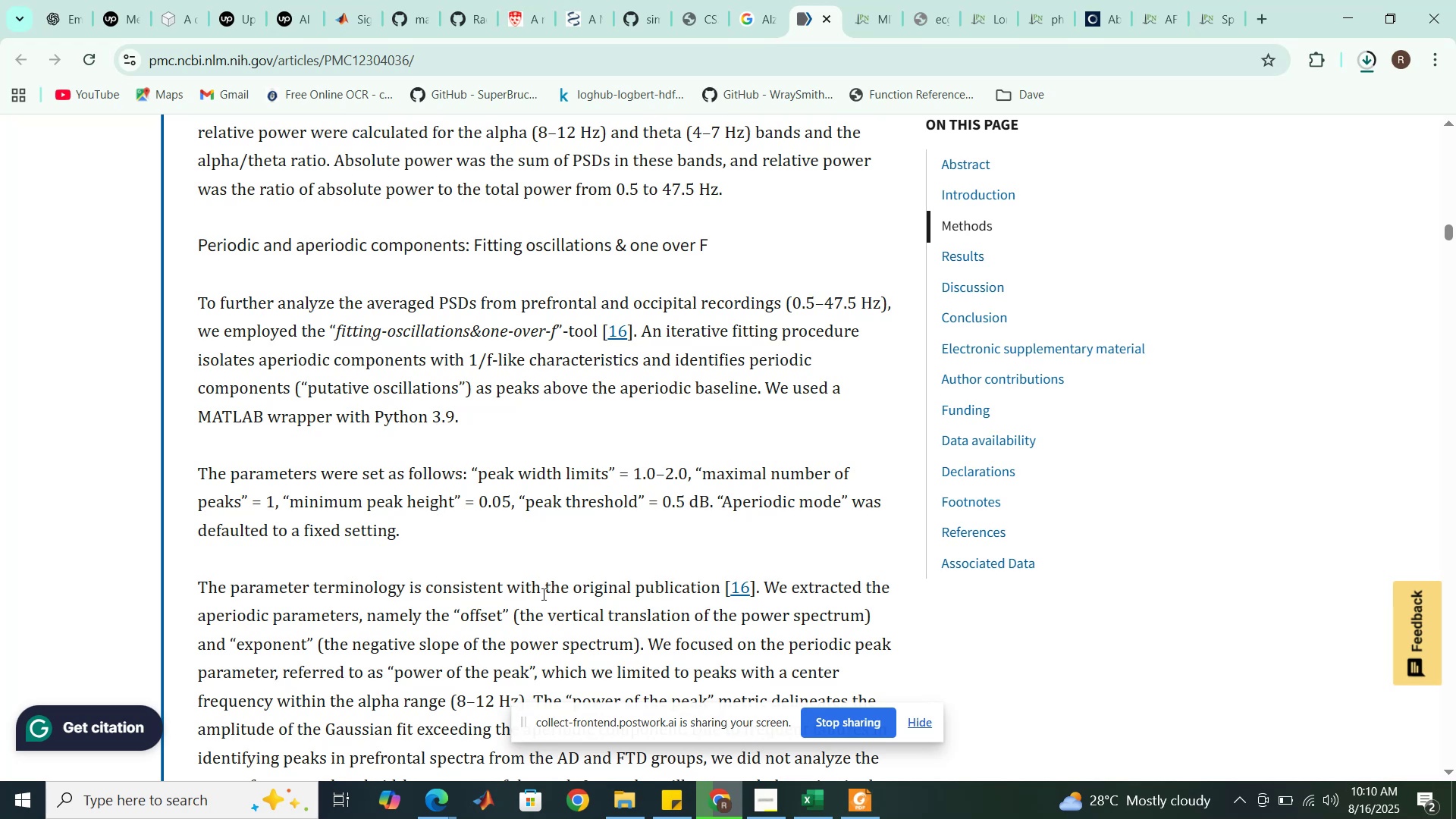 
wait(31.22)
 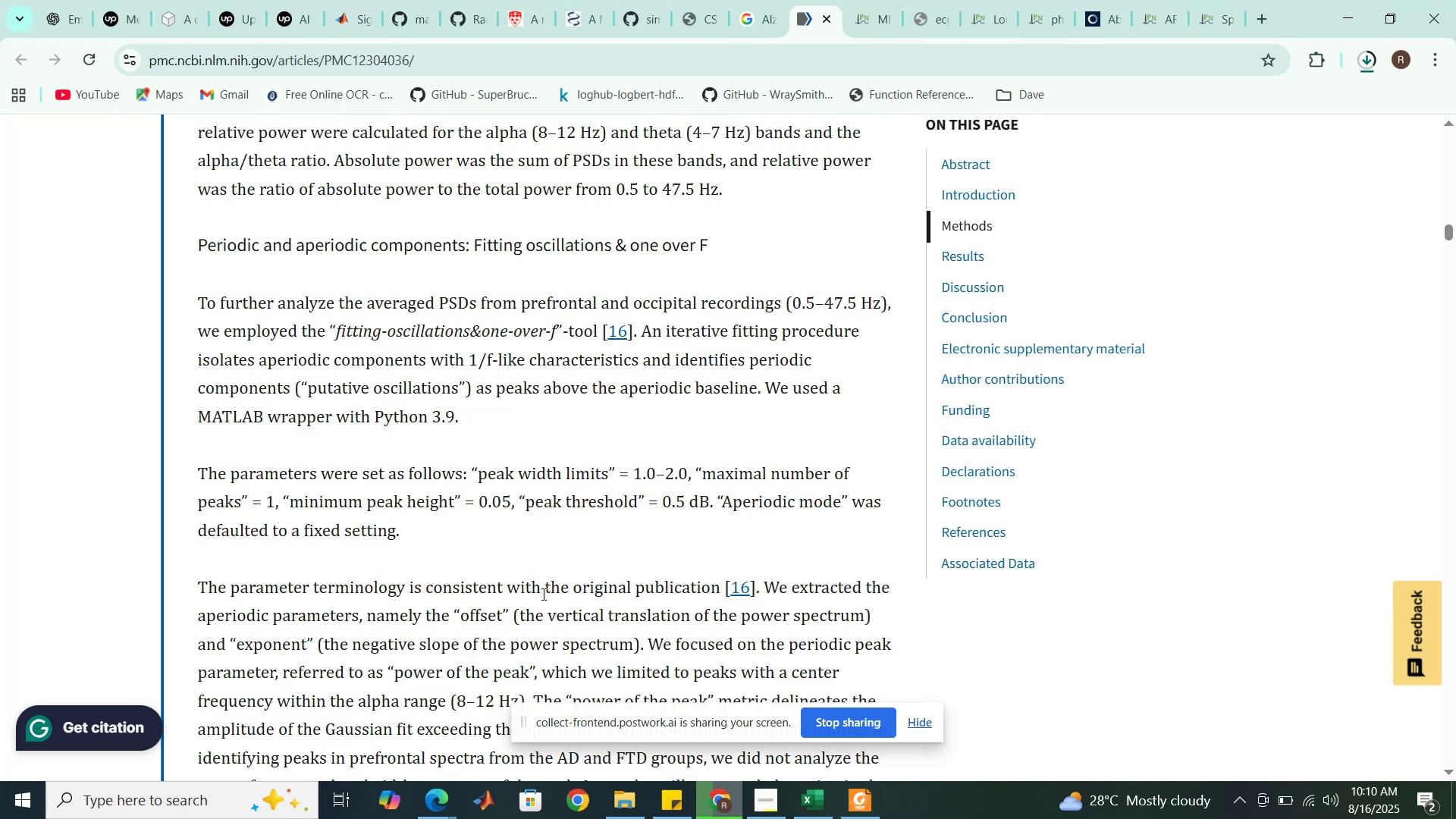 
scroll: coordinate [502, 474], scroll_direction: down, amount: 1.0
 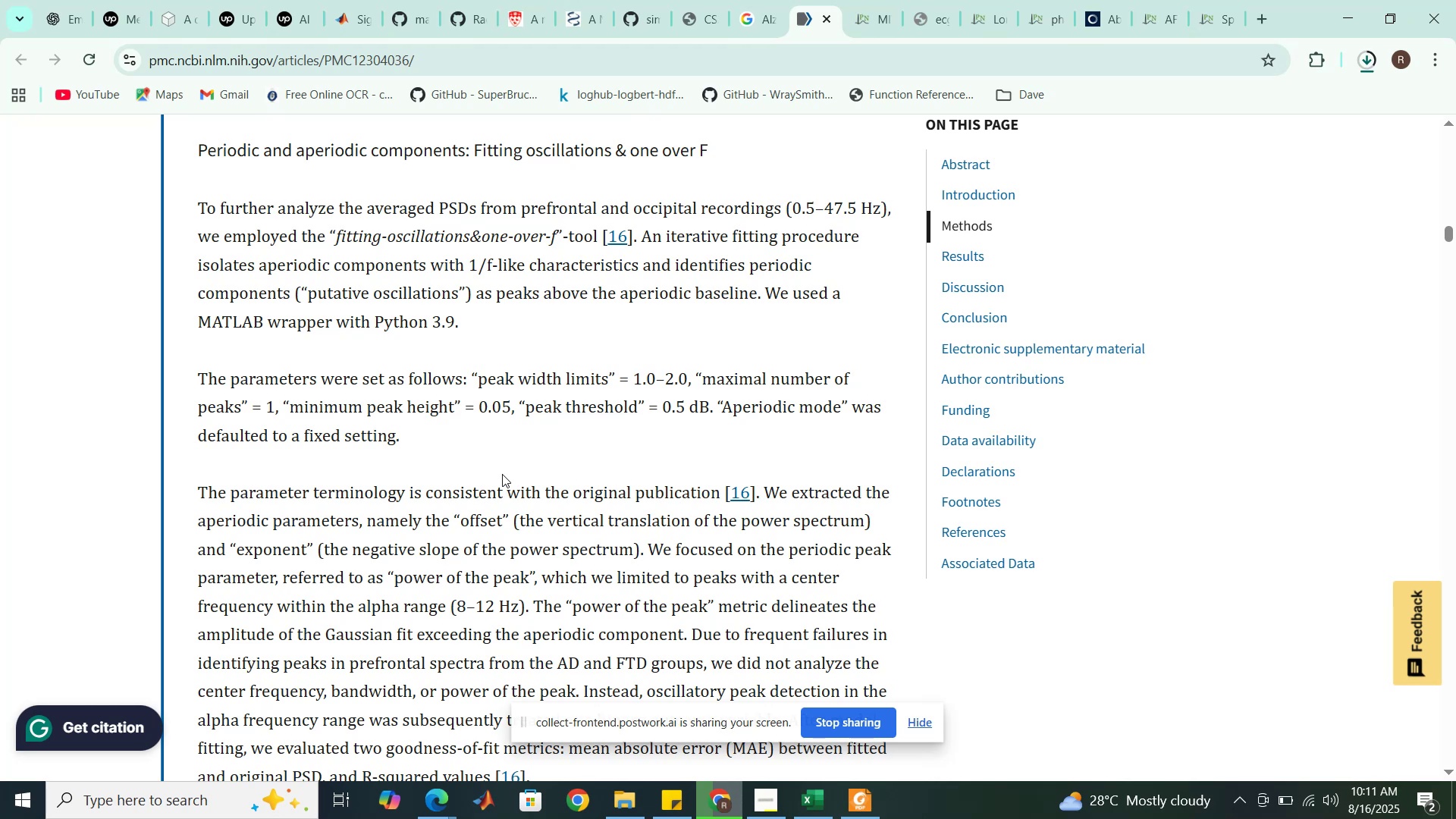 
wait(27.38)
 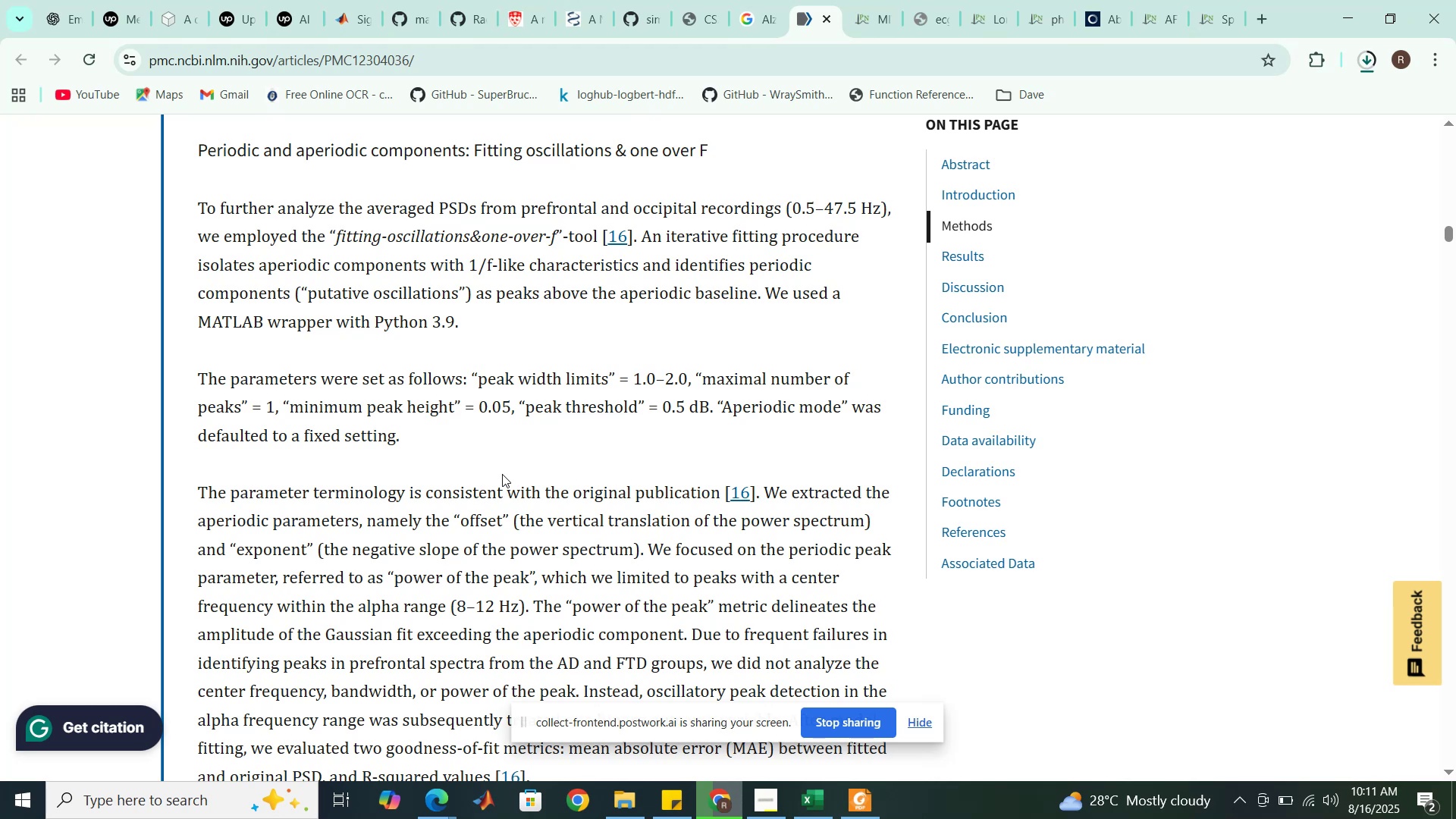 
right_click([615, 240])
 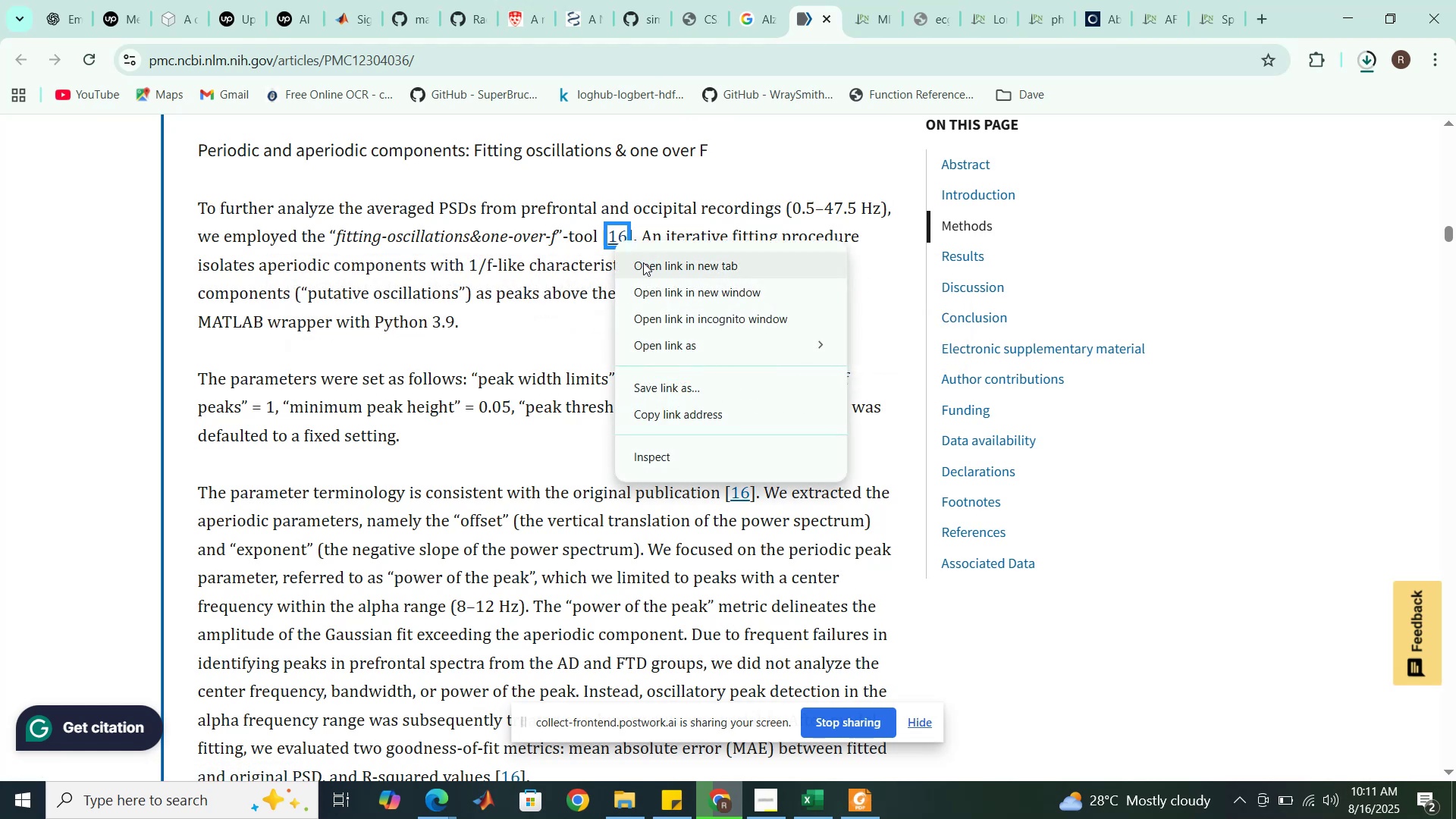 
left_click([643, 262])
 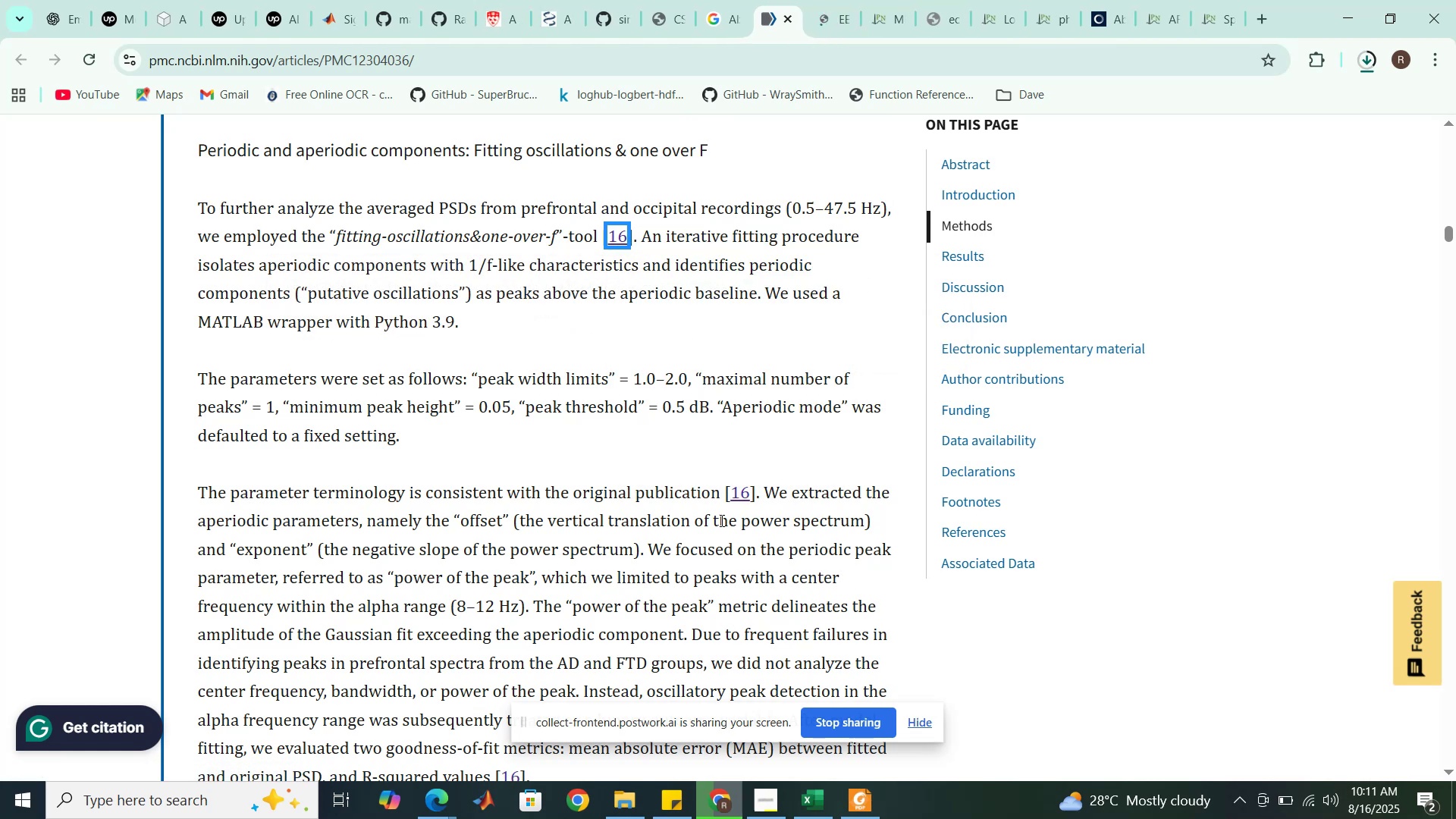 
scroll: coordinate [720, 521], scroll_direction: down, amount: 4.0
 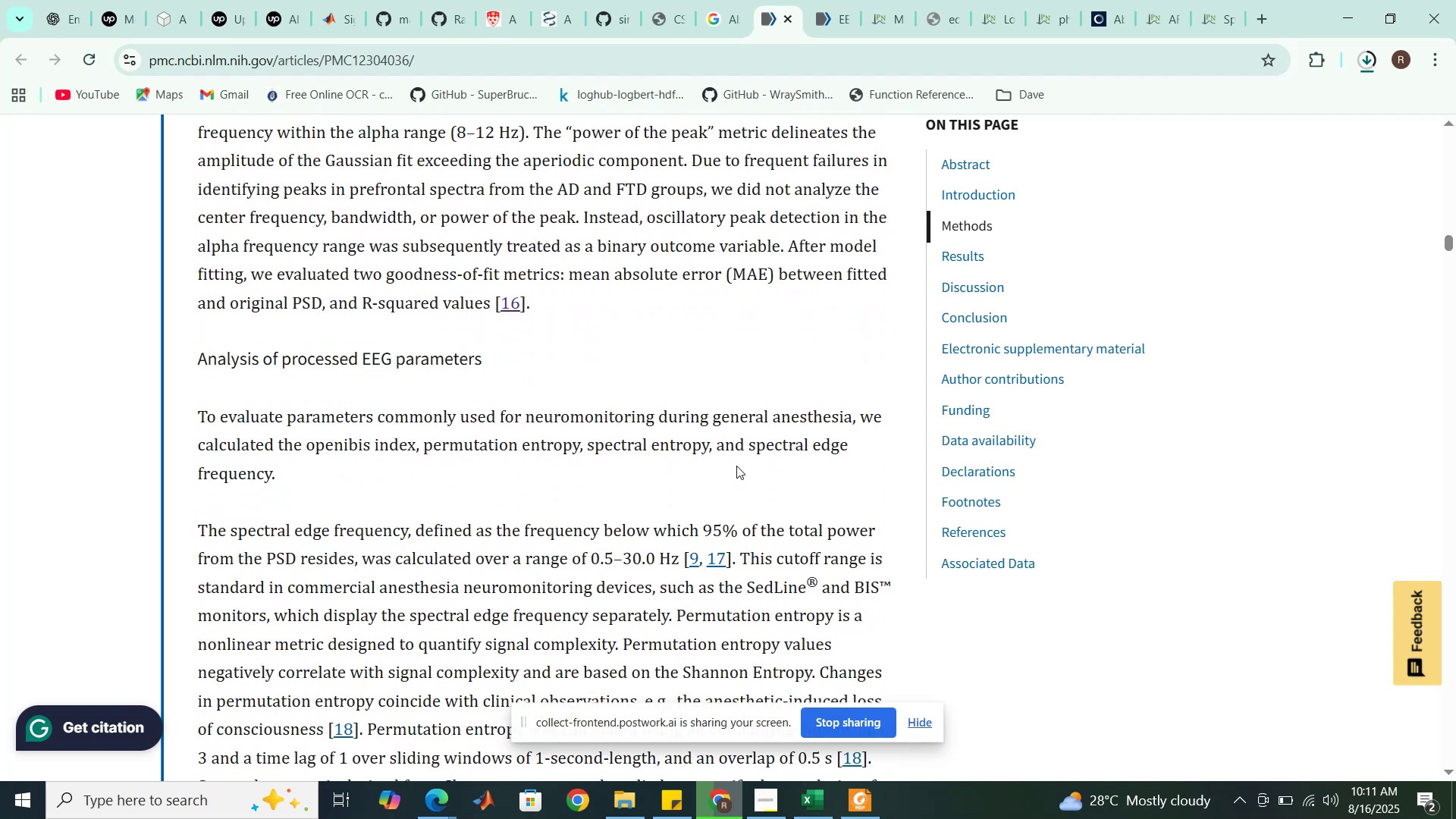 
wait(6.19)
 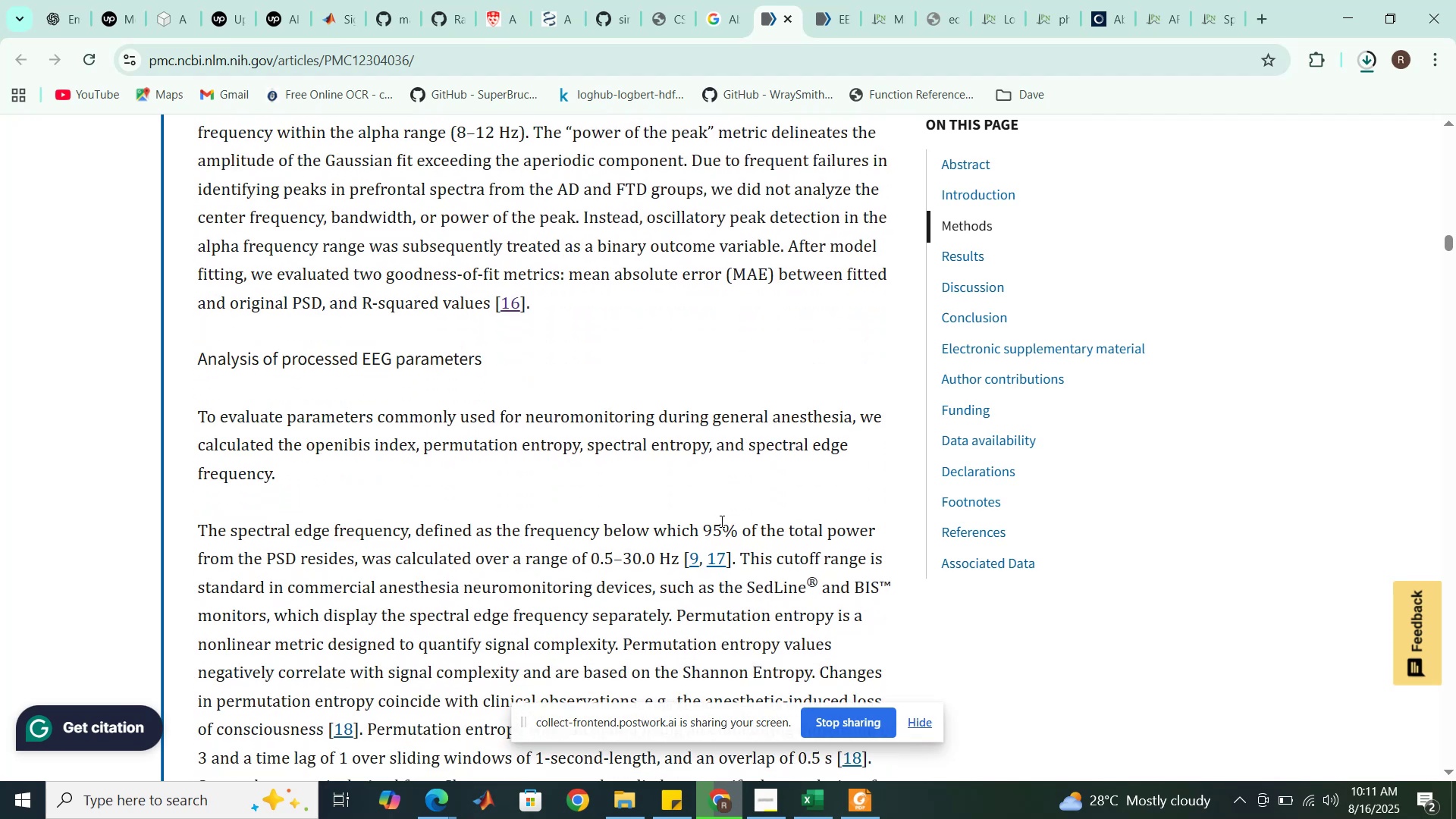 
scroll: coordinate [675, 407], scroll_direction: down, amount: 2.0
 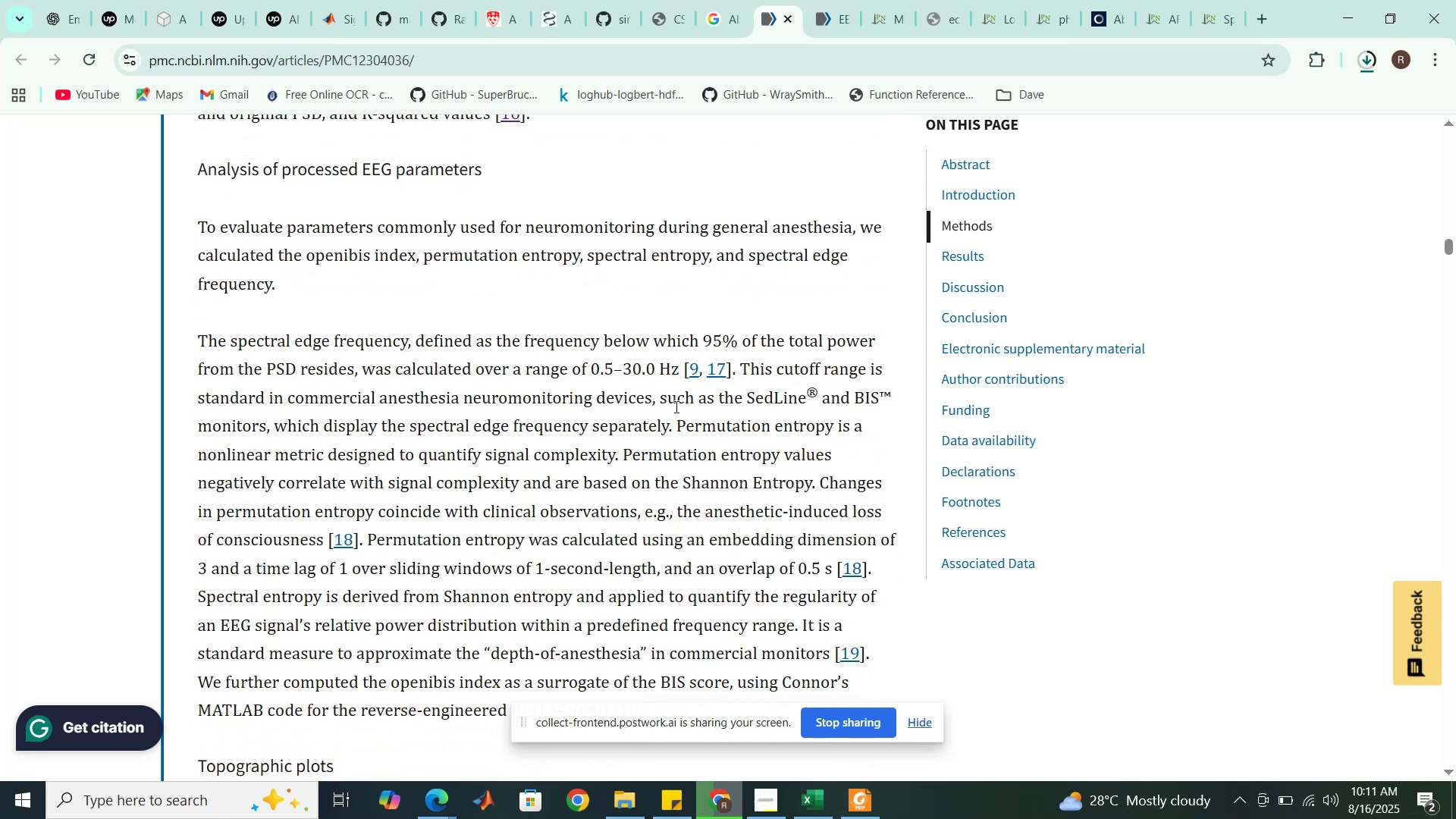 
wait(5.54)
 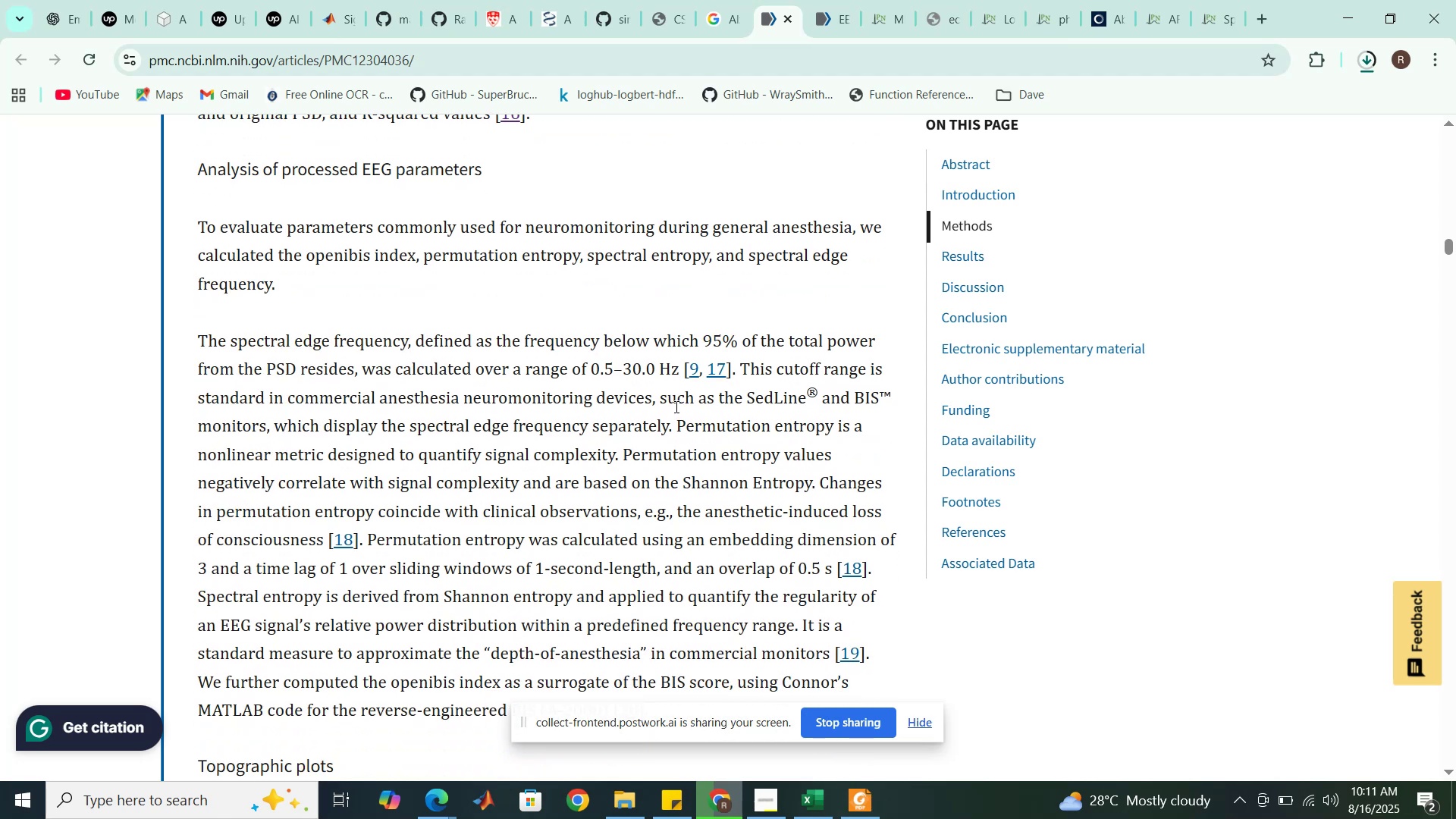 
scroll: coordinate [675, 406], scroll_direction: down, amount: 1.0
 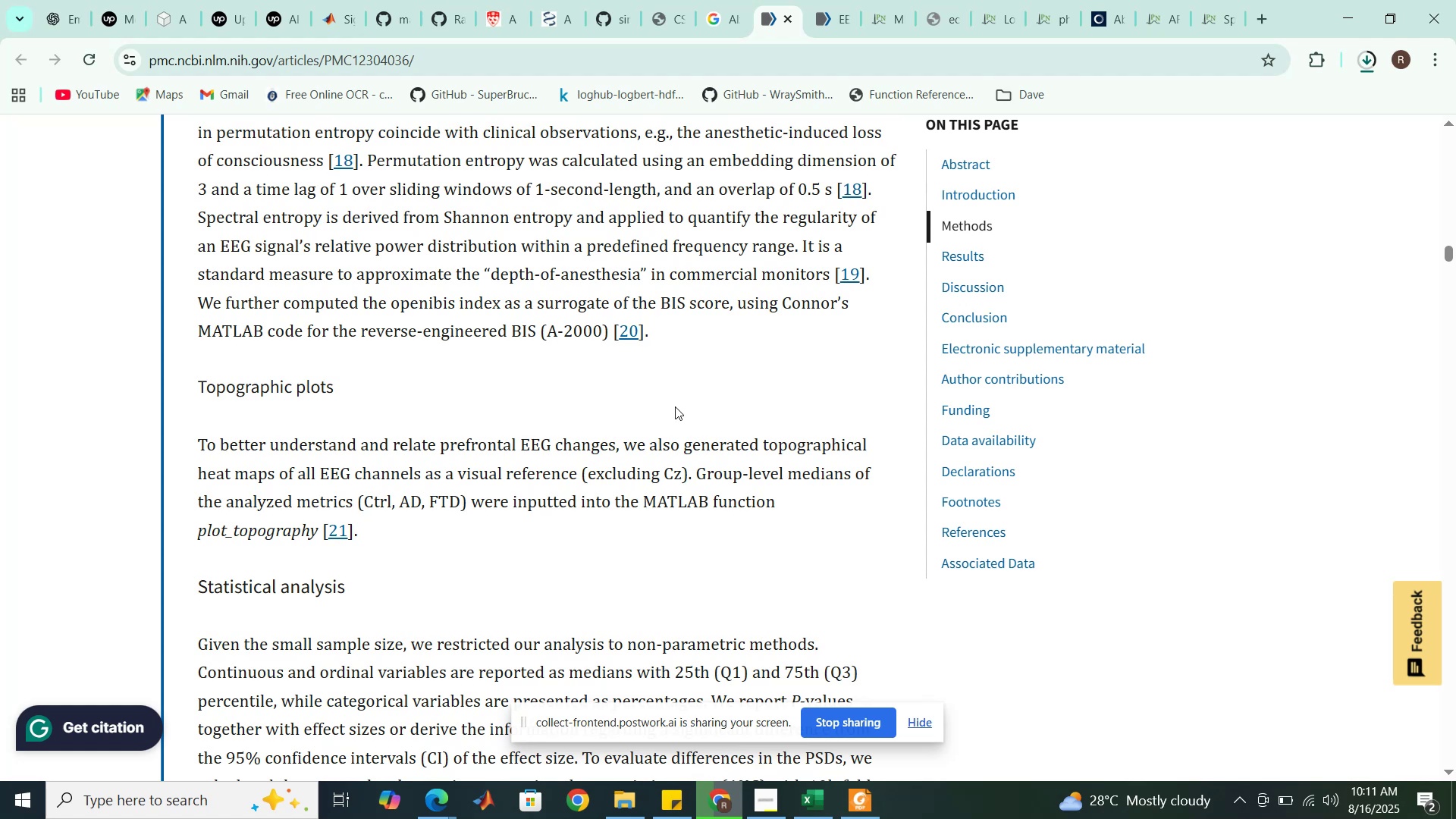 
wait(18.48)
 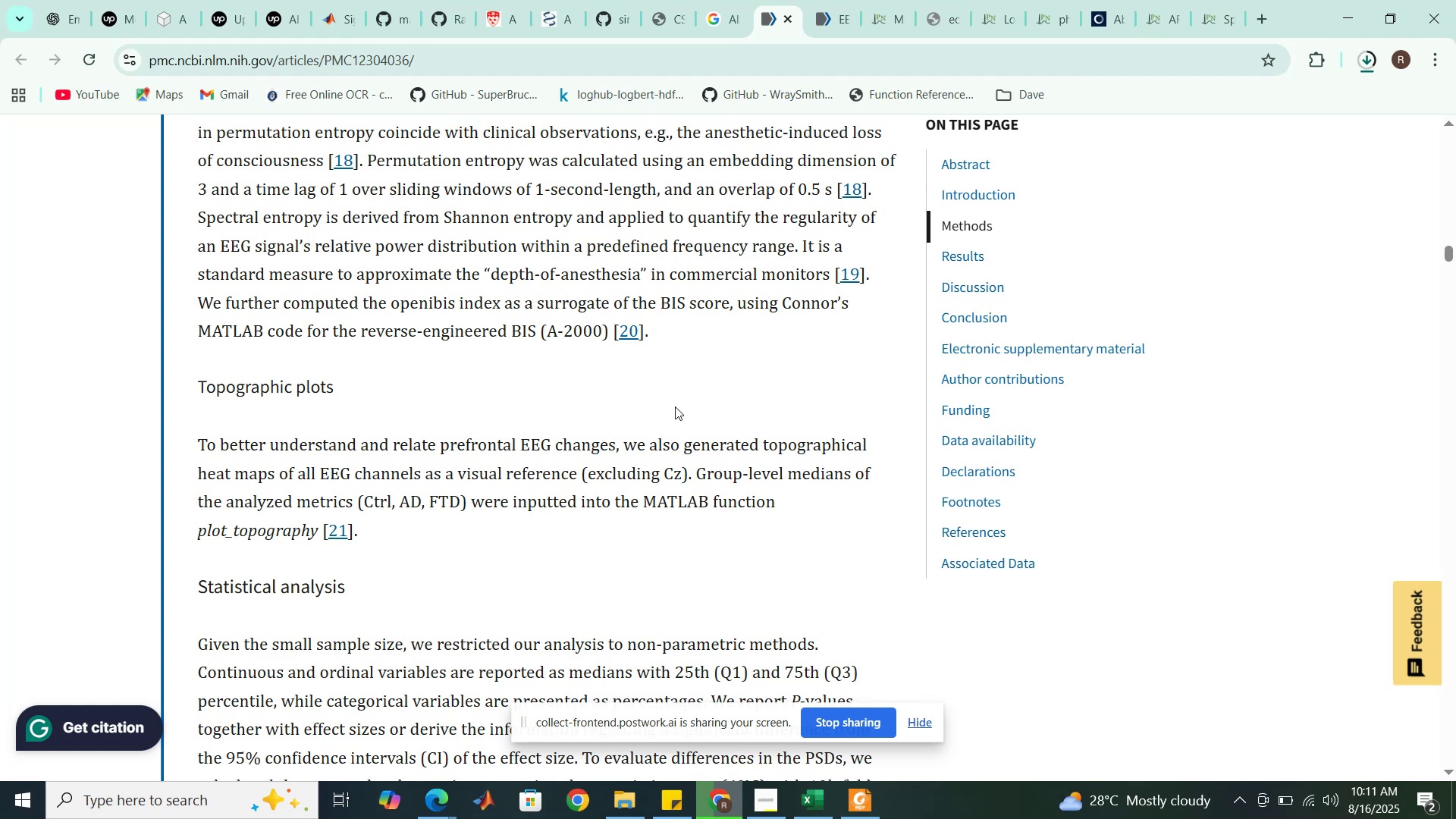 
scroll: coordinate [675, 406], scroll_direction: down, amount: 10.0
 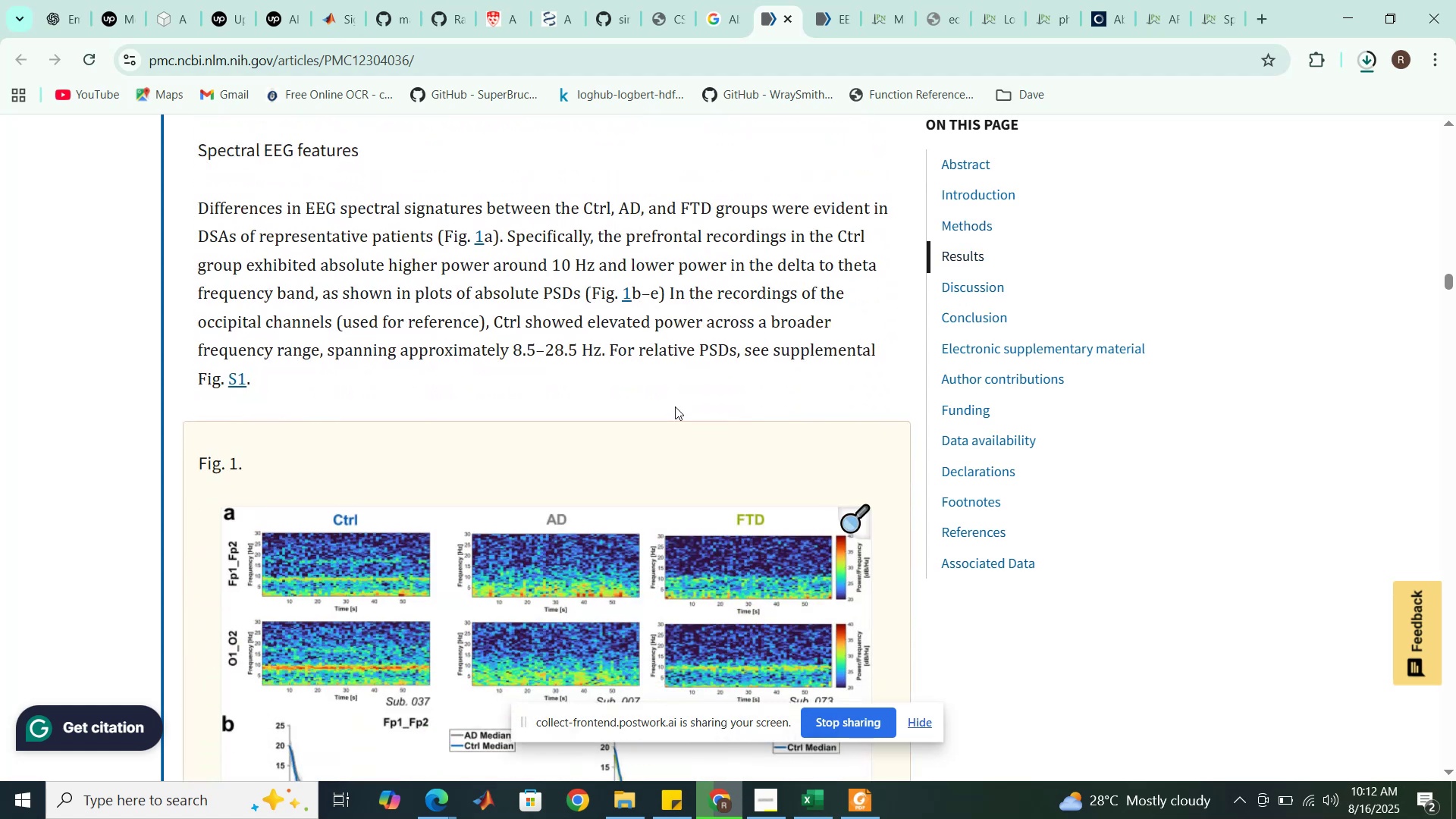 
scroll: coordinate [675, 406], scroll_direction: down, amount: 7.0
 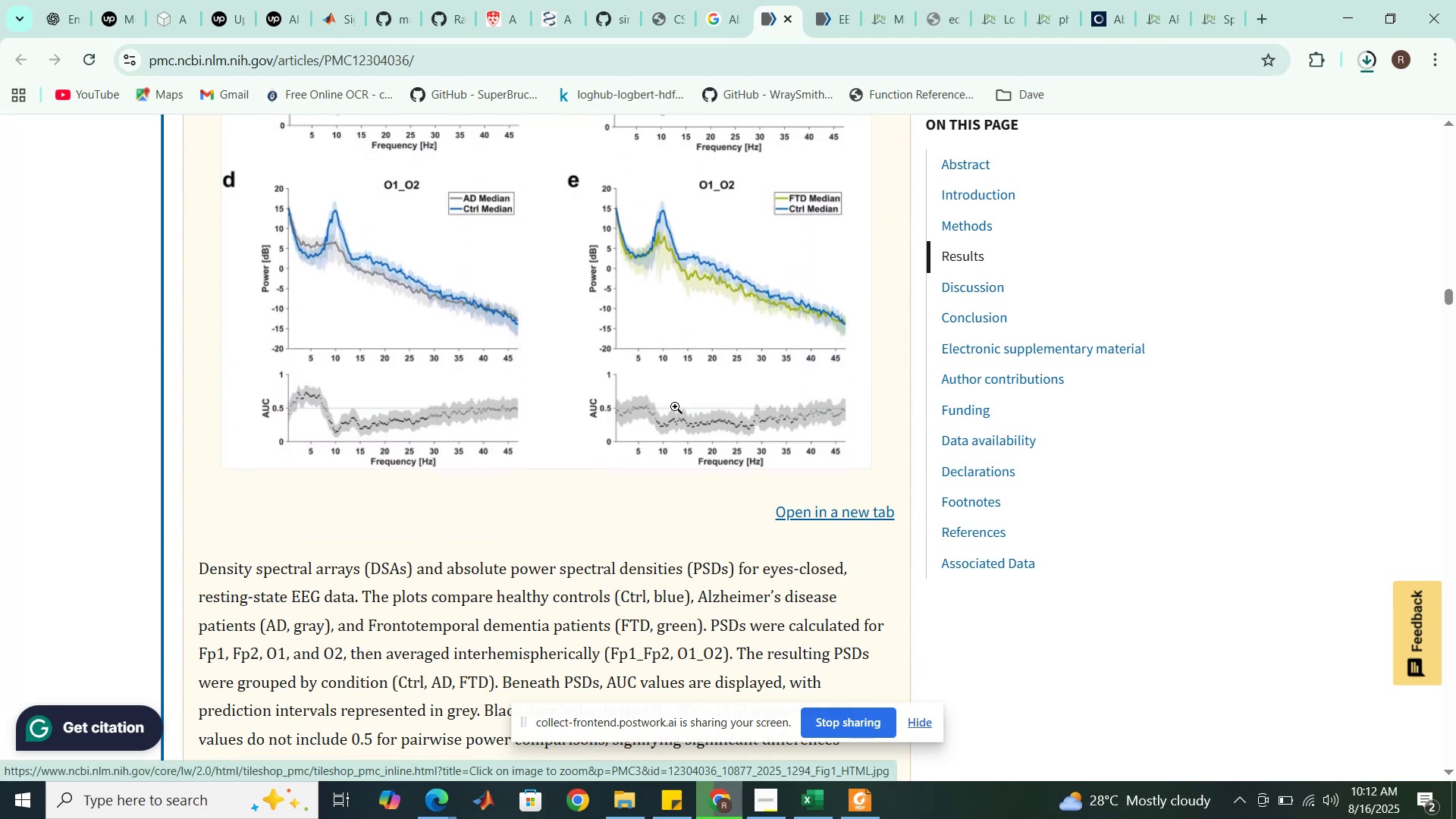 
wait(5.94)
 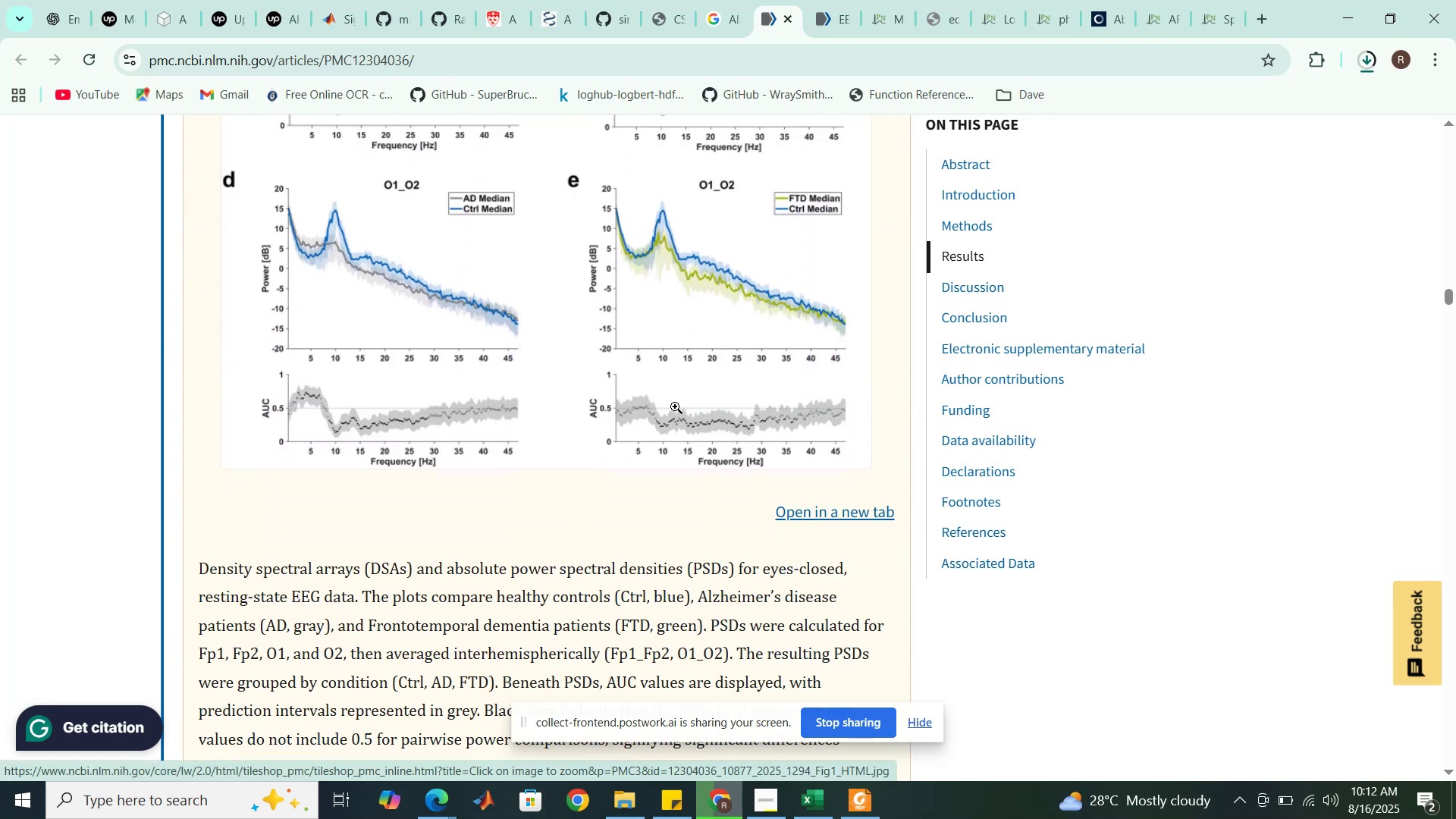 
scroll: coordinate [675, 406], scroll_direction: up, amount: 1.0
 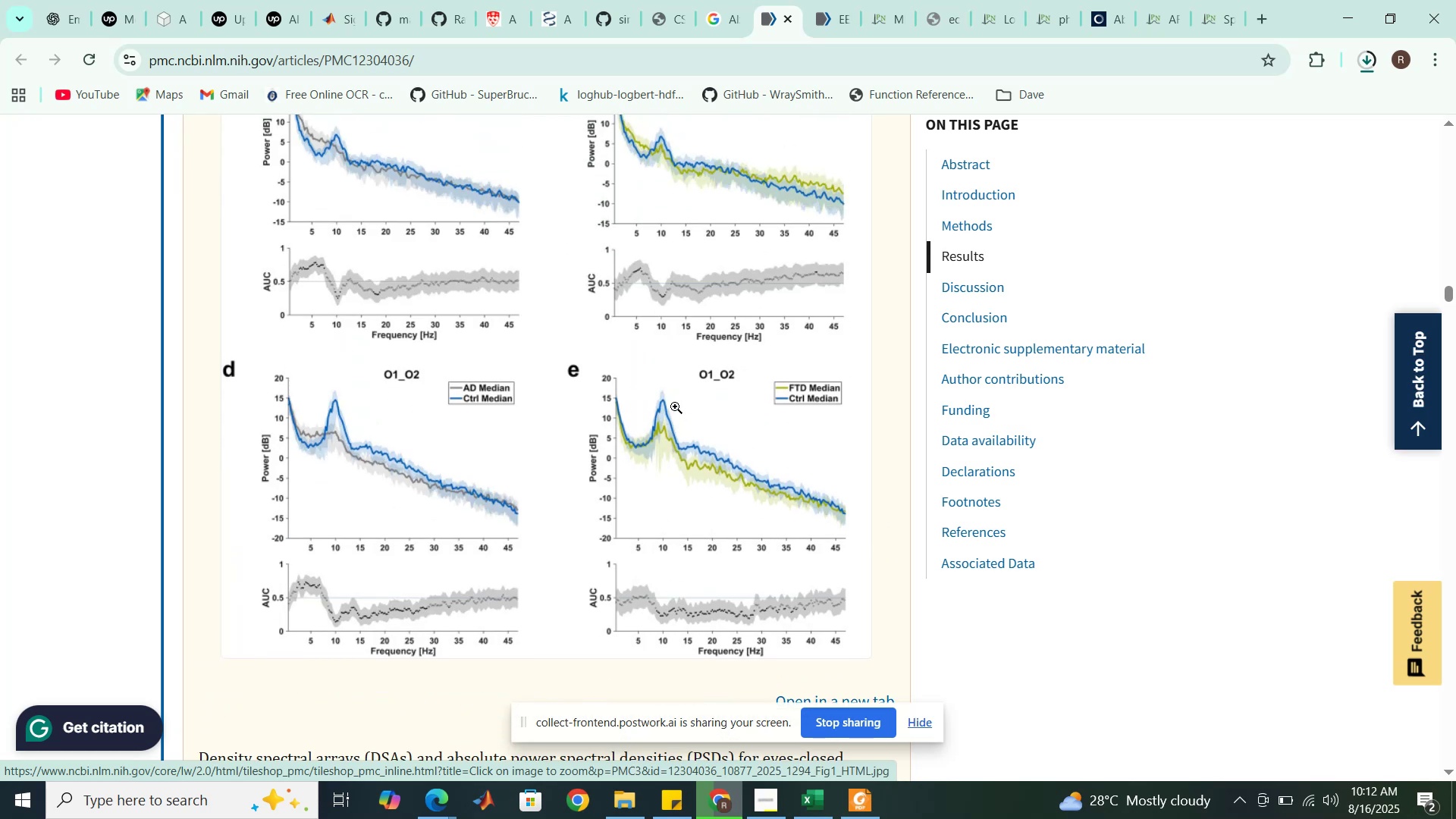 
wait(10.52)
 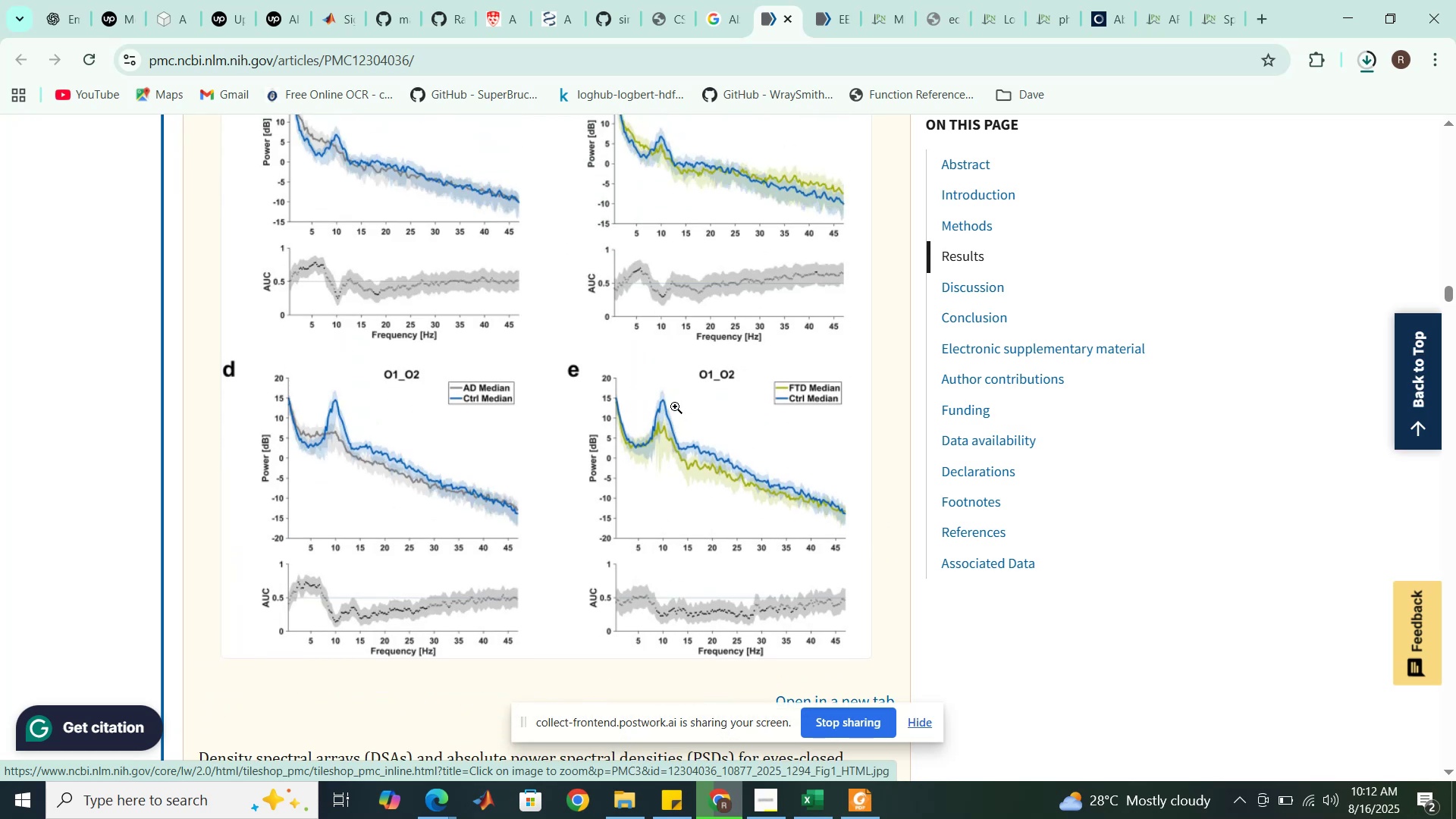 
scroll: coordinate [675, 406], scroll_direction: down, amount: 4.0
 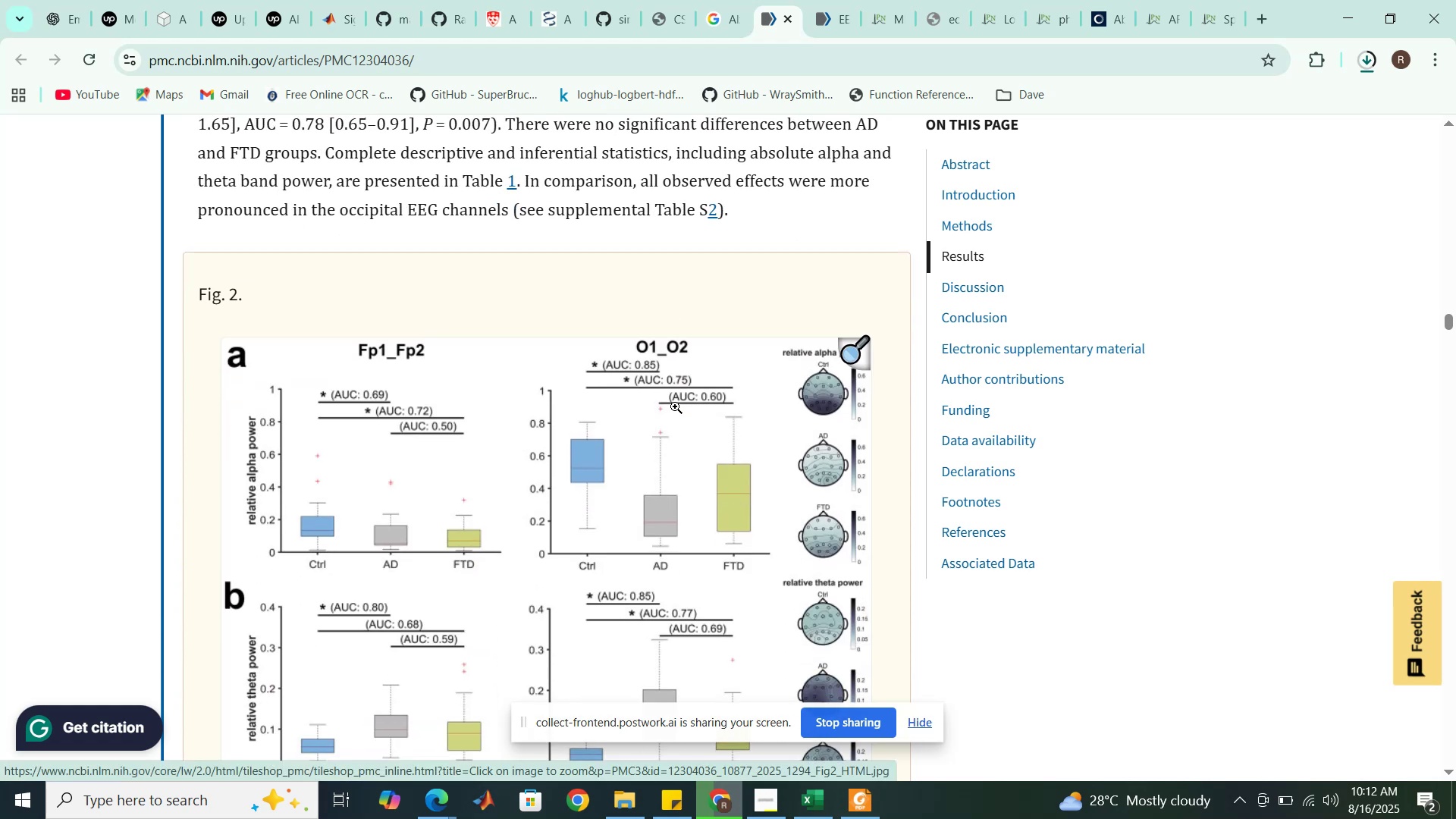 
wait(9.84)
 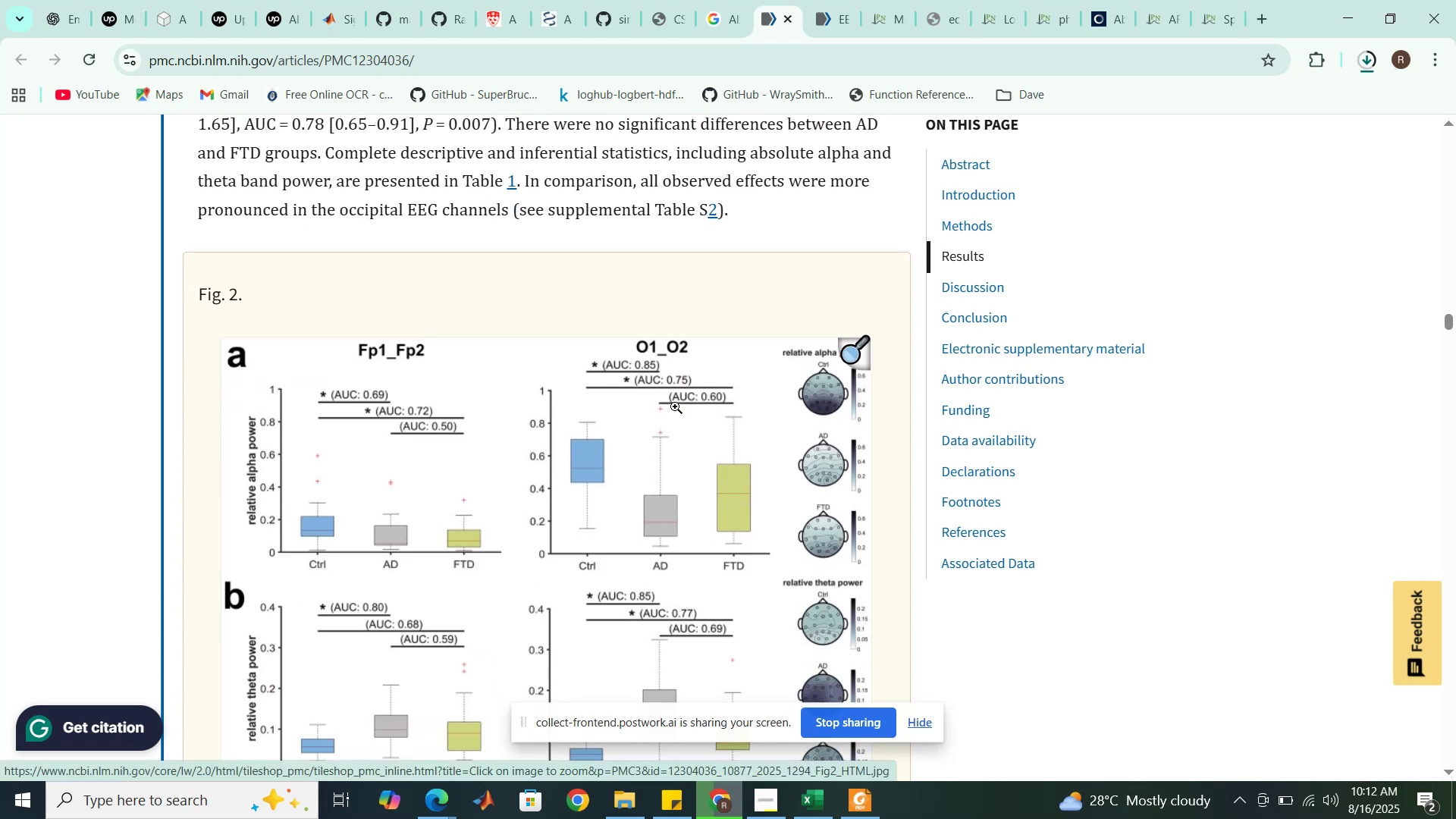 
scroll: coordinate [675, 406], scroll_direction: down, amount: 5.0
 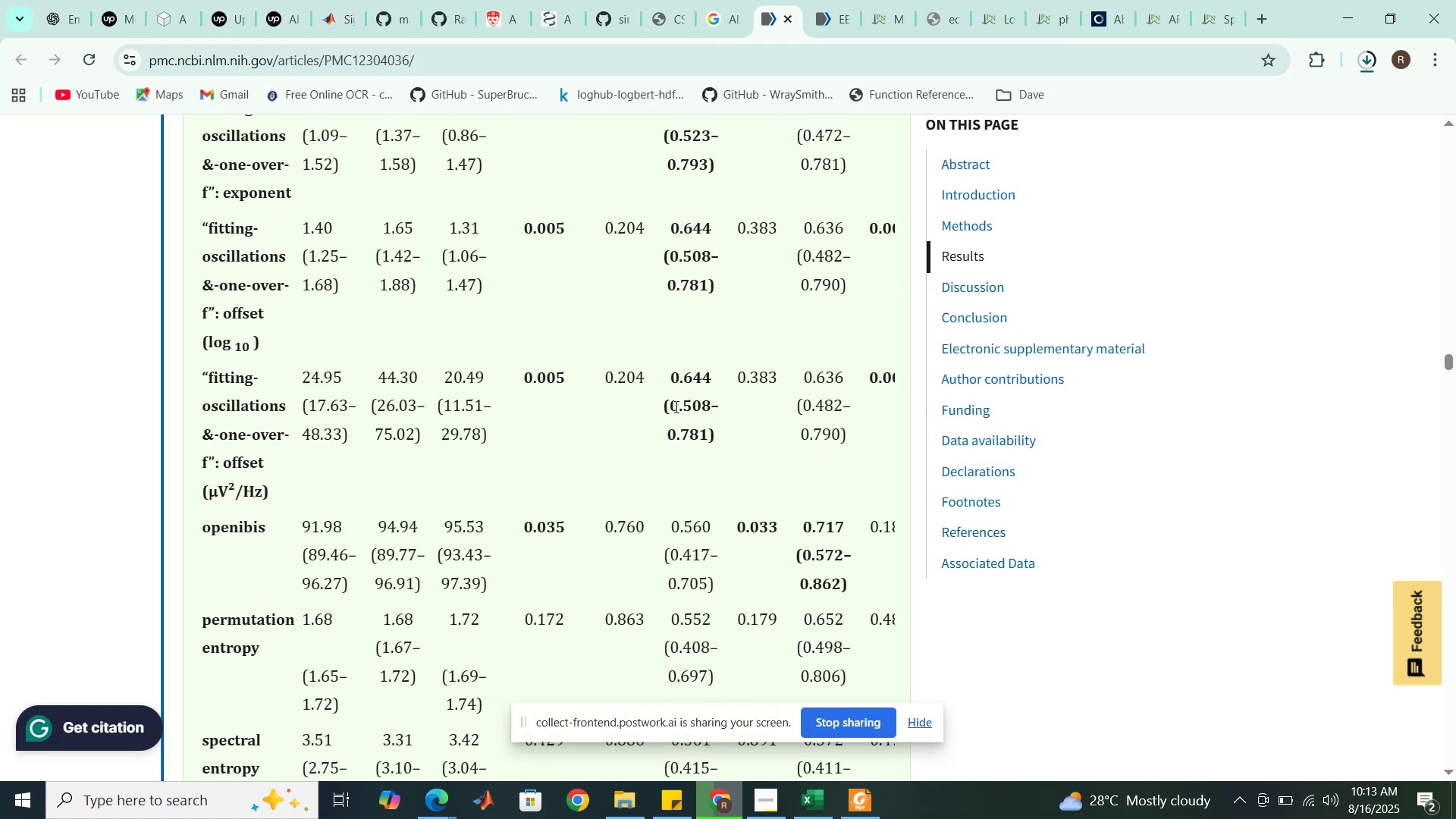 
scroll: coordinate [675, 406], scroll_direction: up, amount: 9.0
 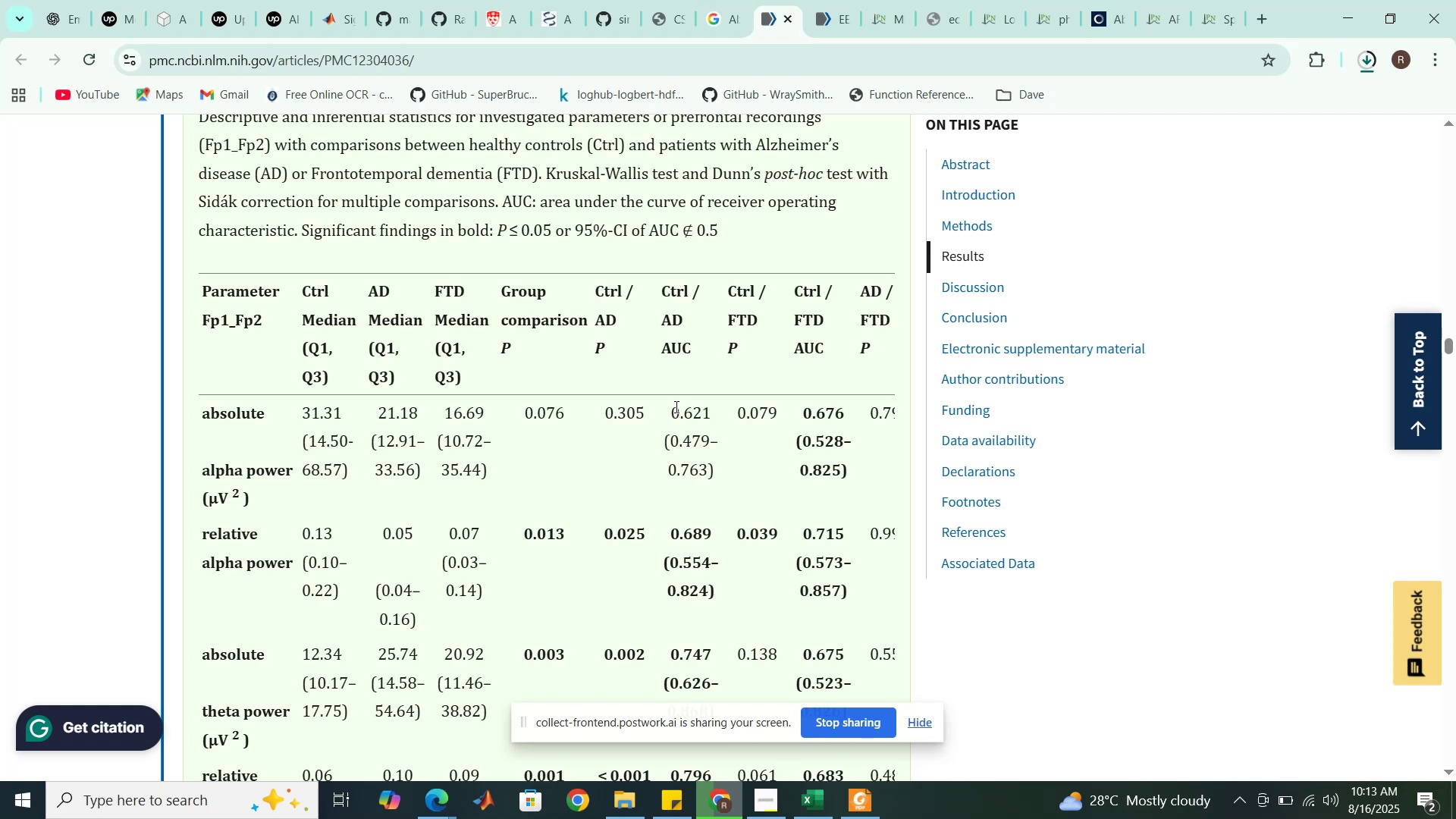 
wait(5.42)
 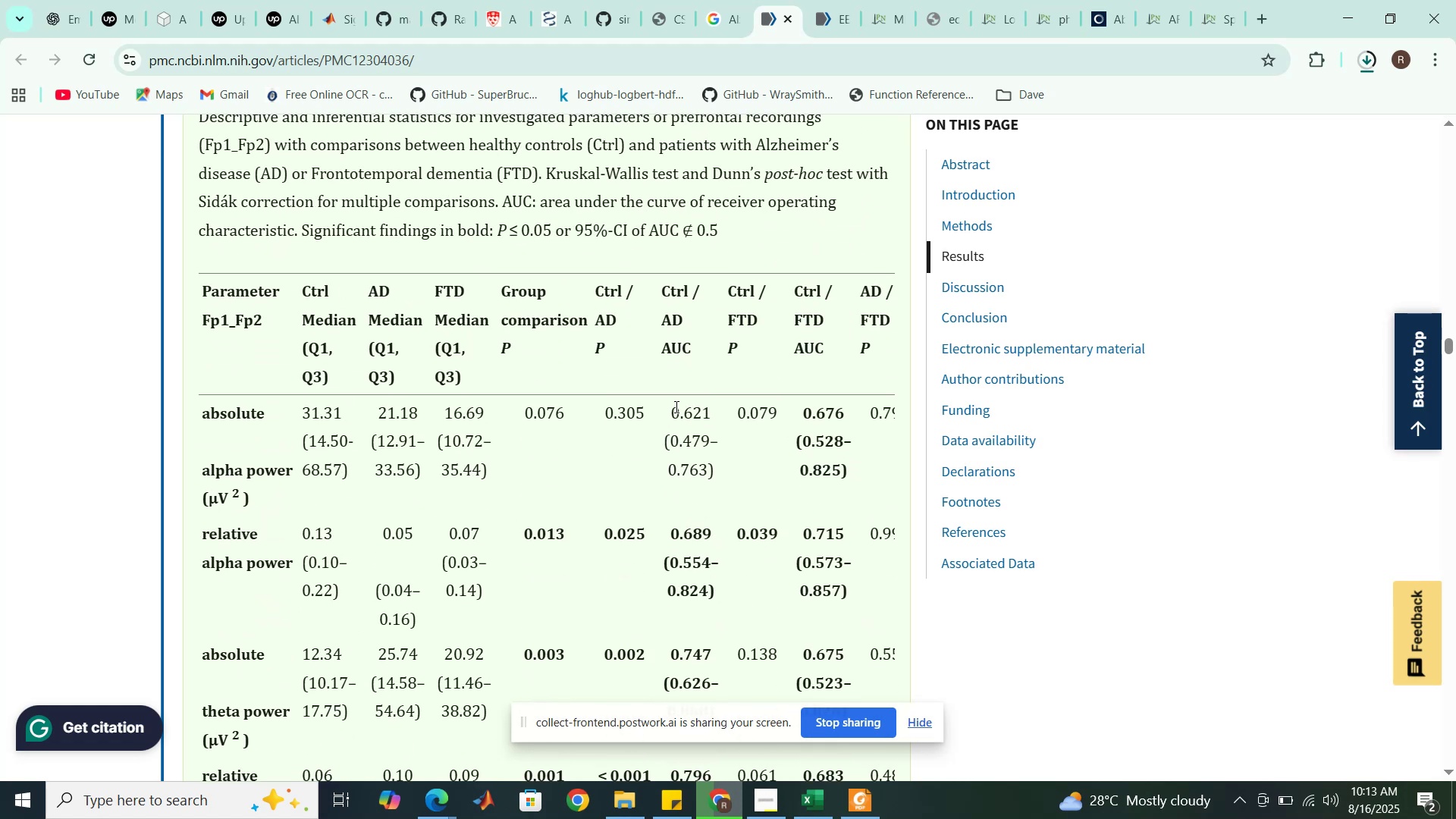 
scroll: coordinate [675, 406], scroll_direction: down, amount: 20.0
 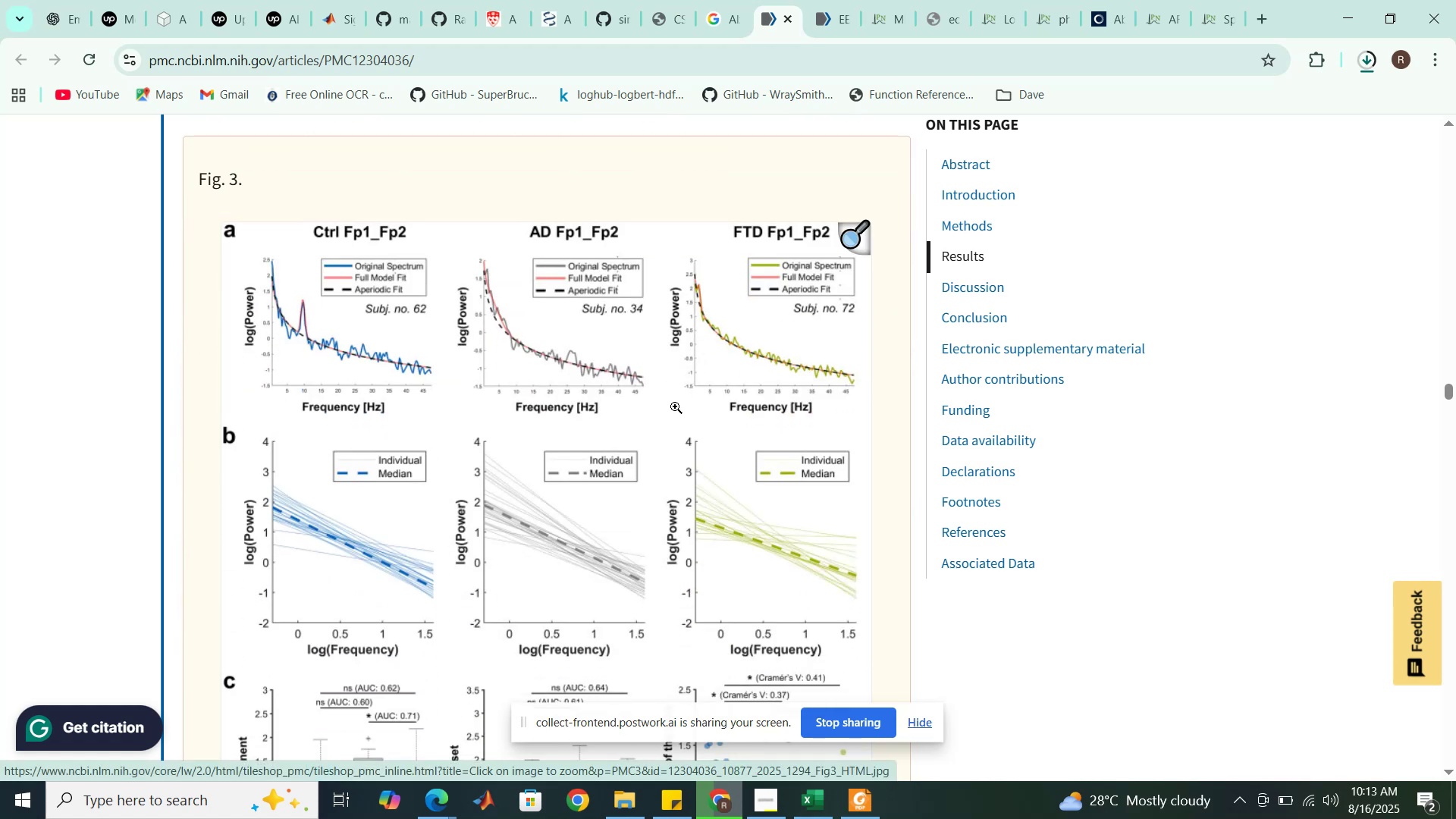 
wait(9.98)
 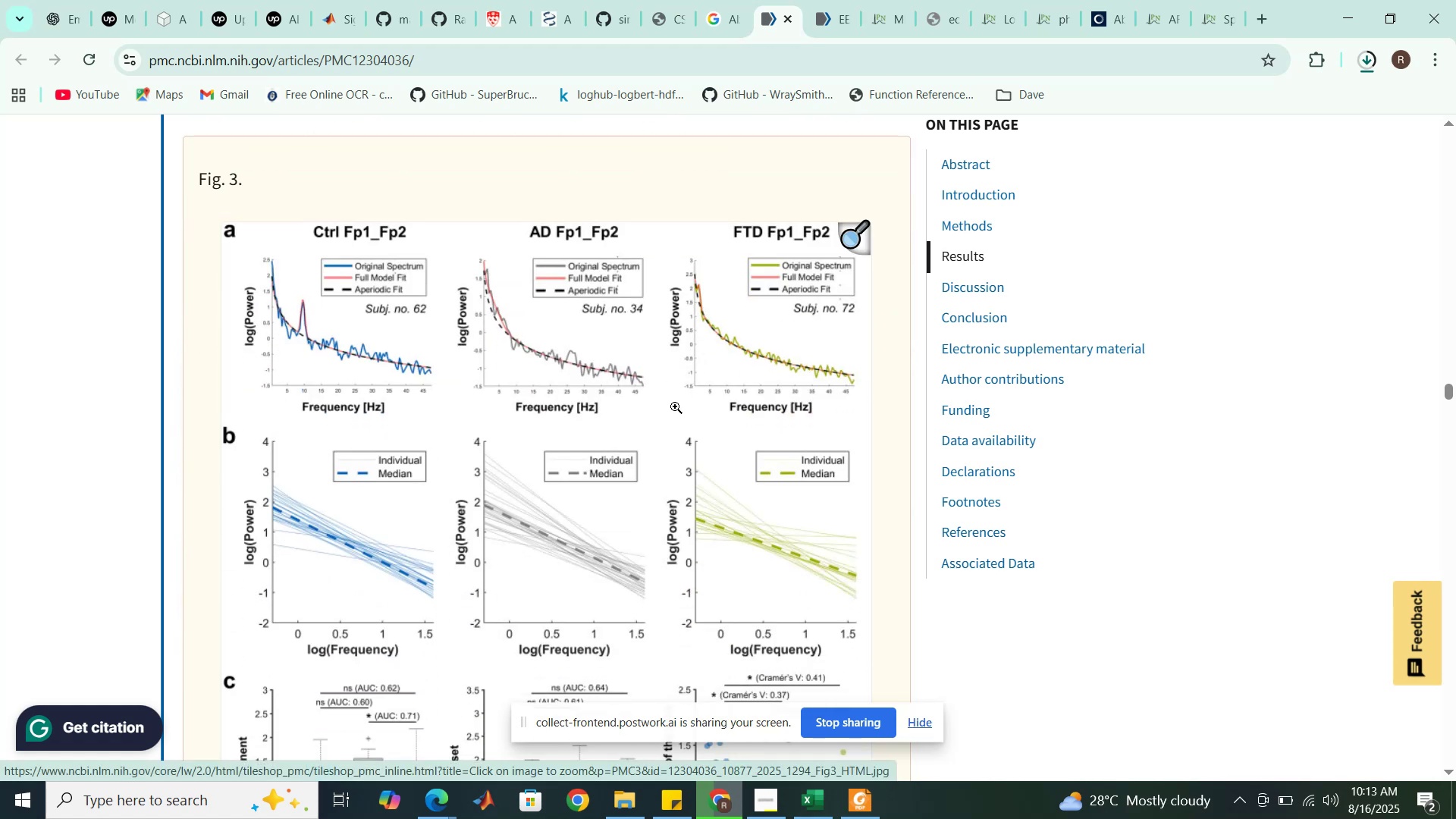 
scroll: coordinate [675, 406], scroll_direction: down, amount: 12.0
 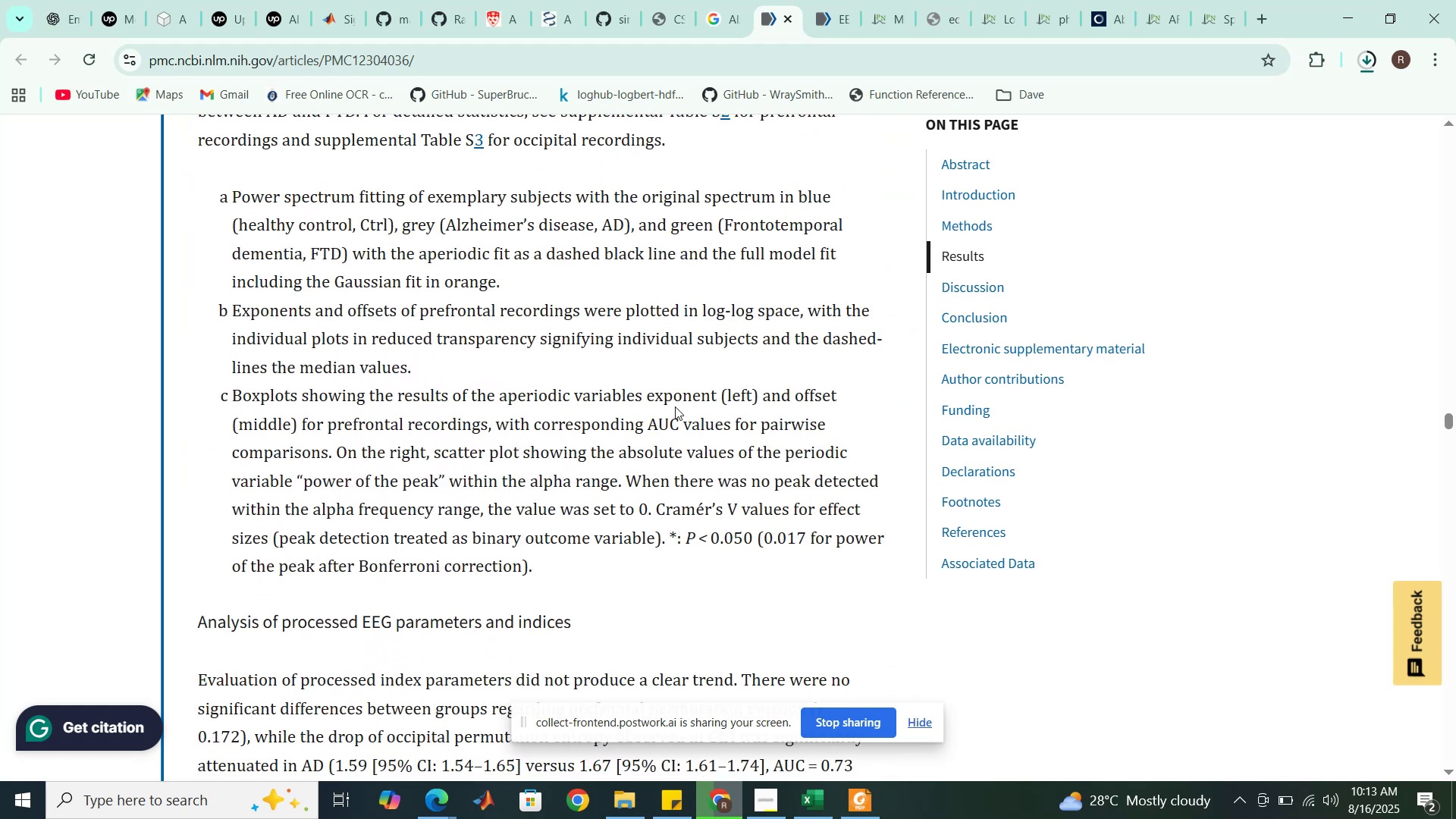 
scroll: coordinate [675, 406], scroll_direction: down, amount: 10.0
 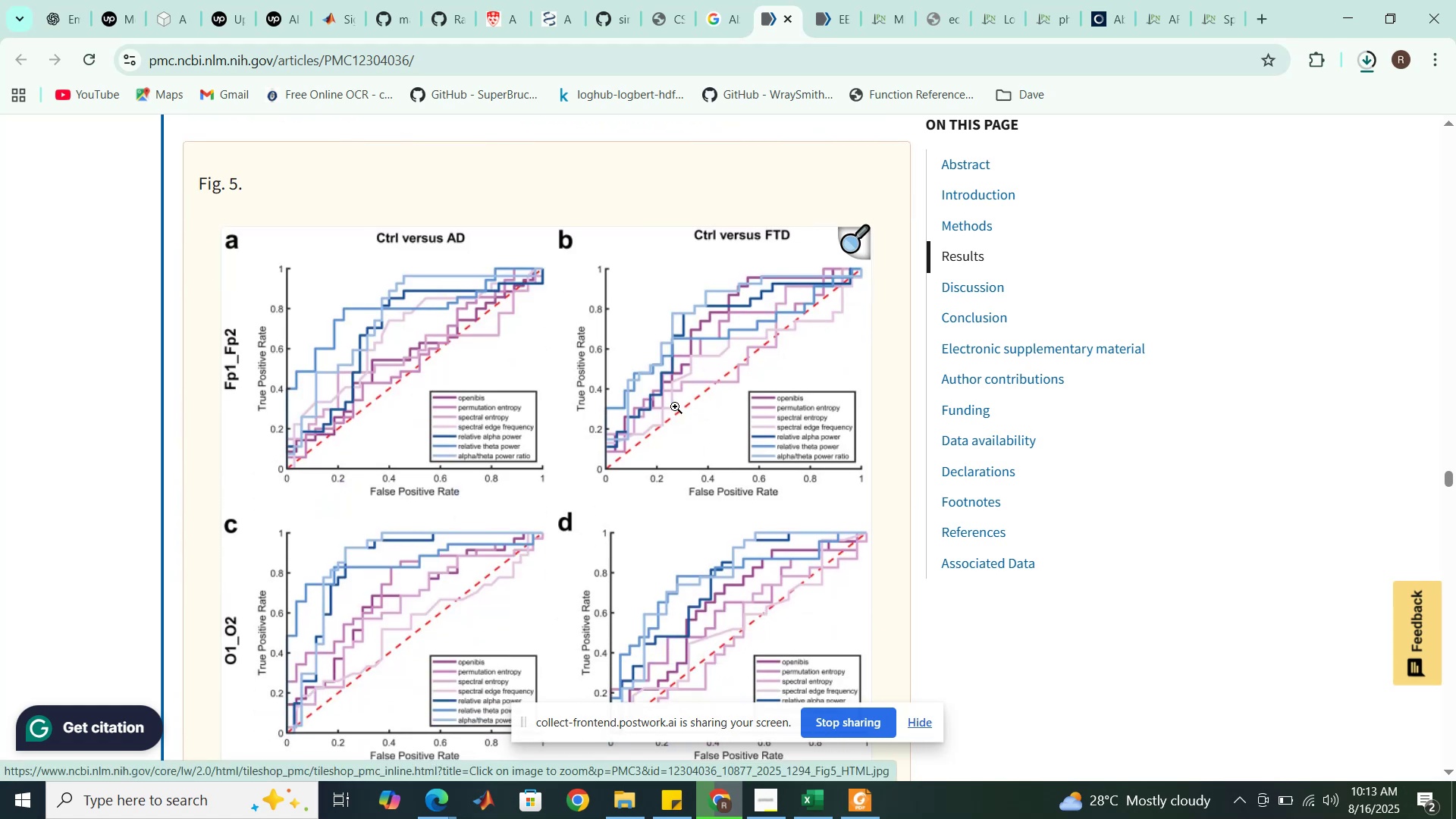 
scroll: coordinate [675, 406], scroll_direction: down, amount: 1.0
 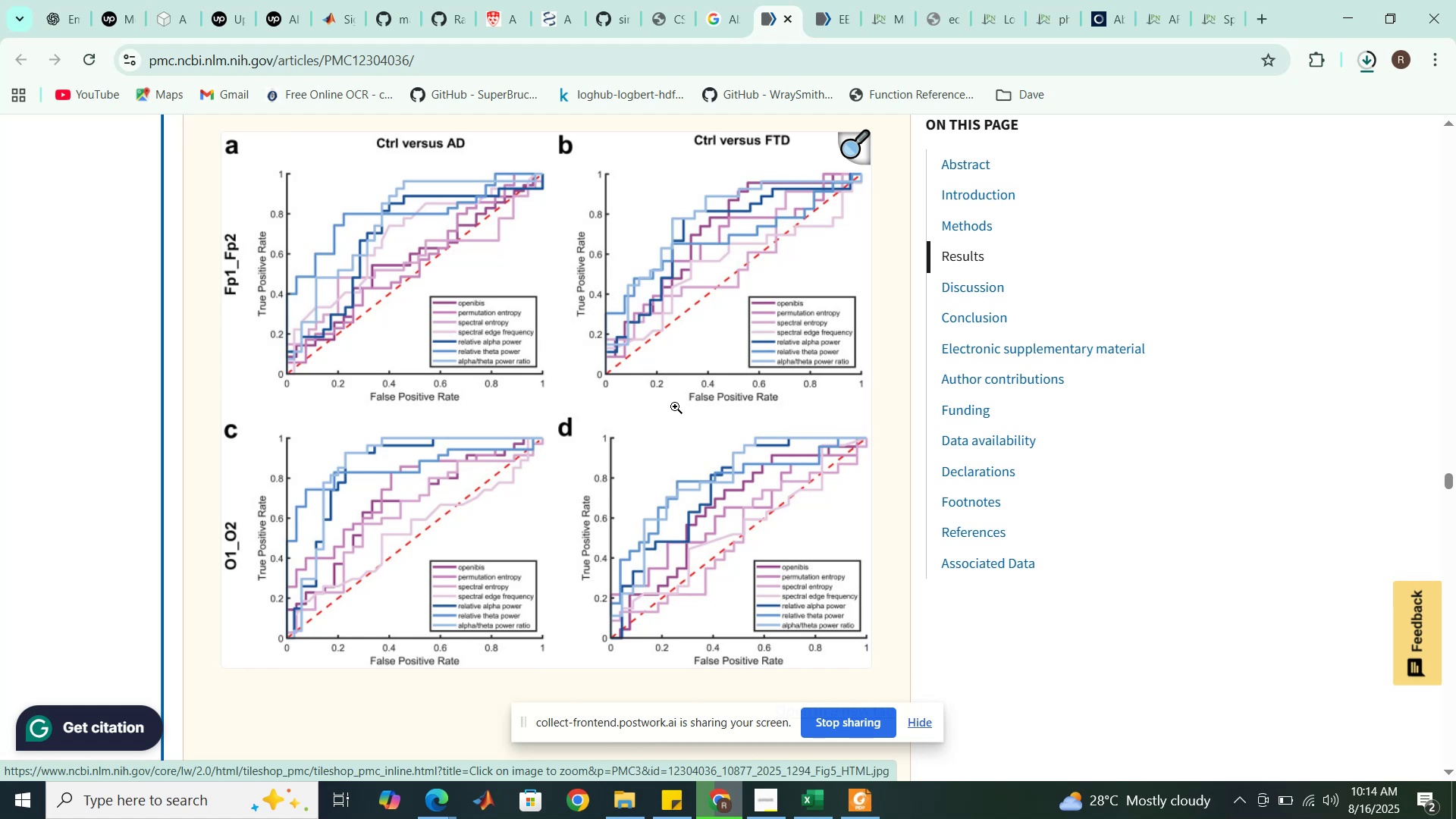 
wait(13.59)
 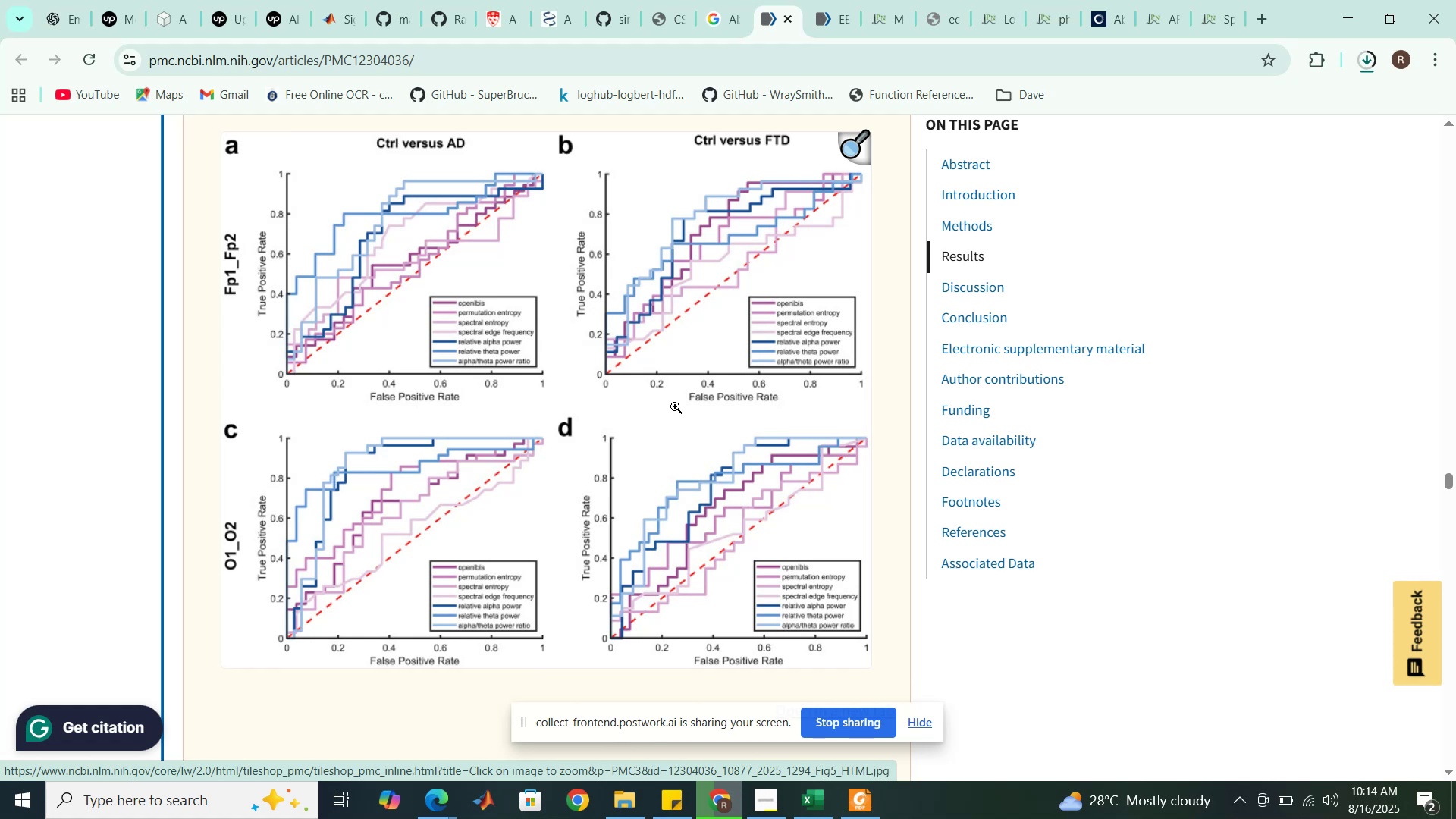 
scroll: coordinate [675, 406], scroll_direction: down, amount: 10.0
 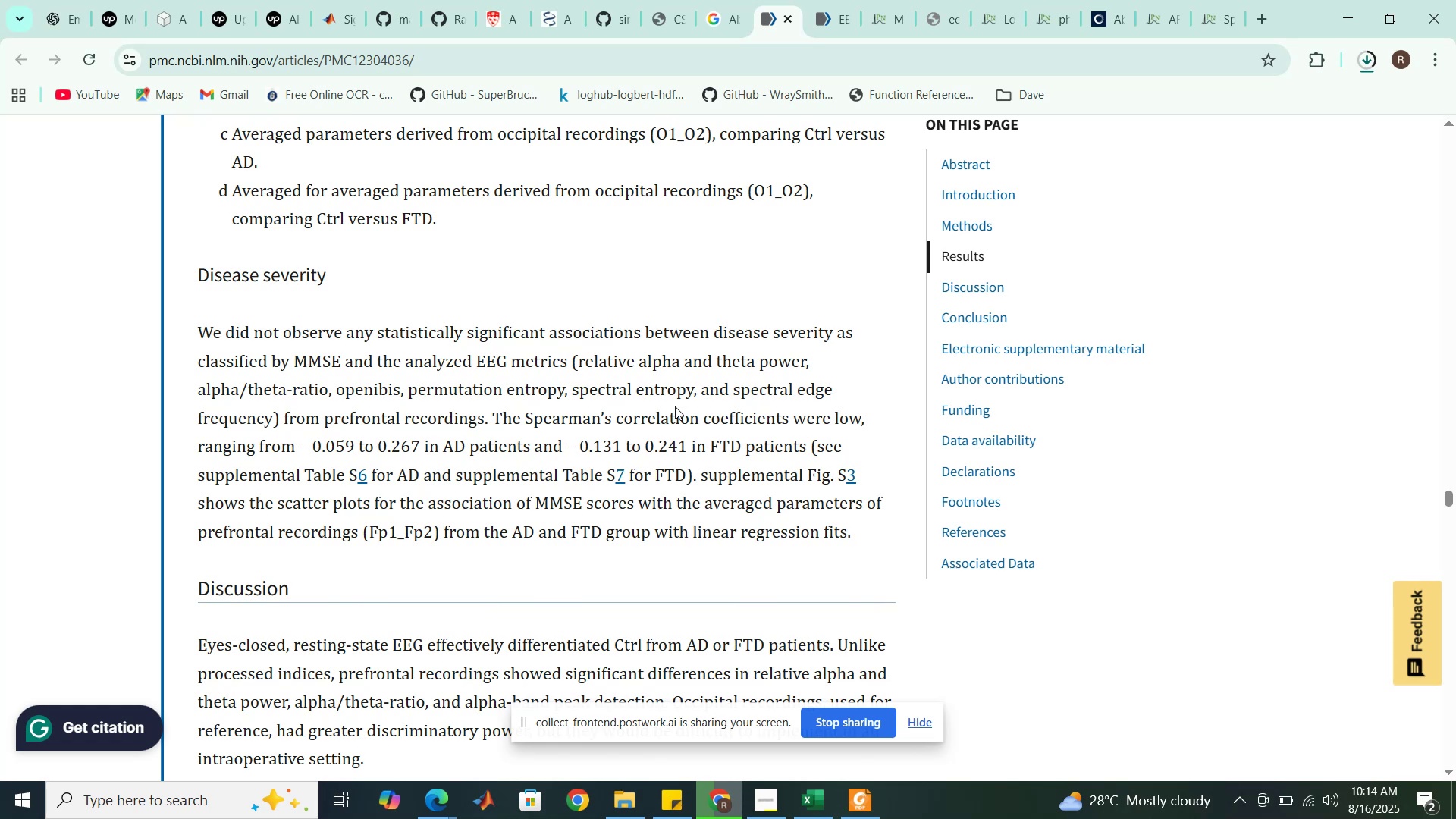 
wait(21.09)
 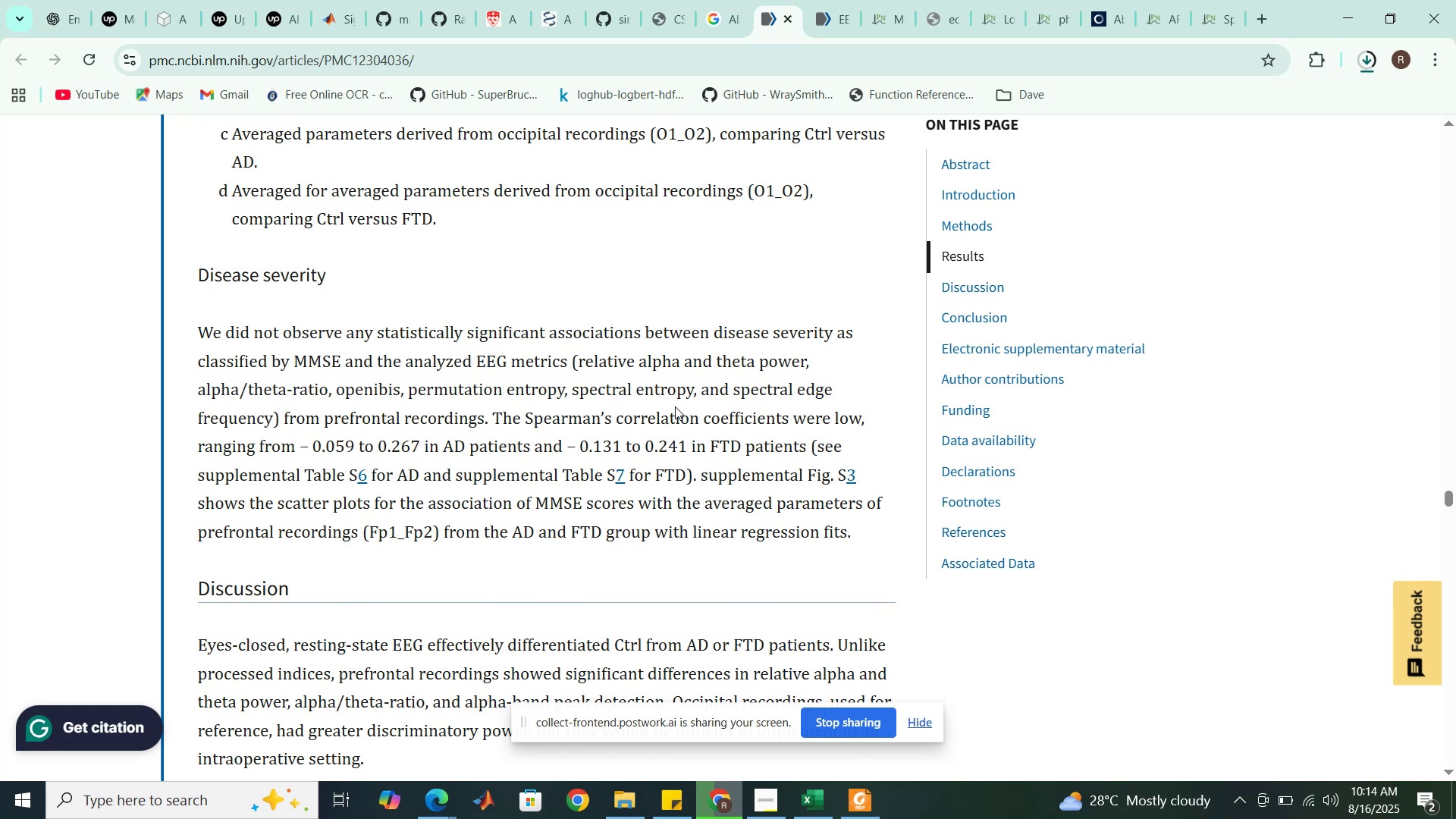 
scroll: coordinate [675, 406], scroll_direction: down, amount: 2.0
 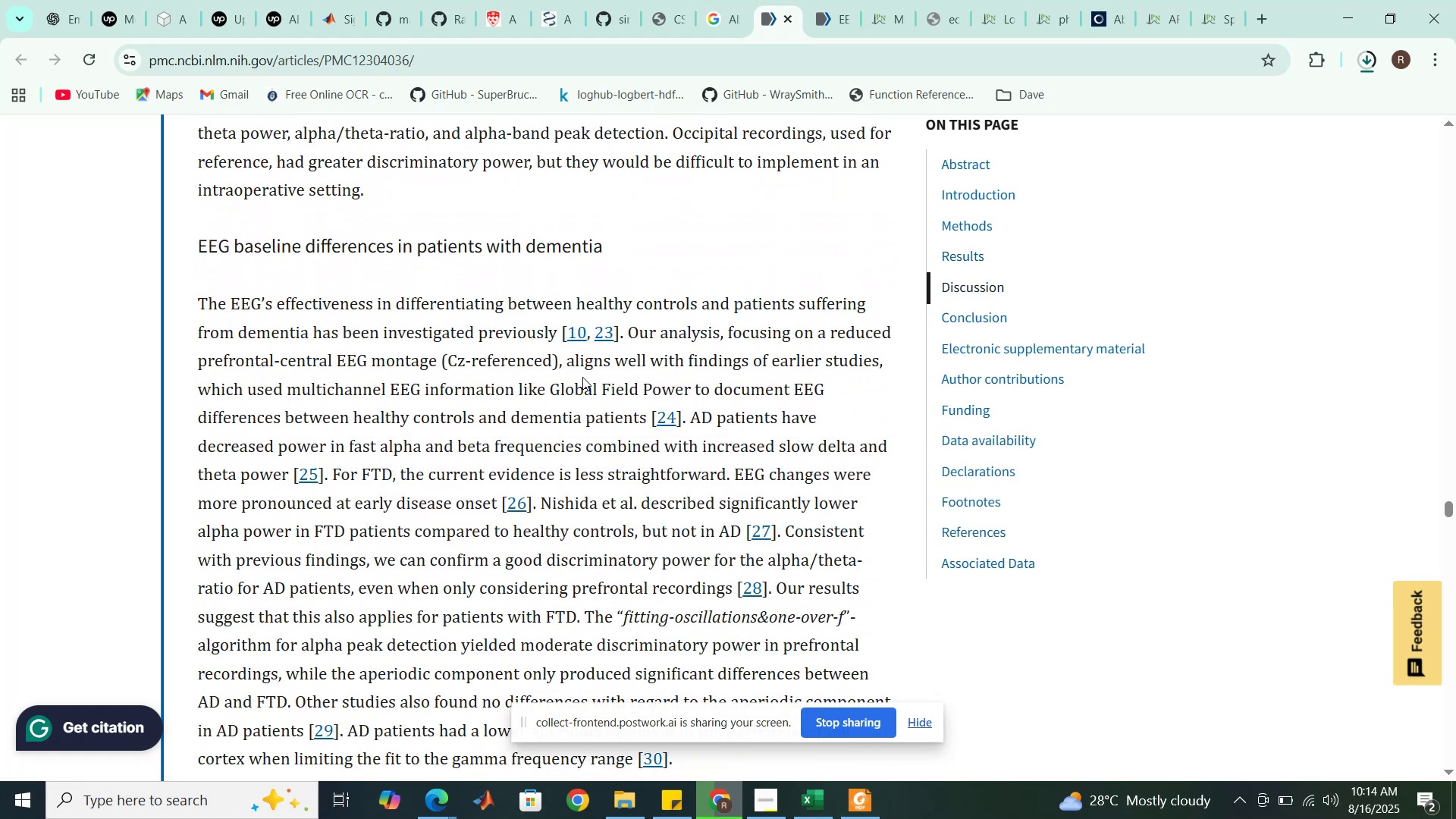 
wait(6.35)
 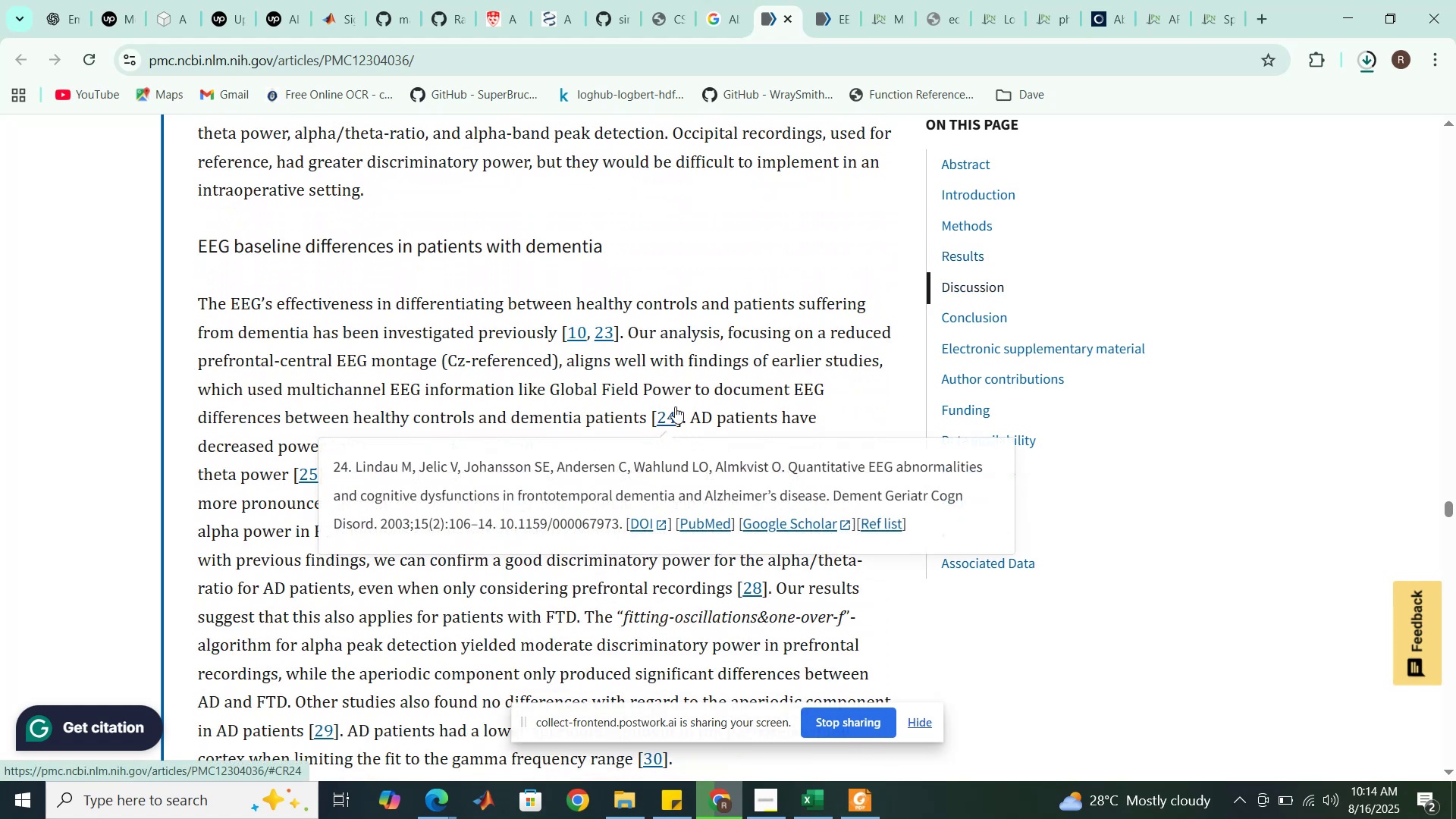 
scroll: coordinate [554, 450], scroll_direction: down, amount: 11.0
 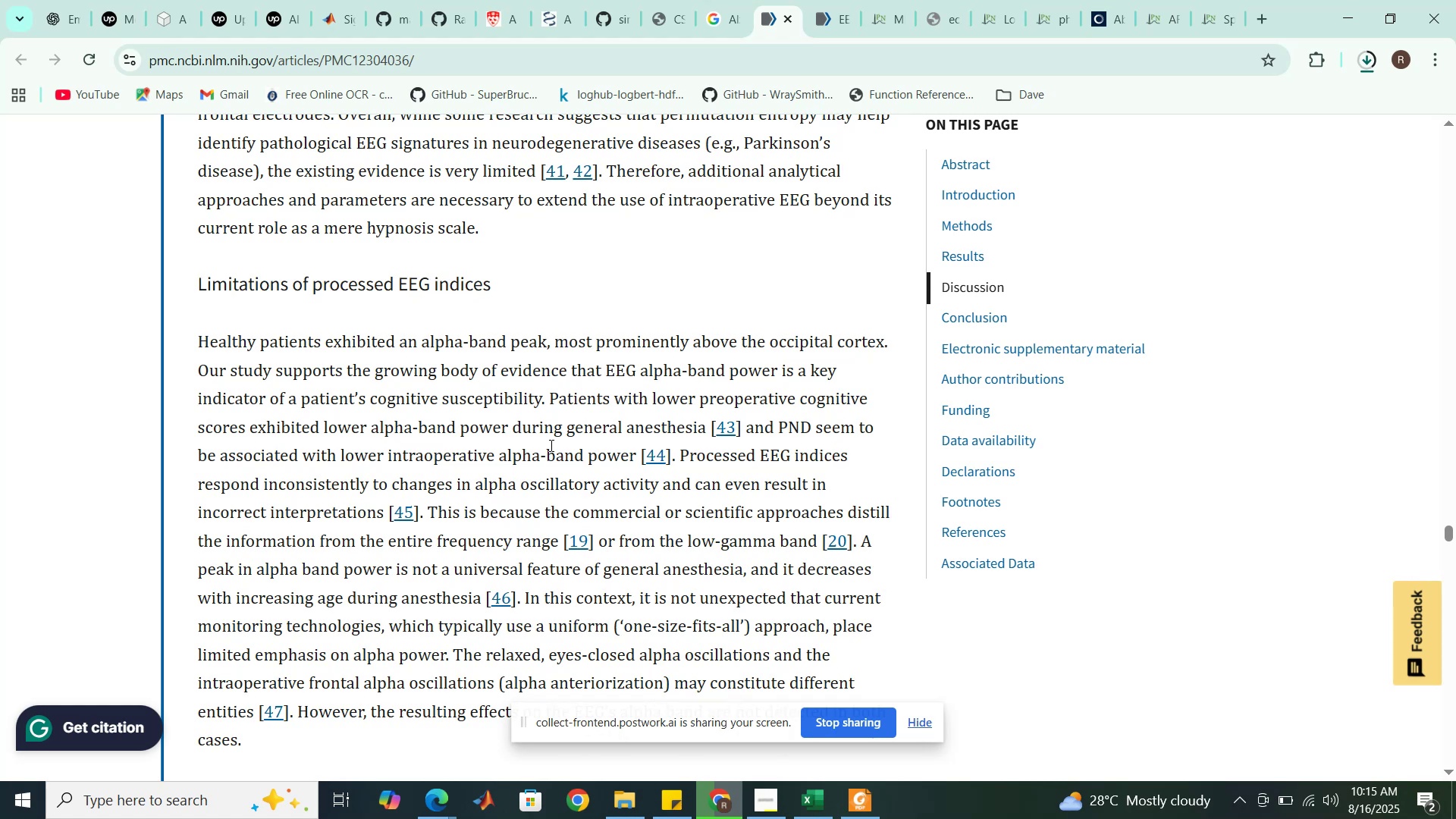 
wait(15.24)
 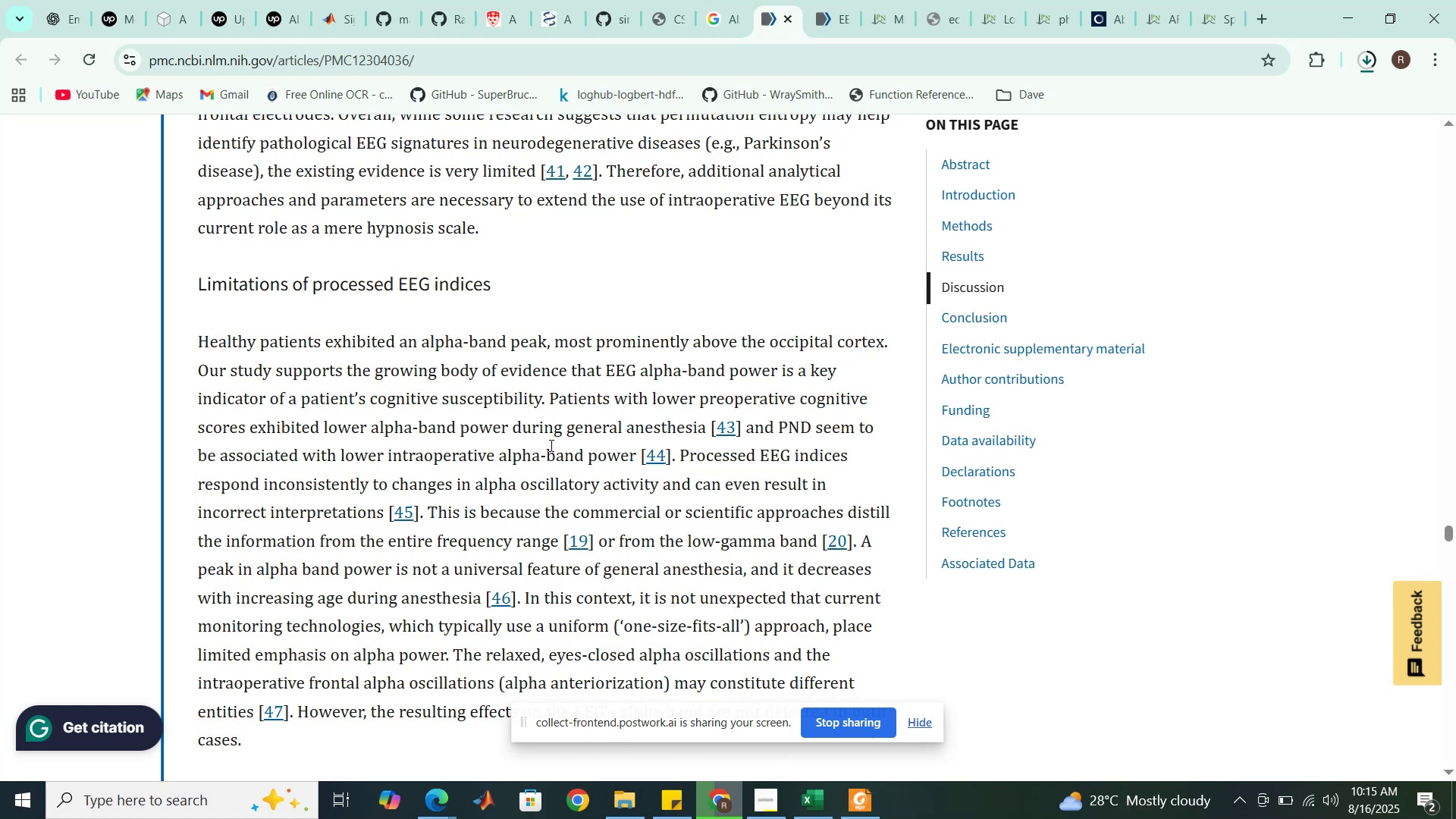 
scroll: coordinate [557, 441], scroll_direction: down, amount: 5.0
 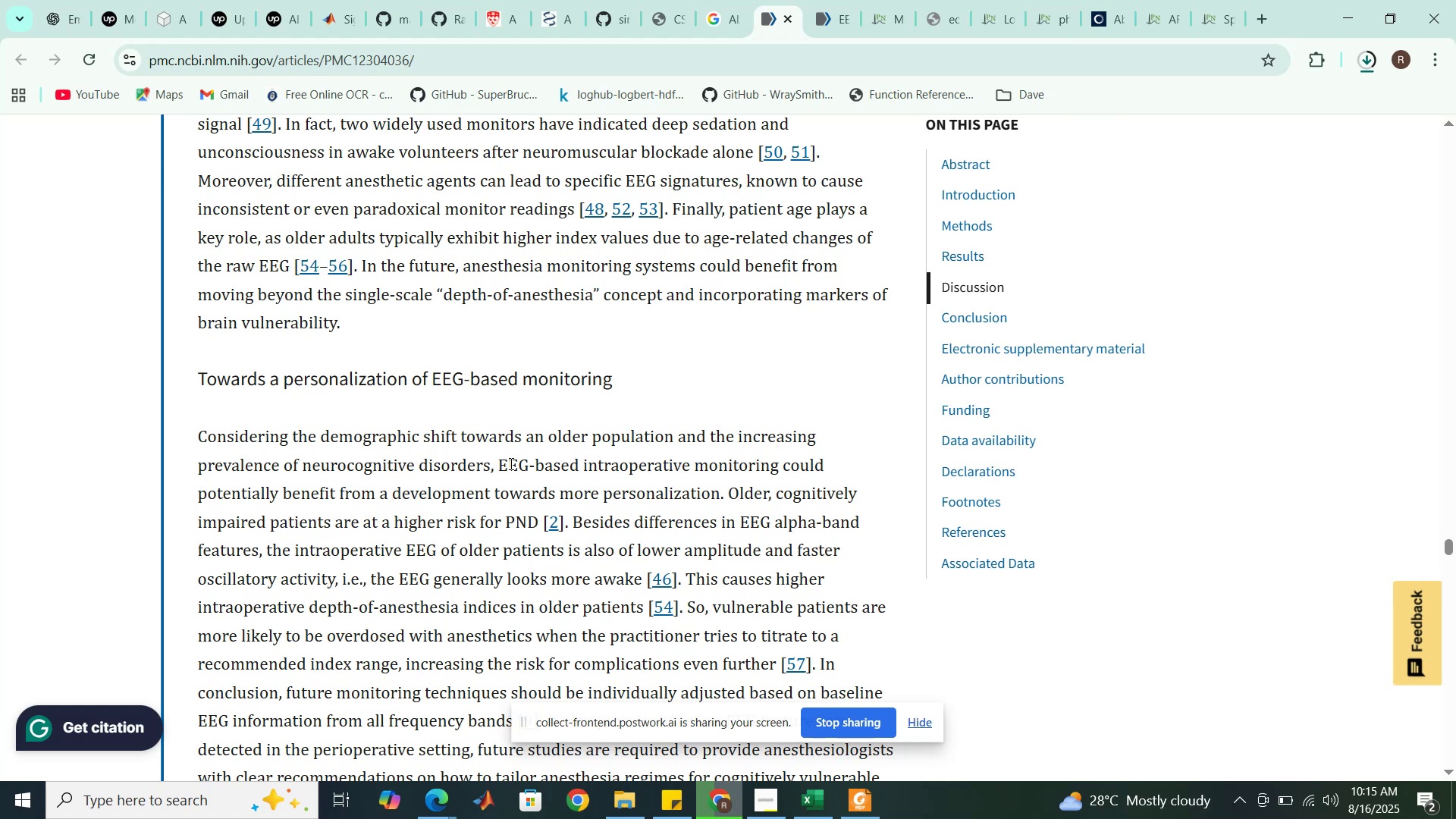 
wait(13.52)
 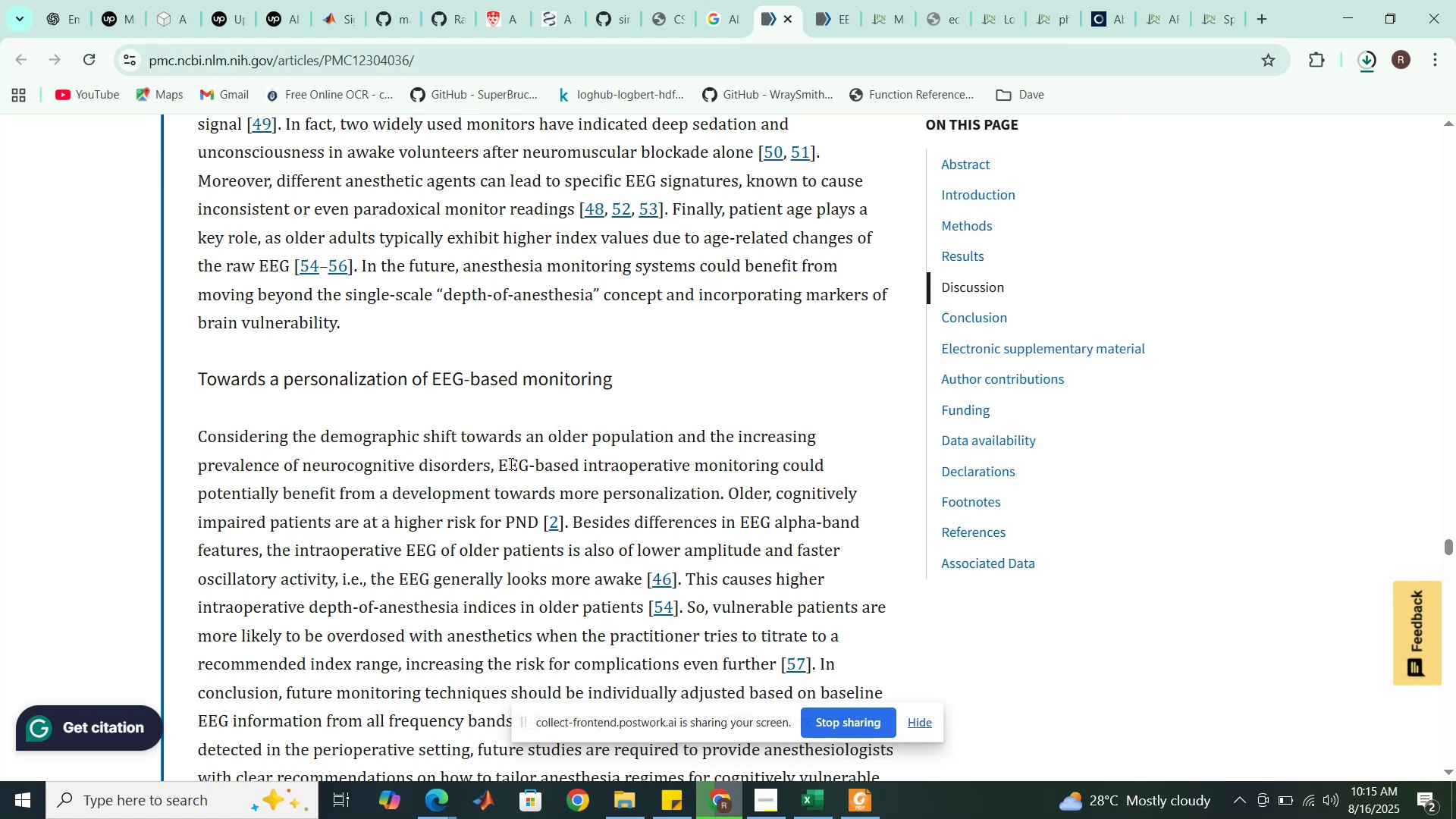 
scroll: coordinate [520, 513], scroll_direction: down, amount: 4.0
 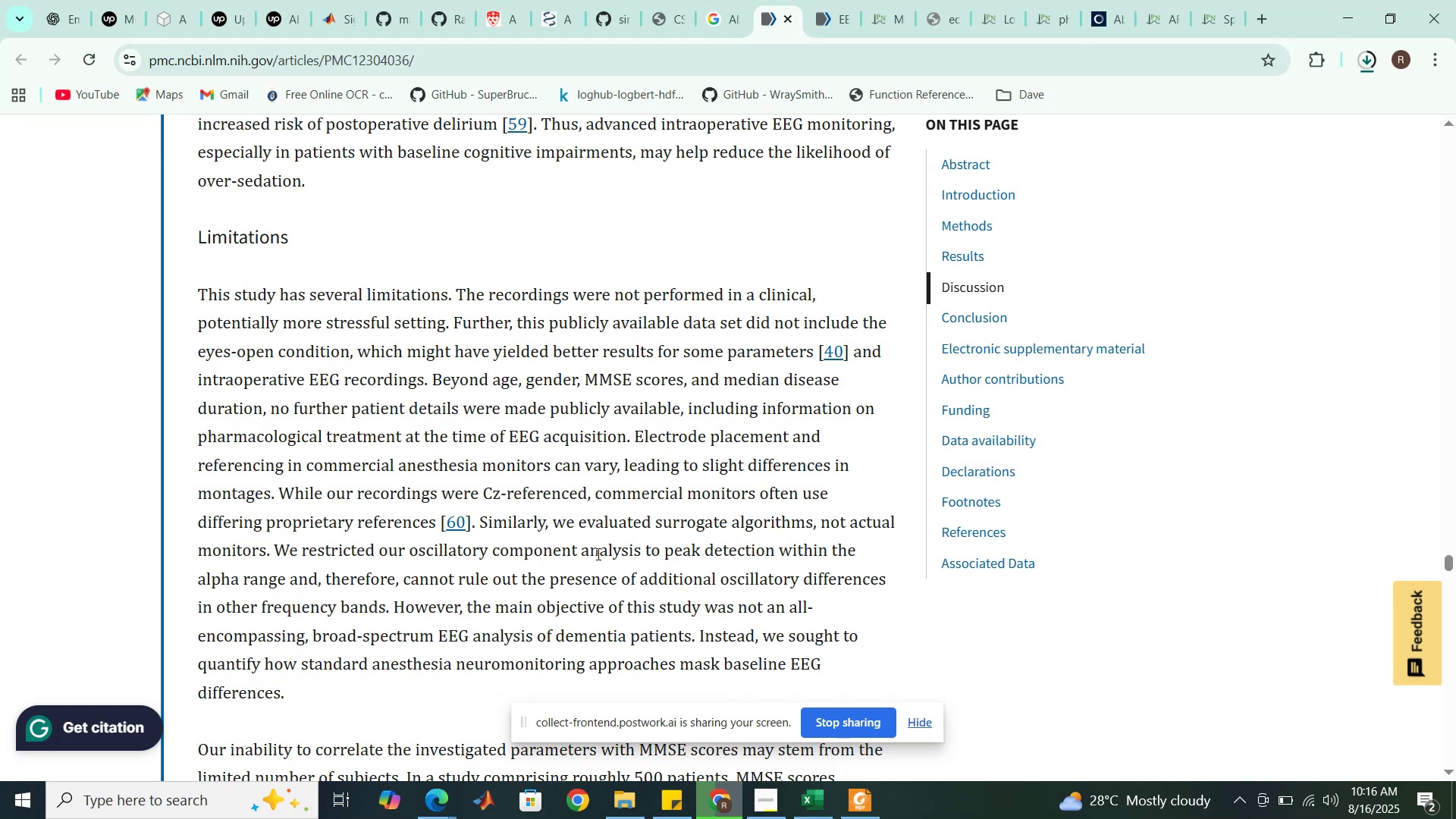 
wait(53.73)
 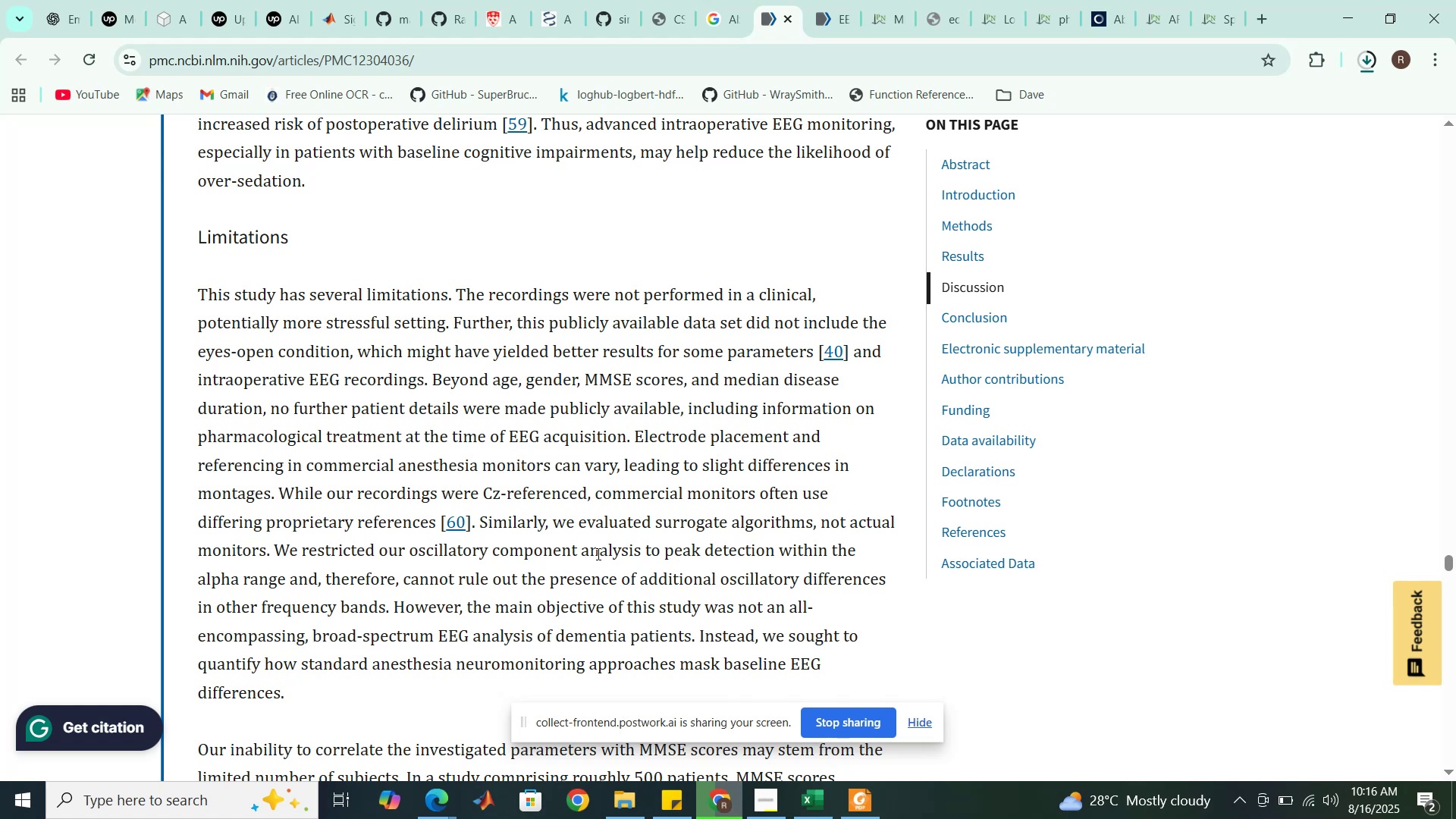 
scroll: coordinate [597, 554], scroll_direction: down, amount: 1.0
 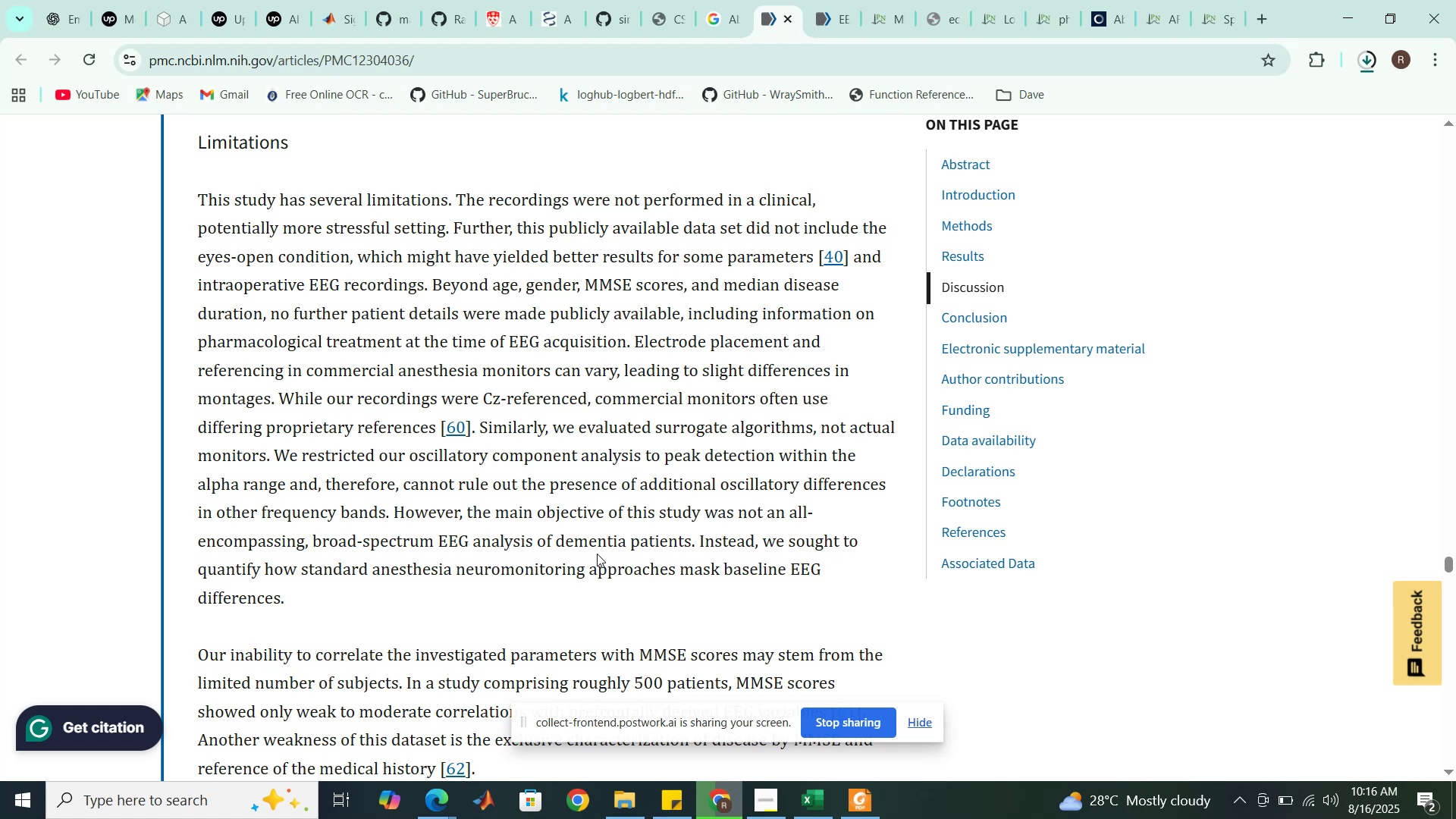 
wait(20.59)
 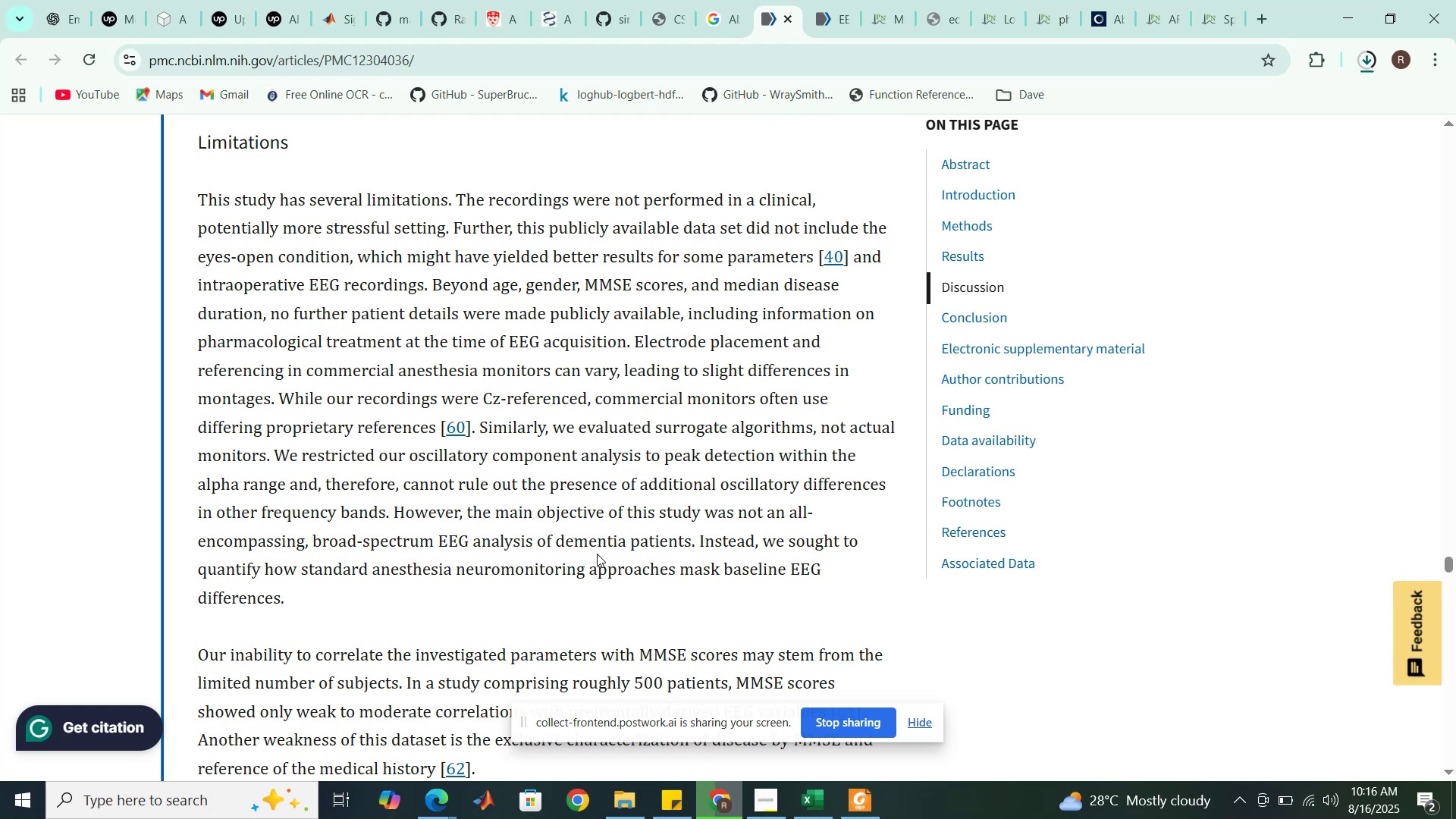 
scroll: coordinate [465, 586], scroll_direction: down, amount: 3.0
 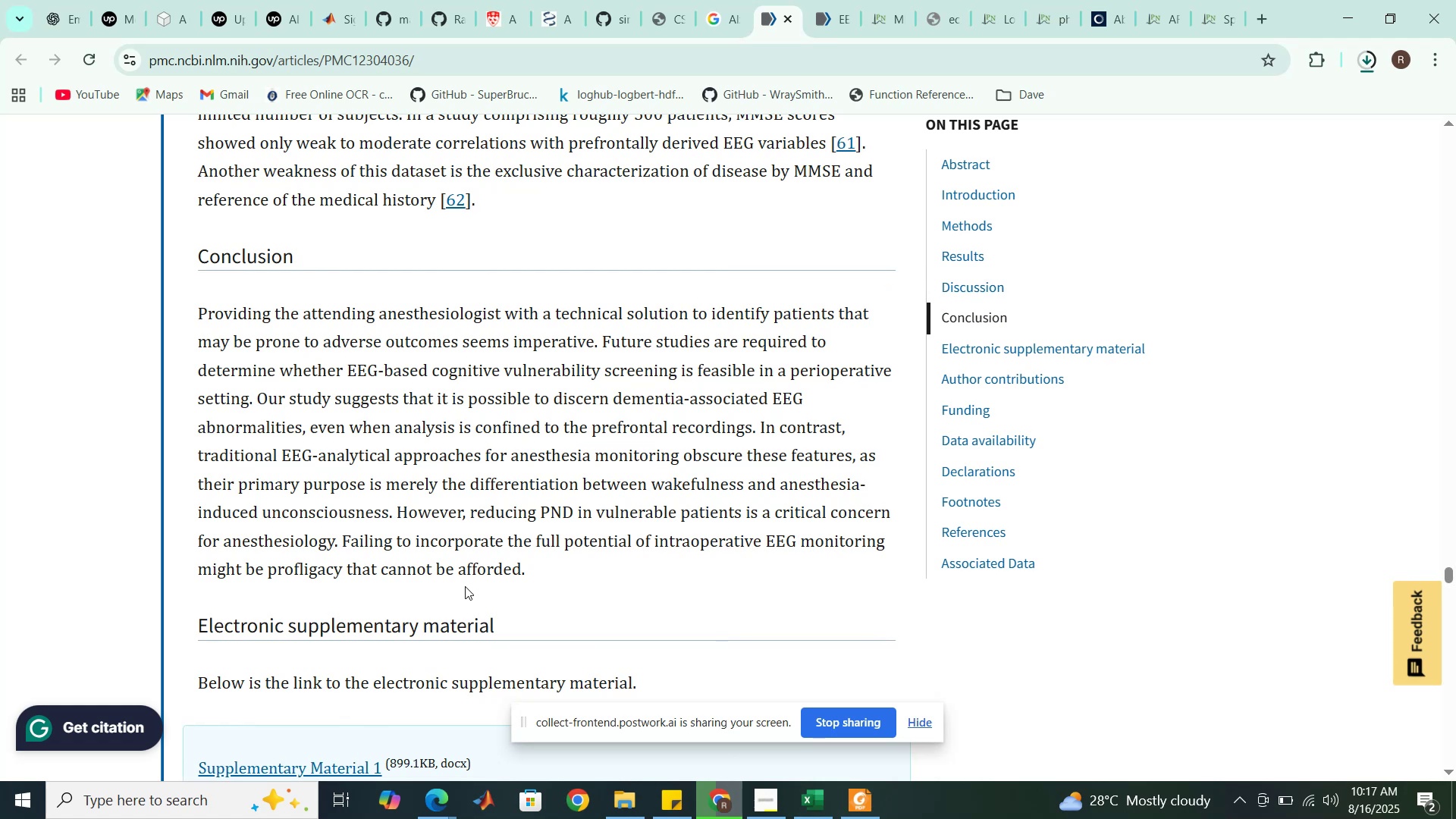 
wait(44.38)
 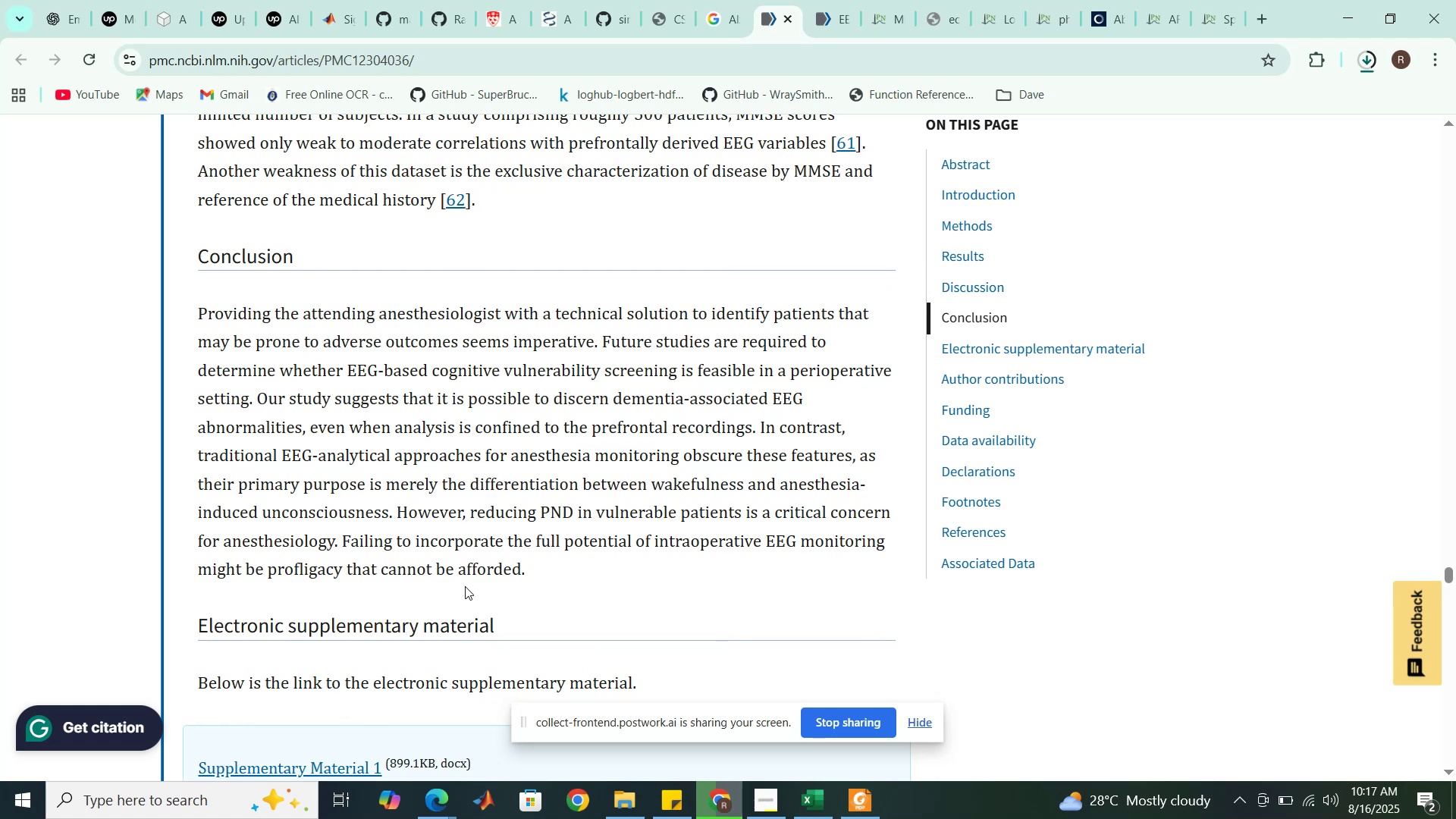 
scroll: coordinate [465, 586], scroll_direction: down, amount: 3.0
 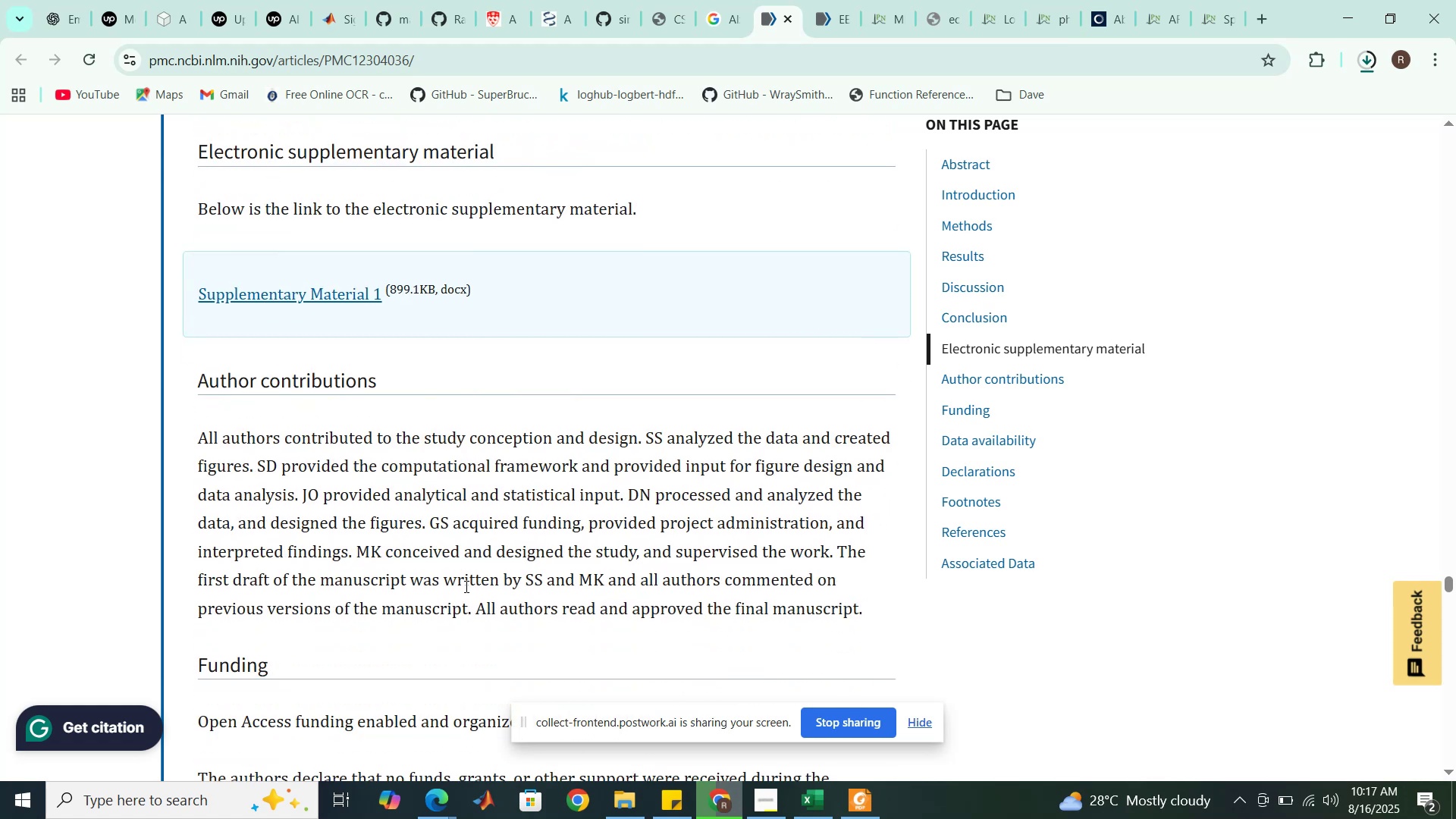 
wait(7.19)
 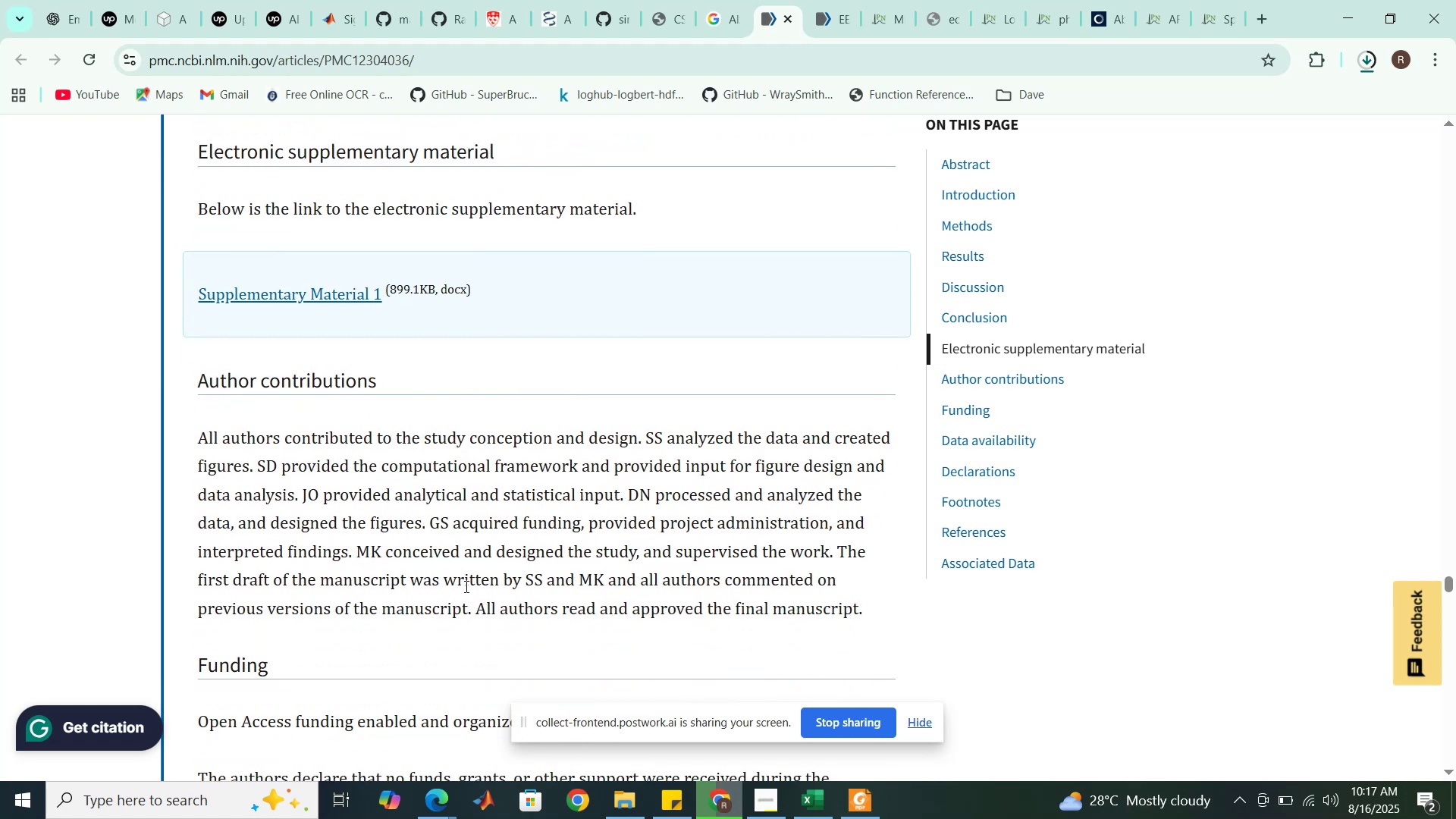 
scroll: coordinate [465, 586], scroll_direction: down, amount: 7.0
 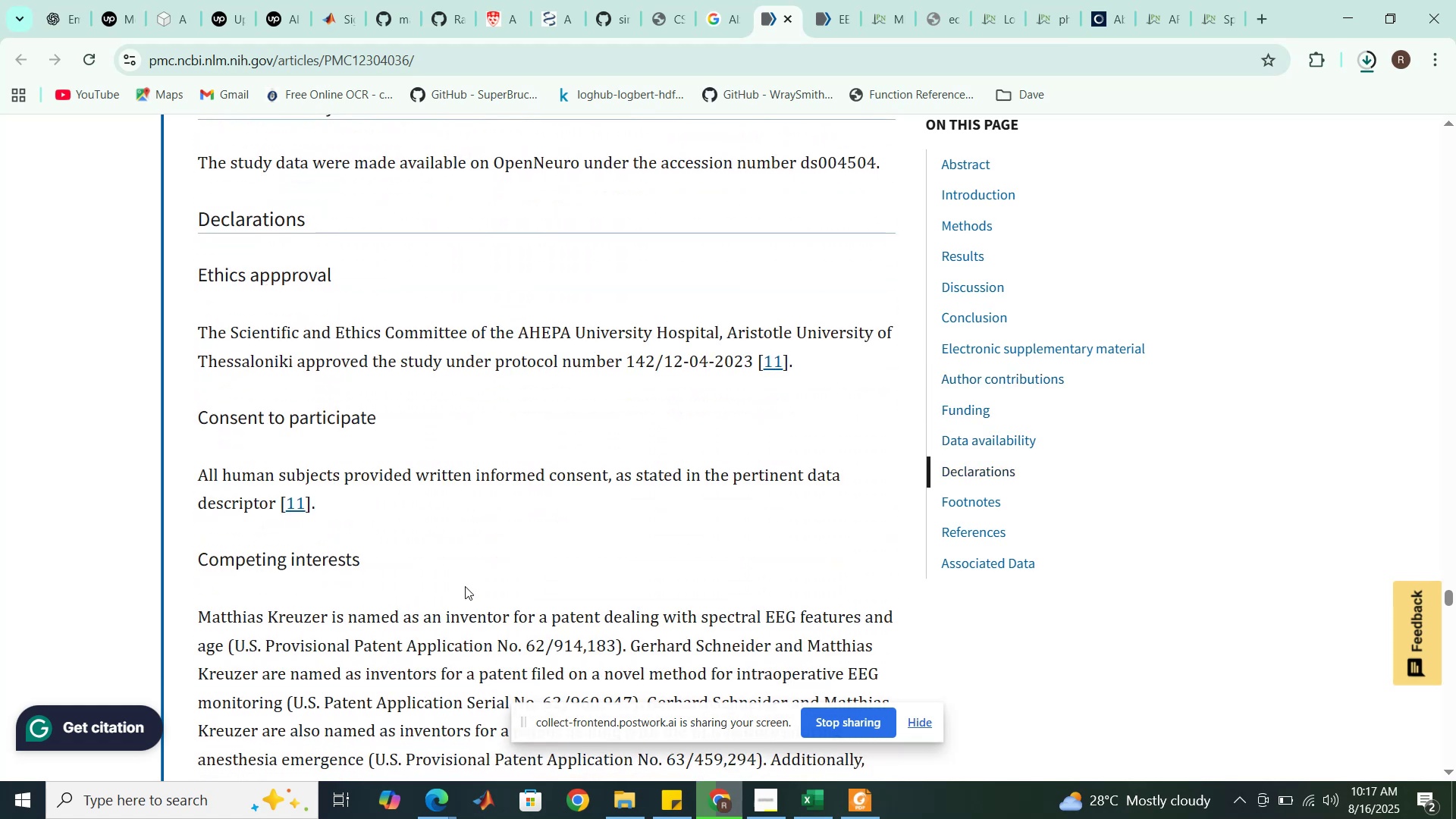 
wait(8.12)
 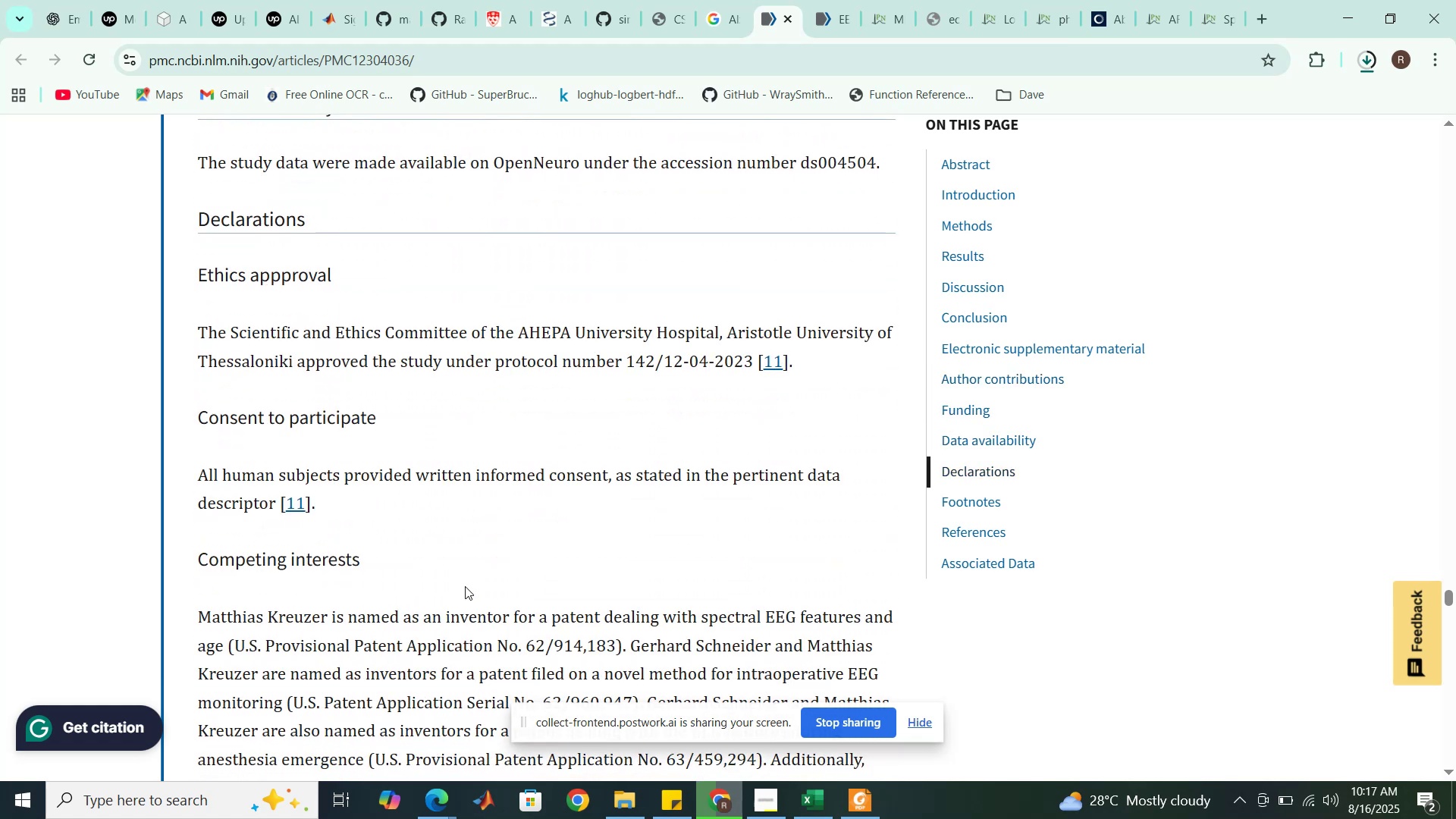 
right_click([292, 503])
 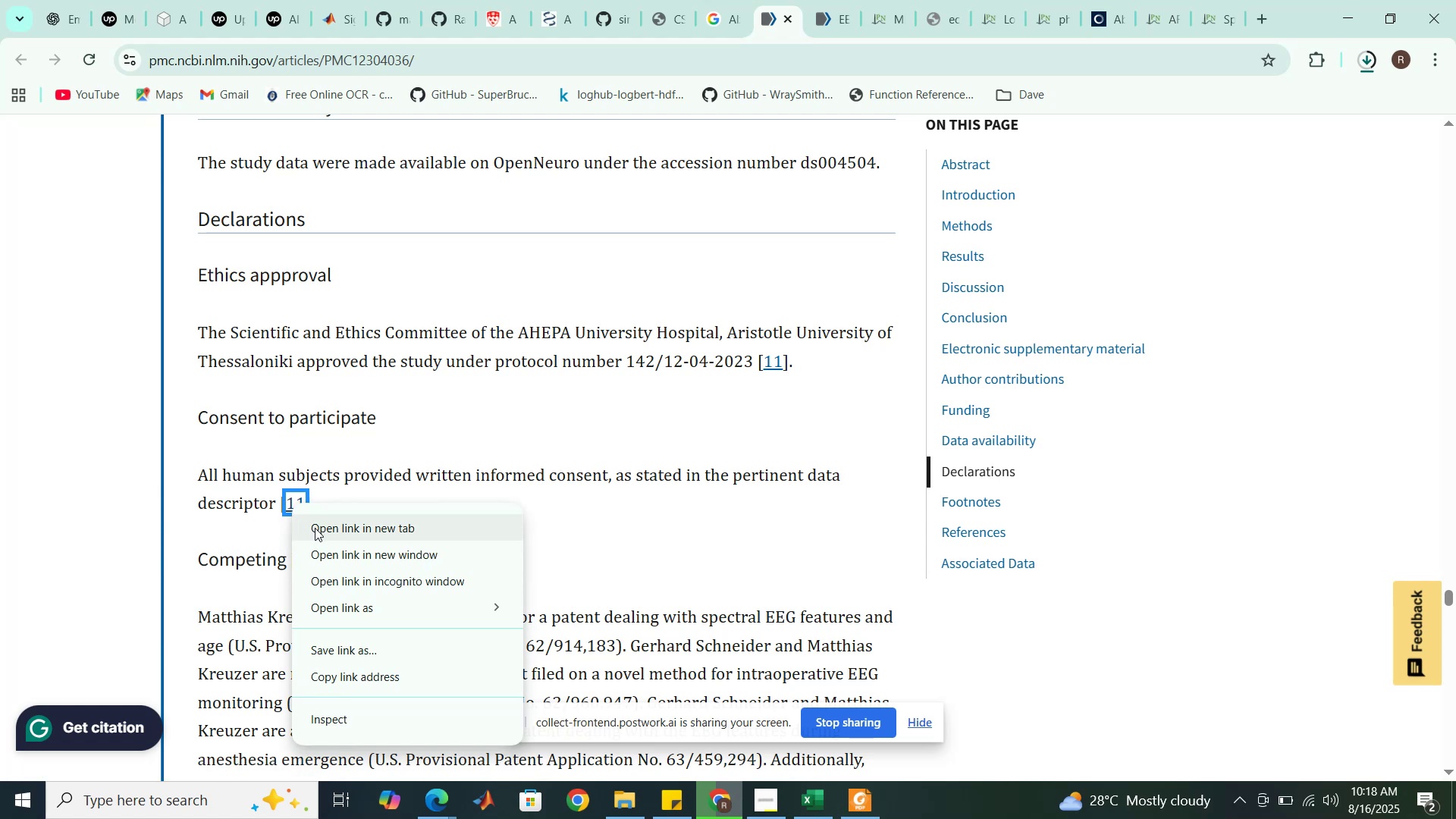 
left_click([315, 529])
 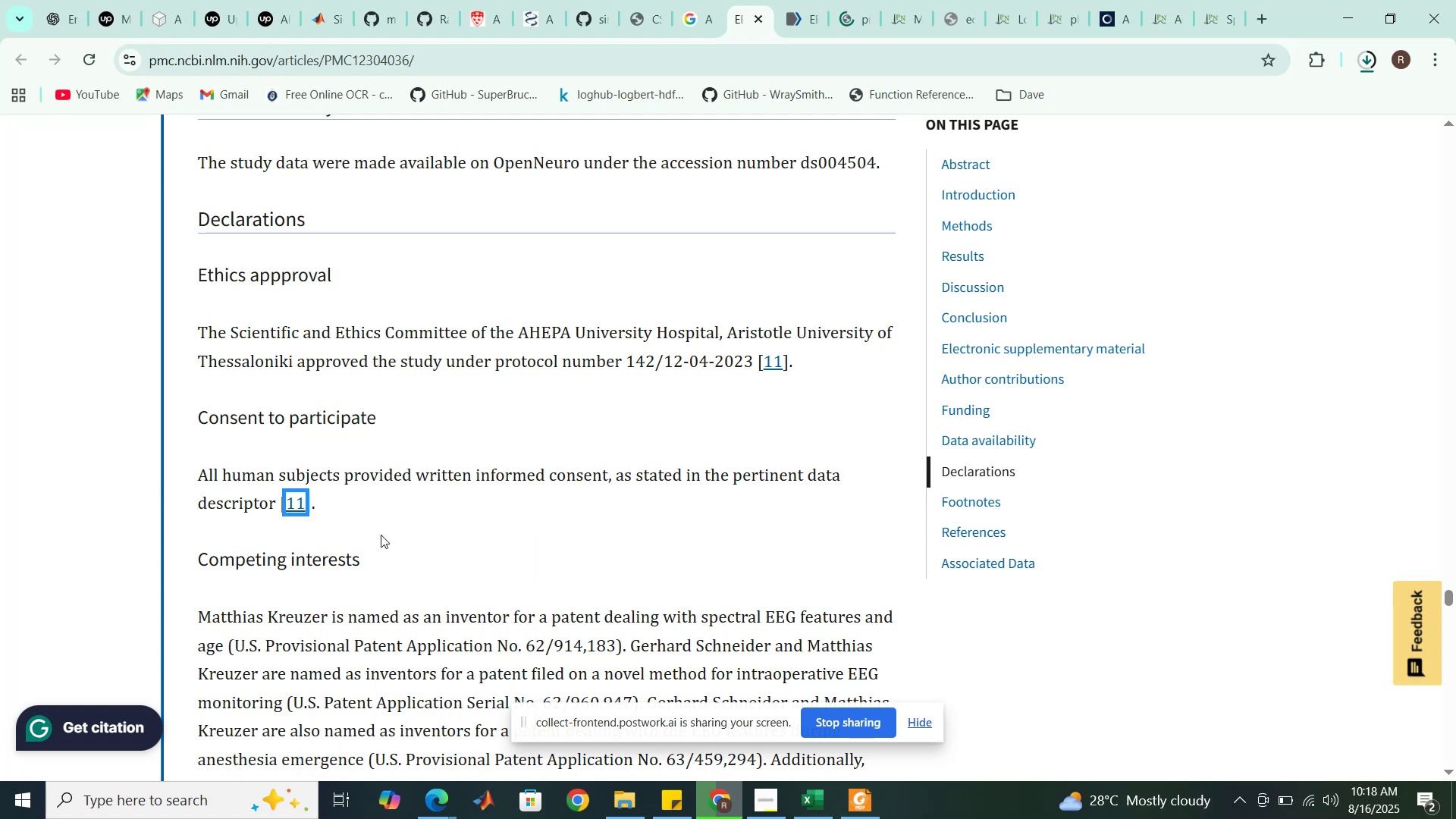 
scroll: coordinate [424, 541], scroll_direction: down, amount: 3.0
 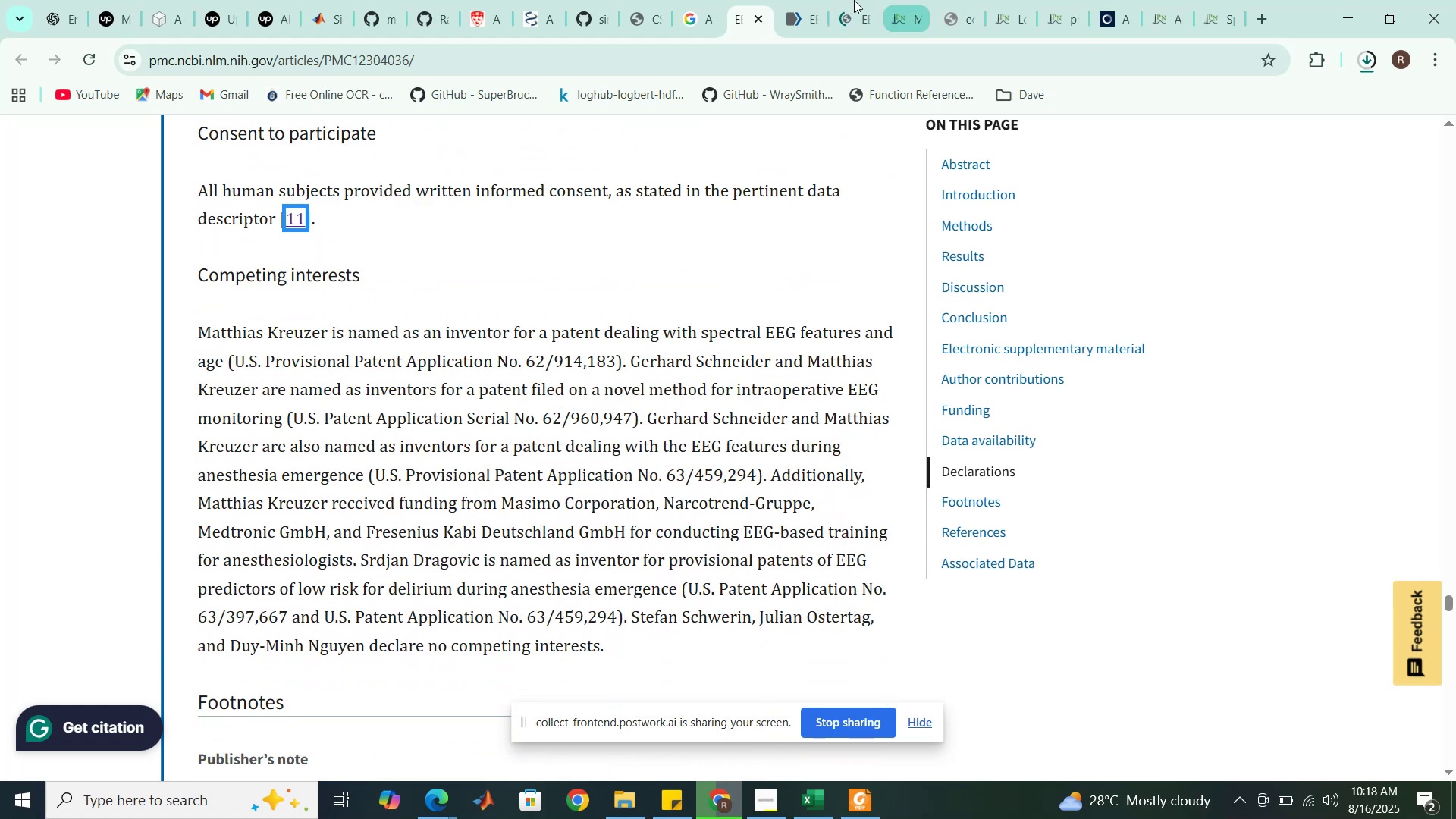 
left_click([792, 0])
 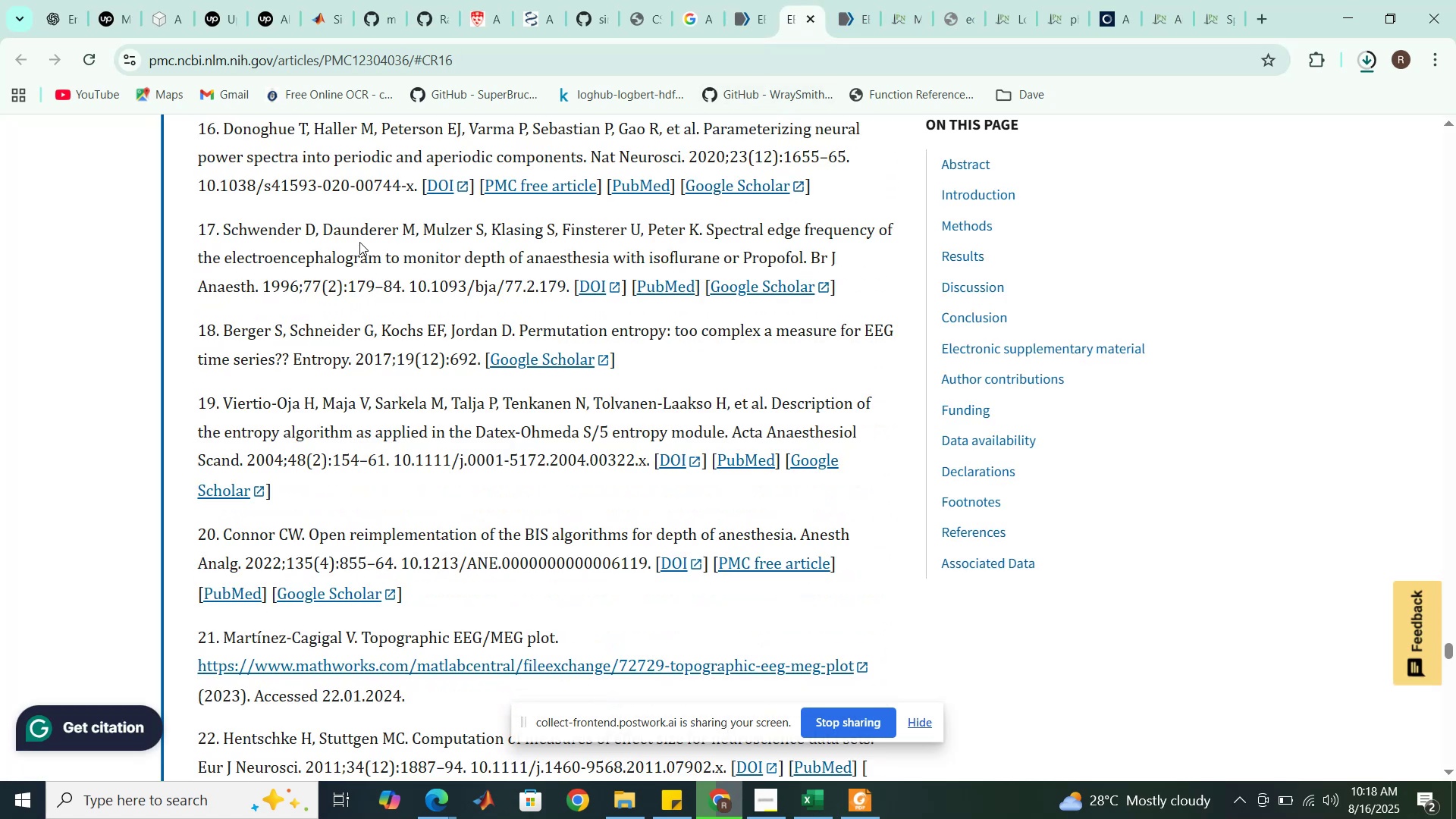 
wait(5.54)
 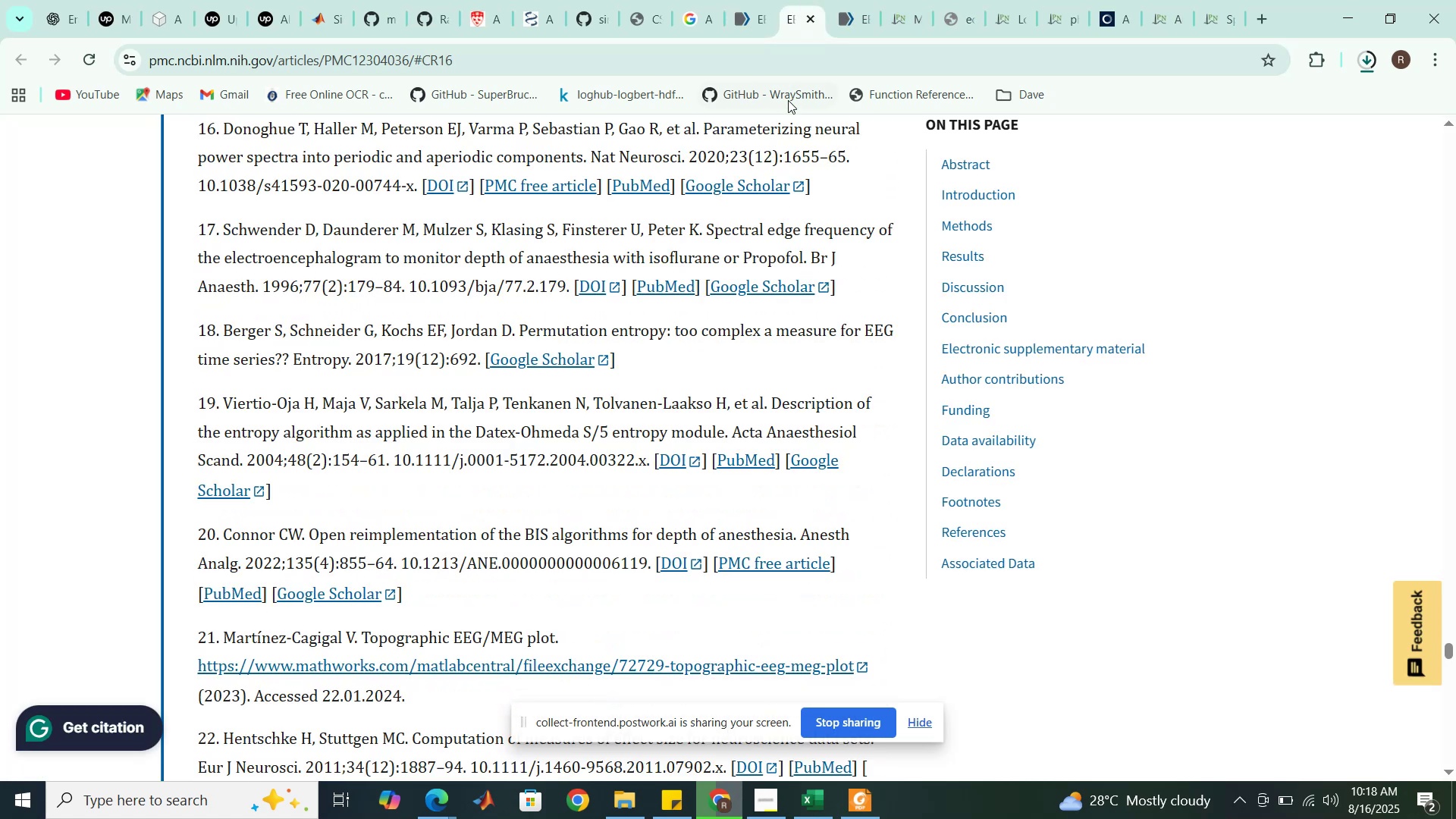 
mouse_move([837, 20])
 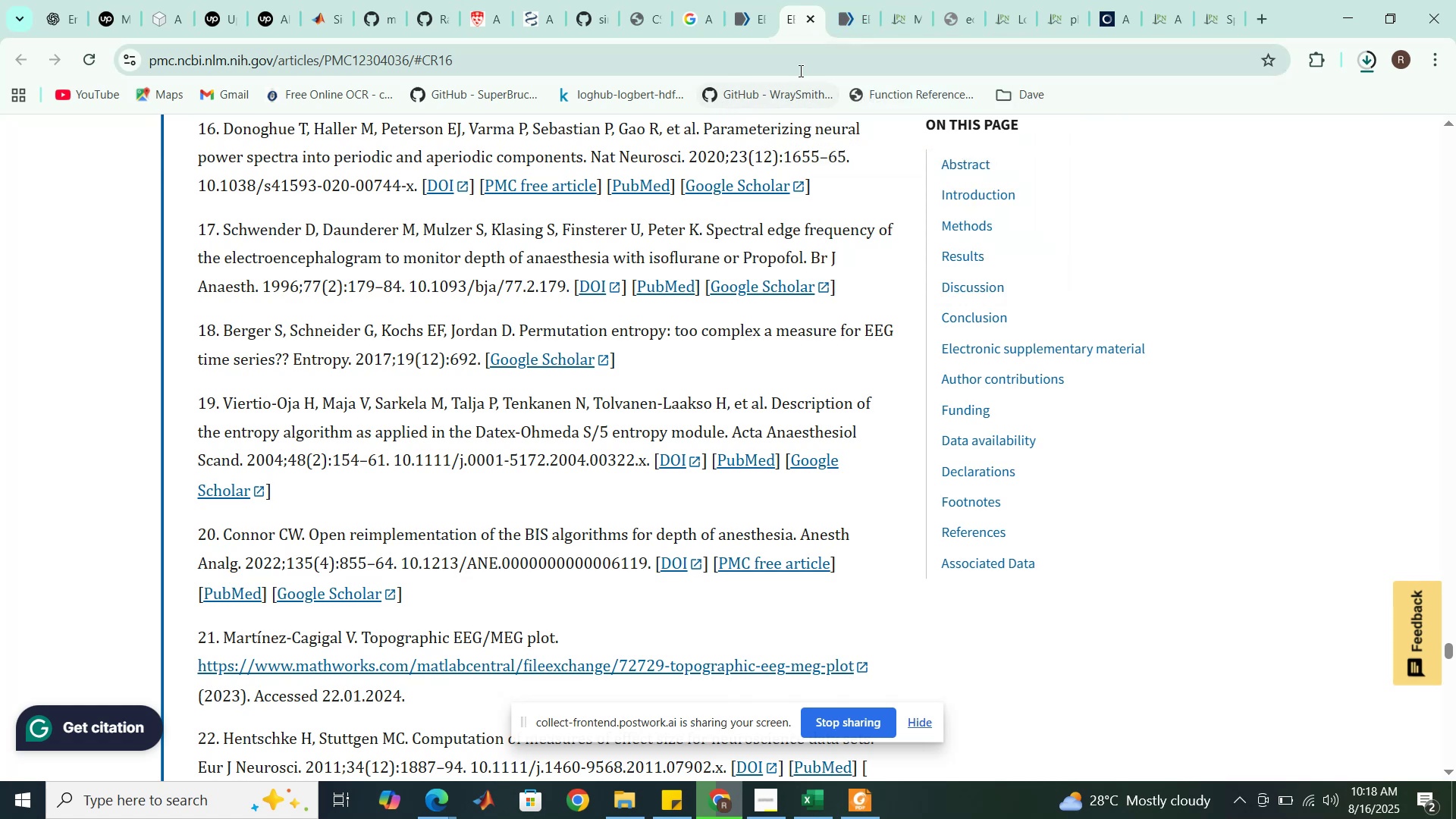 
left_click([840, 8])
 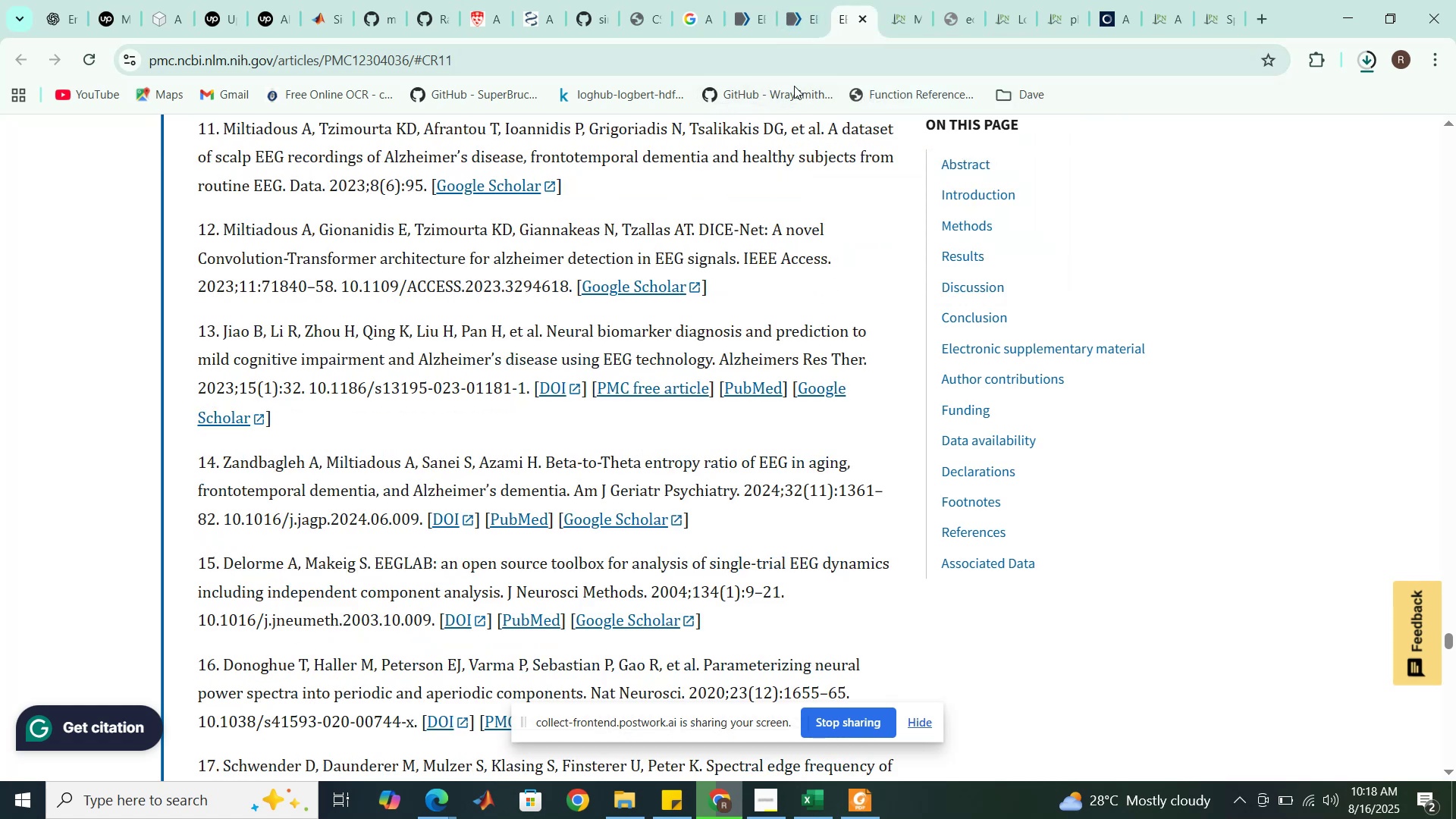 
left_click([801, 14])
 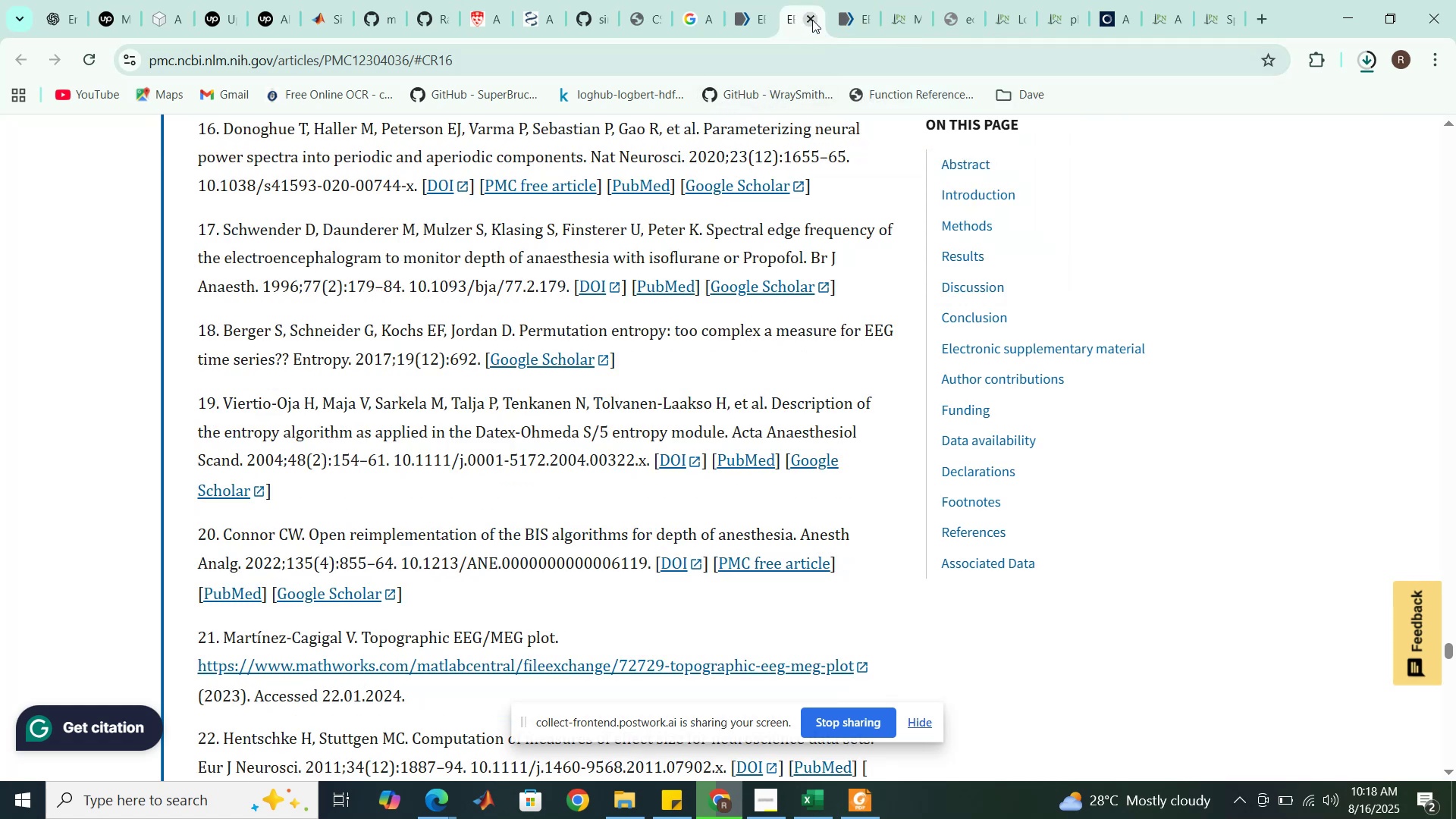 
left_click([812, 20])
 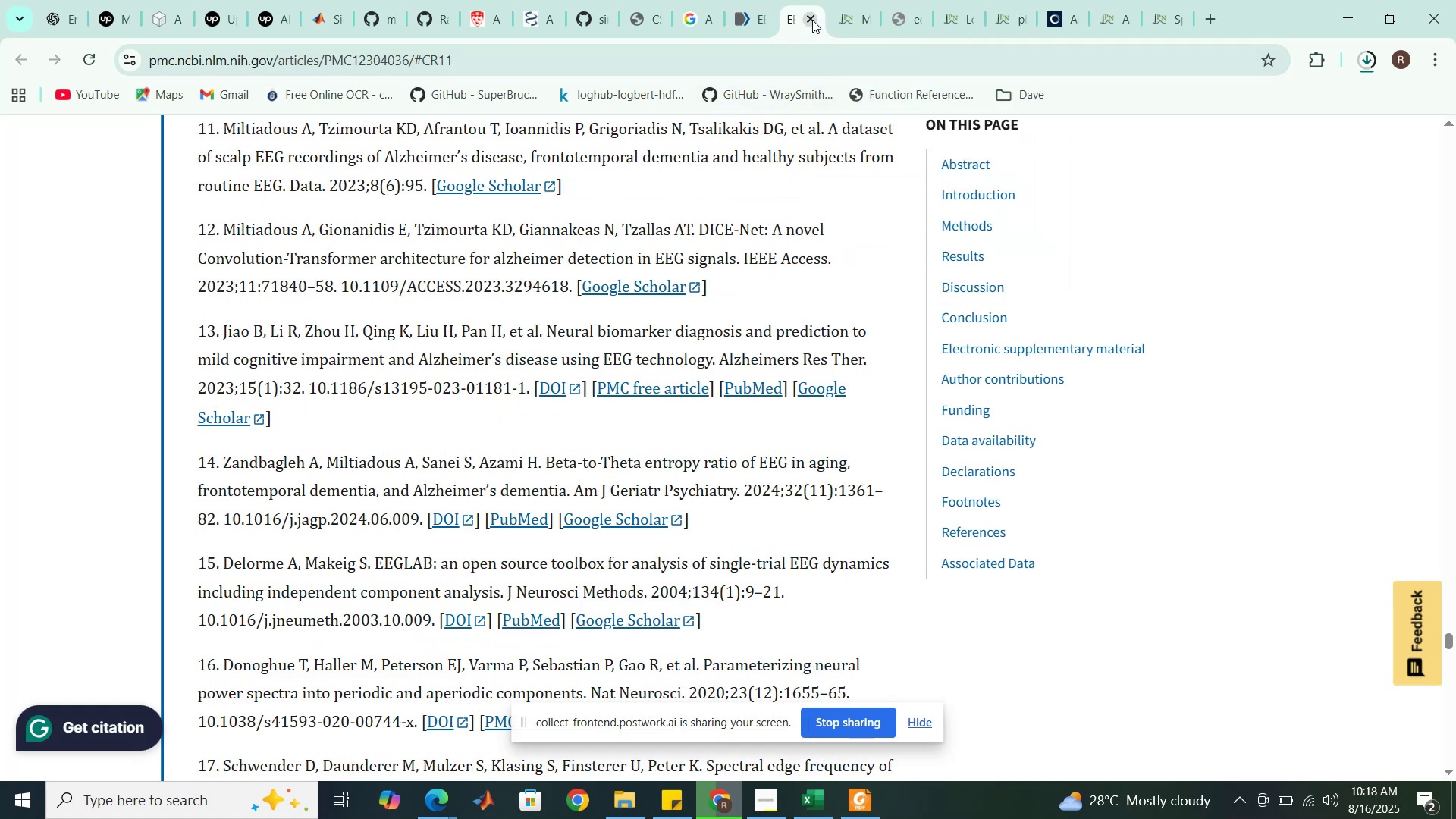 
left_click([812, 20])
 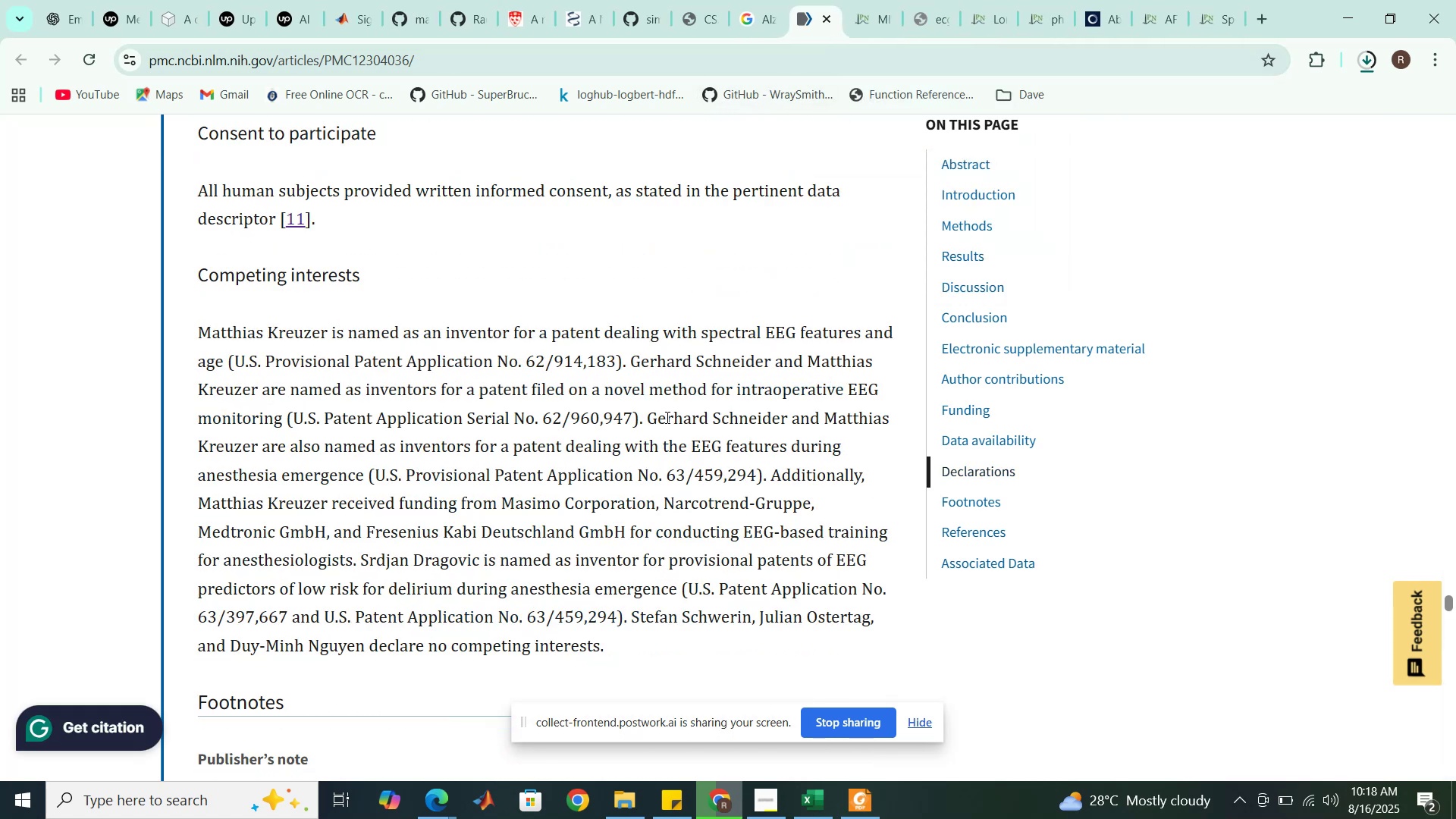 
scroll: coordinate [665, 419], scroll_direction: down, amount: 5.0
 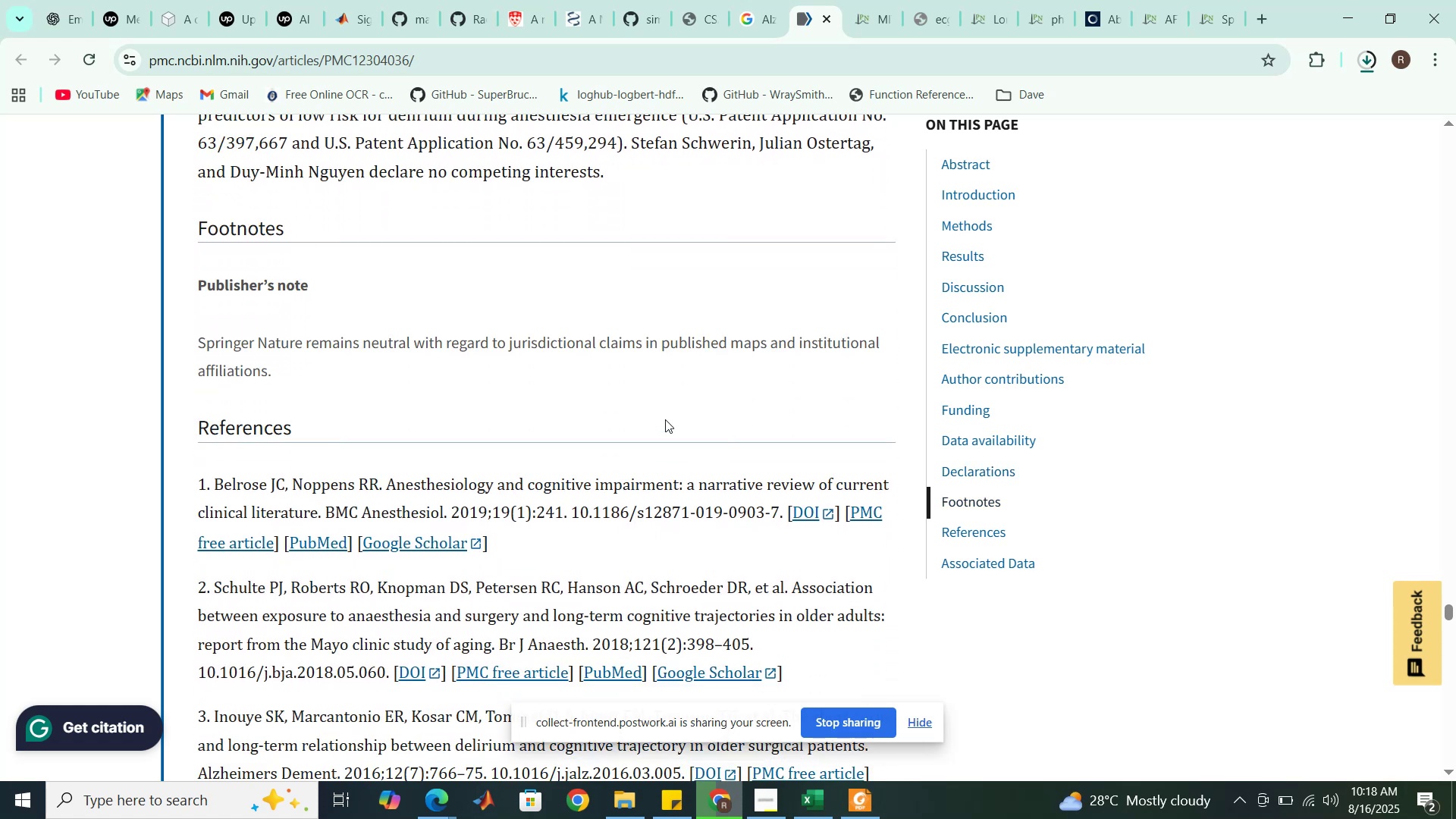 
wait(10.63)
 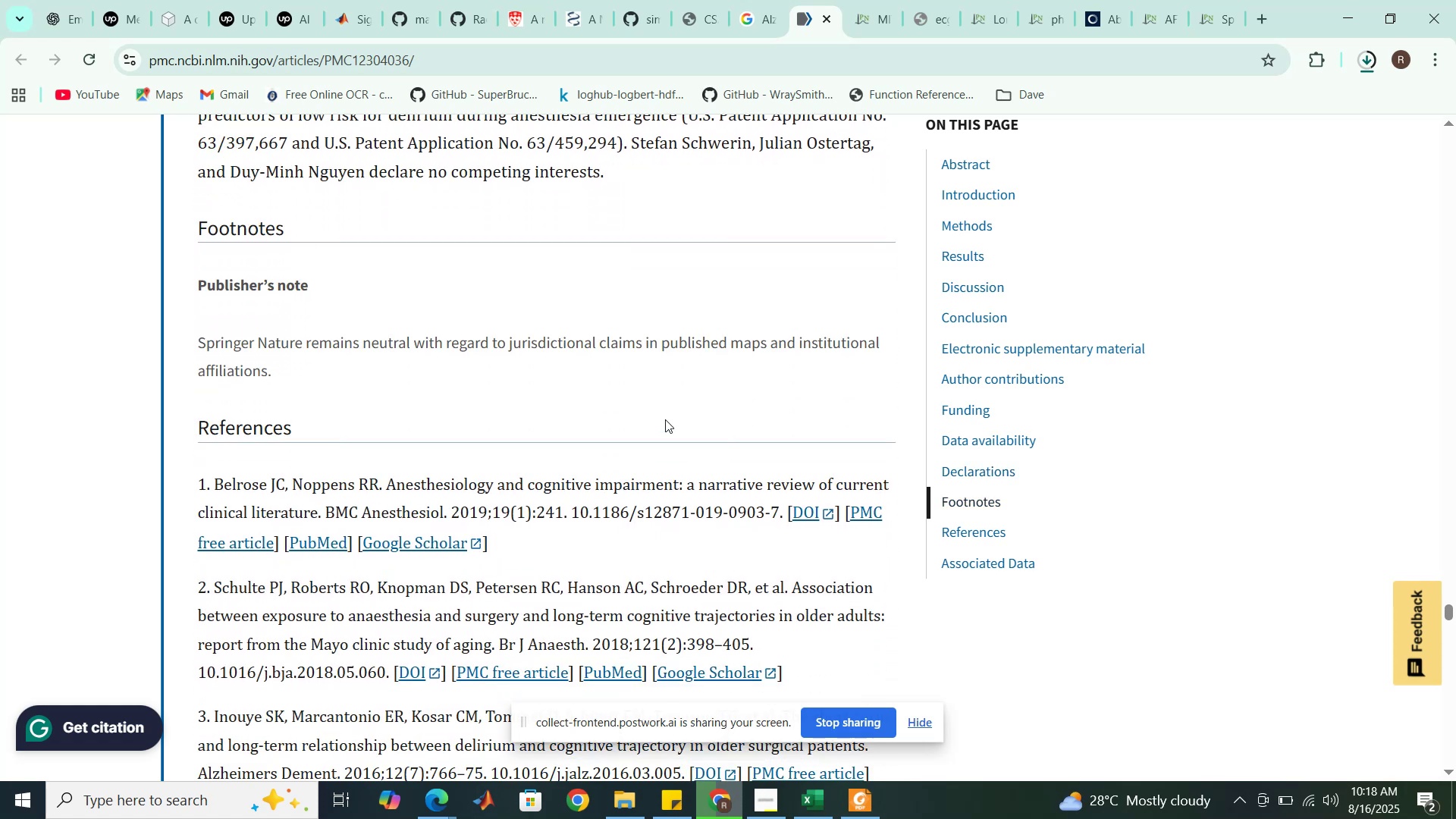 
scroll: coordinate [1220, 566], scroll_direction: up, amount: 4.0
 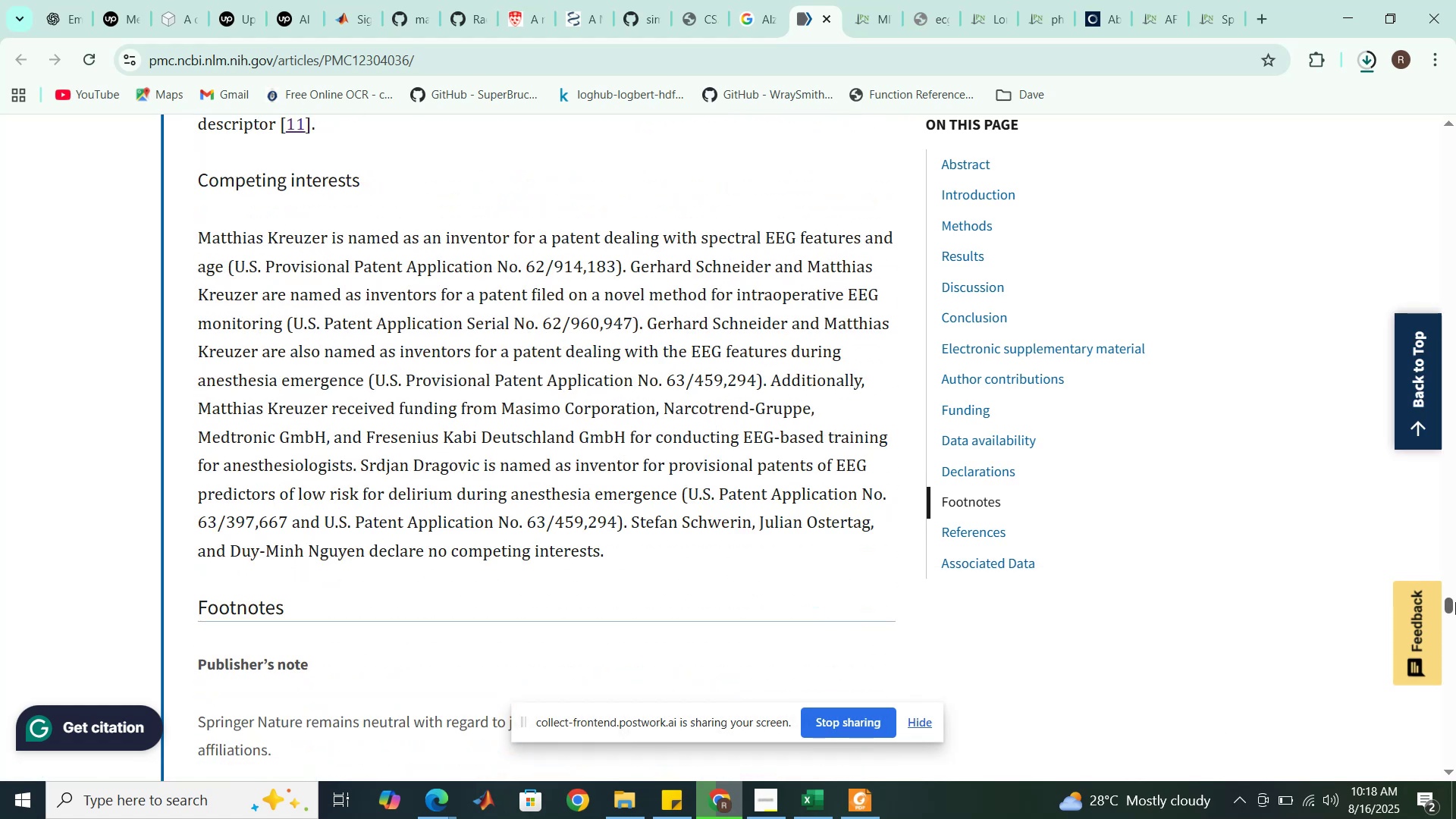 
left_click_drag(start_coordinate=[1451, 607], to_coordinate=[1455, 136])
 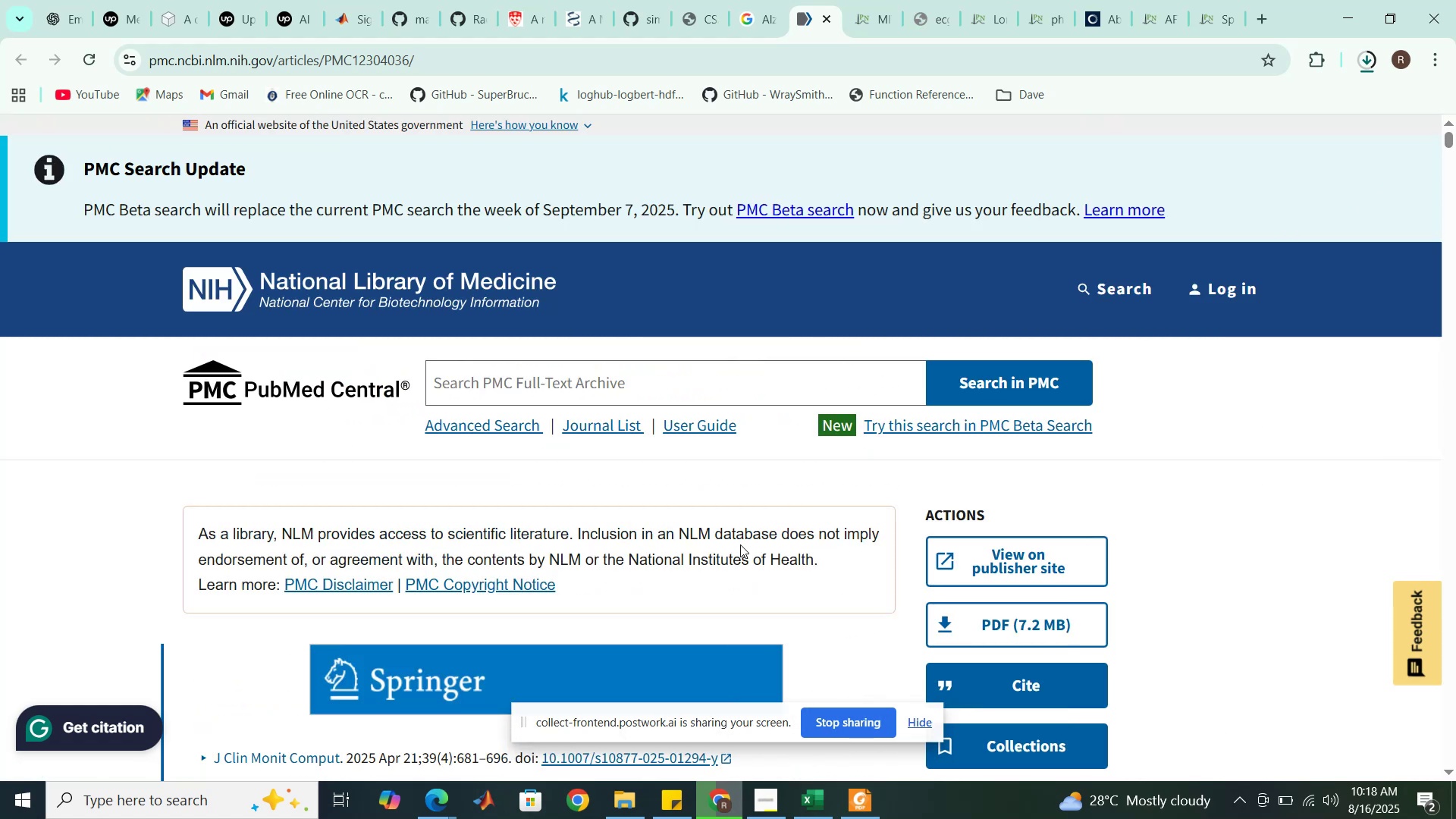 
wait(5.12)
 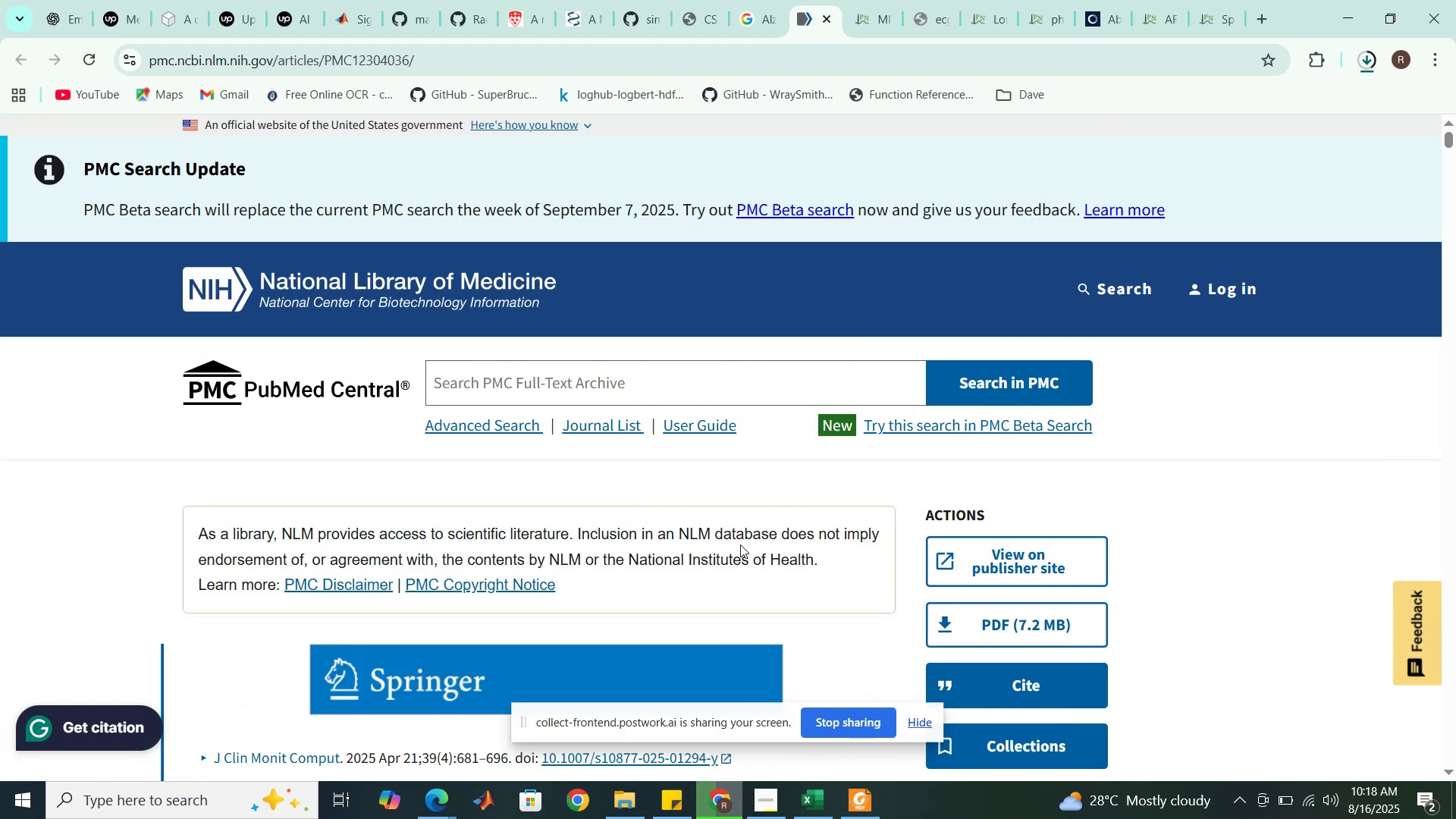 
scroll: coordinate [740, 544], scroll_direction: down, amount: 2.0
 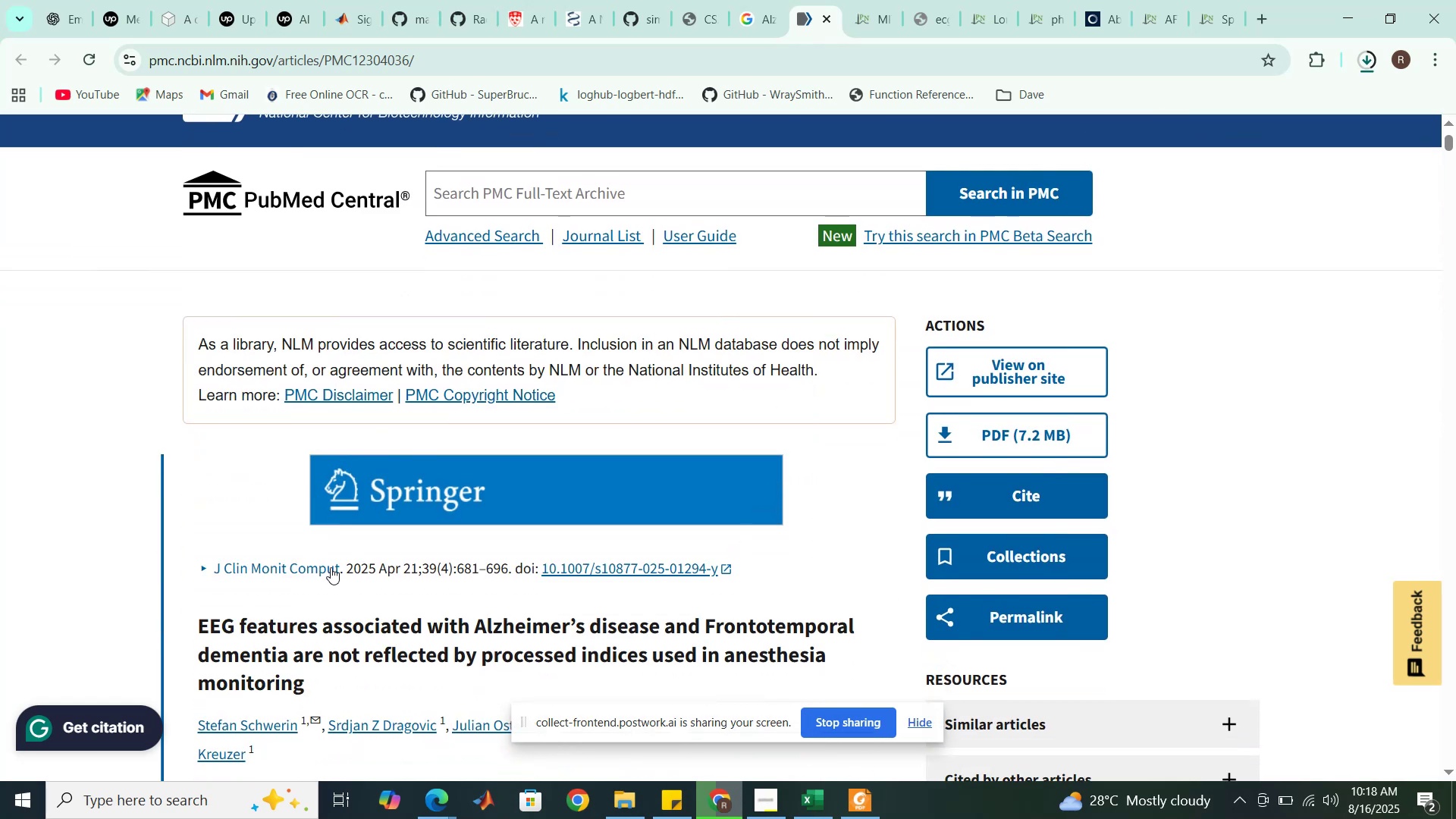 
left_click_drag(start_coordinate=[344, 570], to_coordinate=[215, 570])
 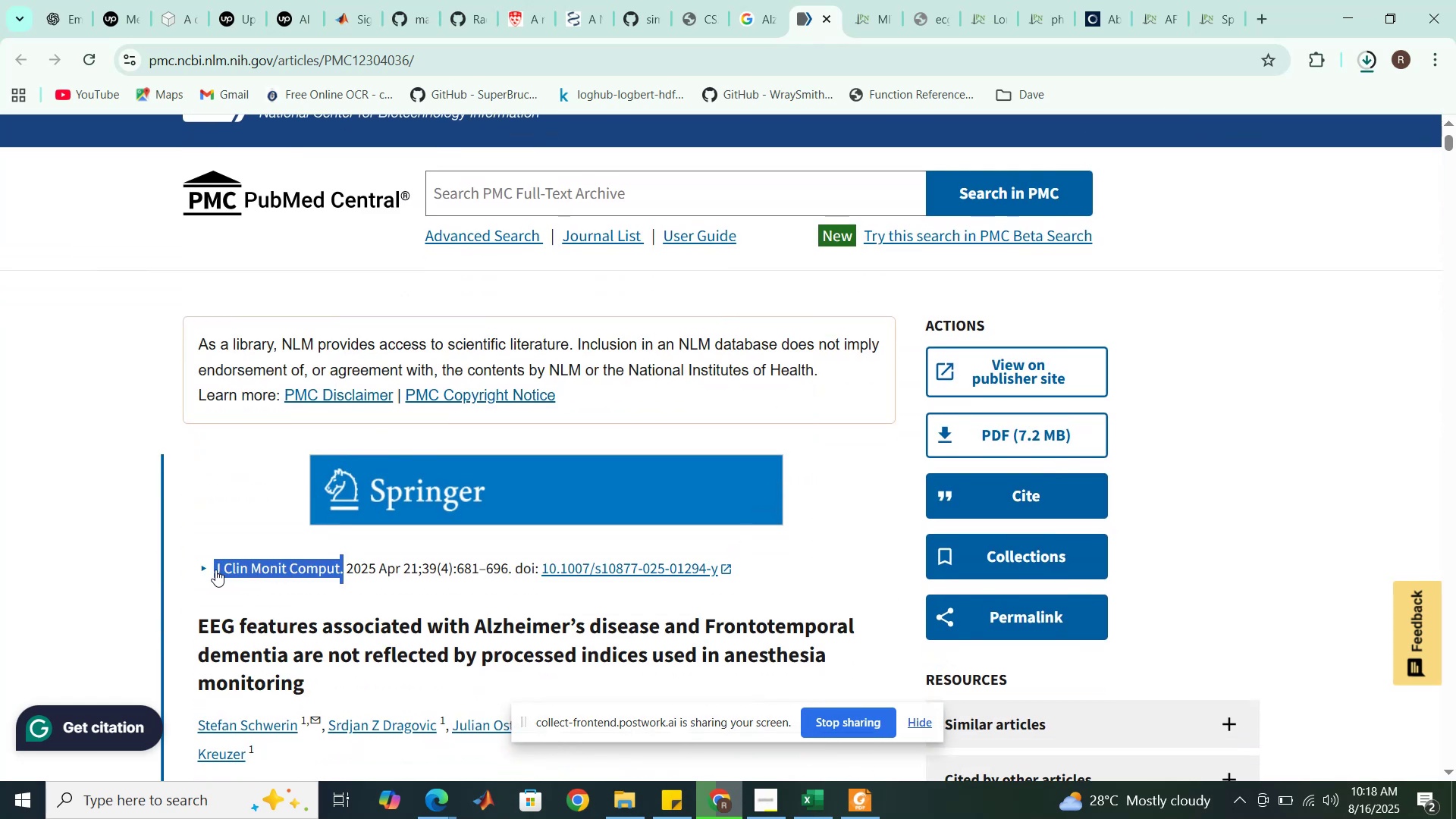 
key(Control+C)
 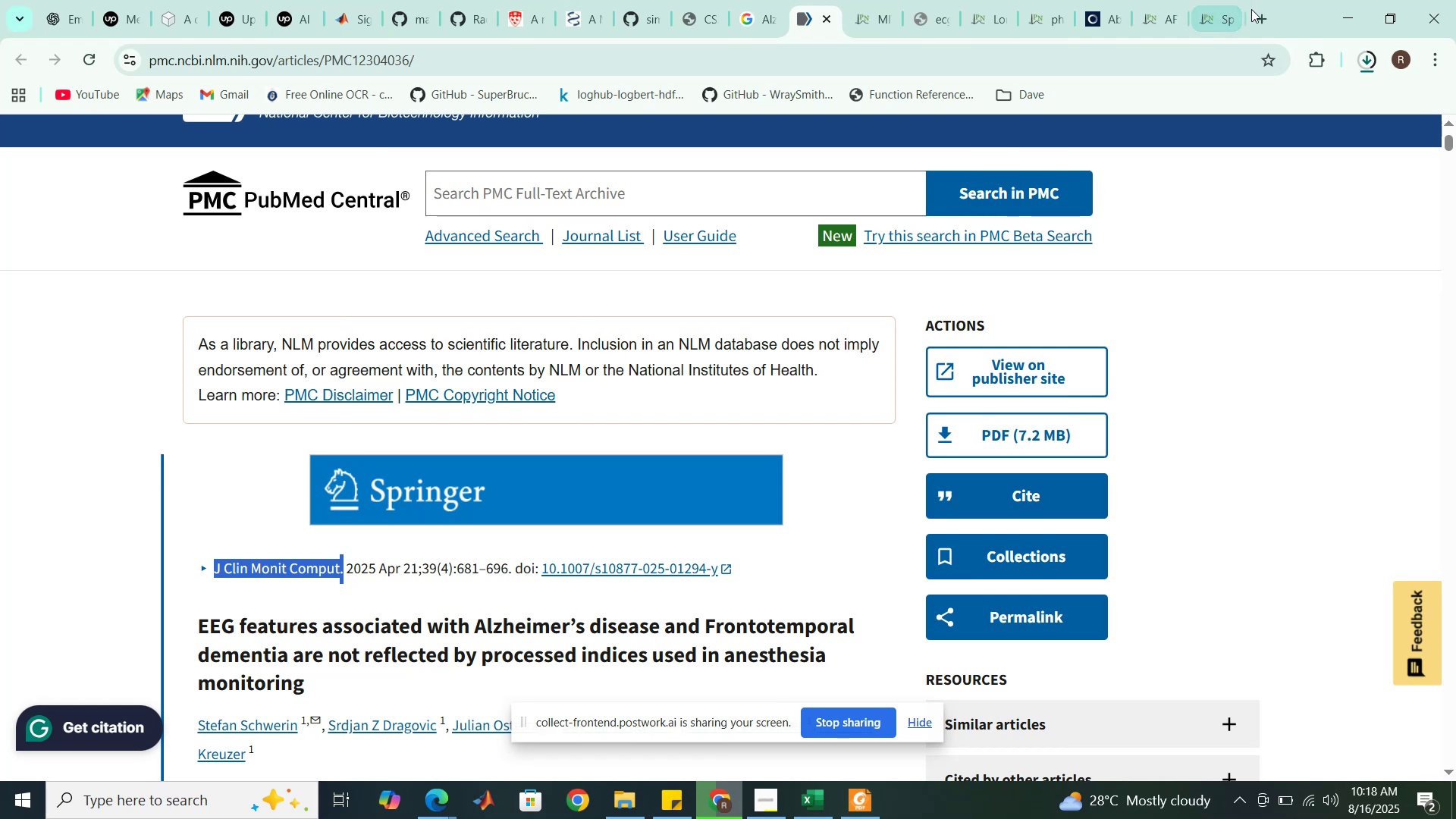 
left_click([1255, 20])
 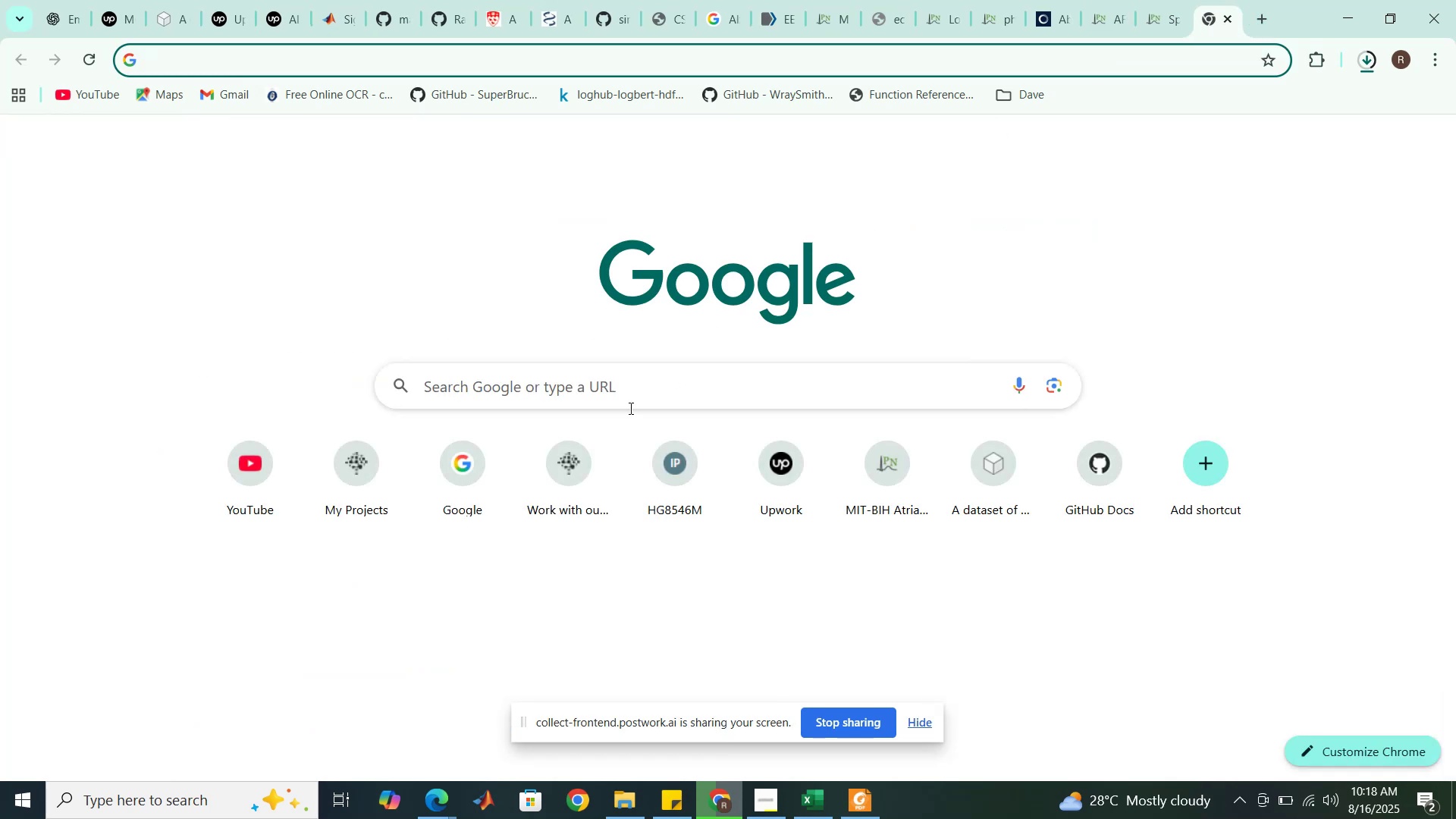 
left_click([624, 384])
 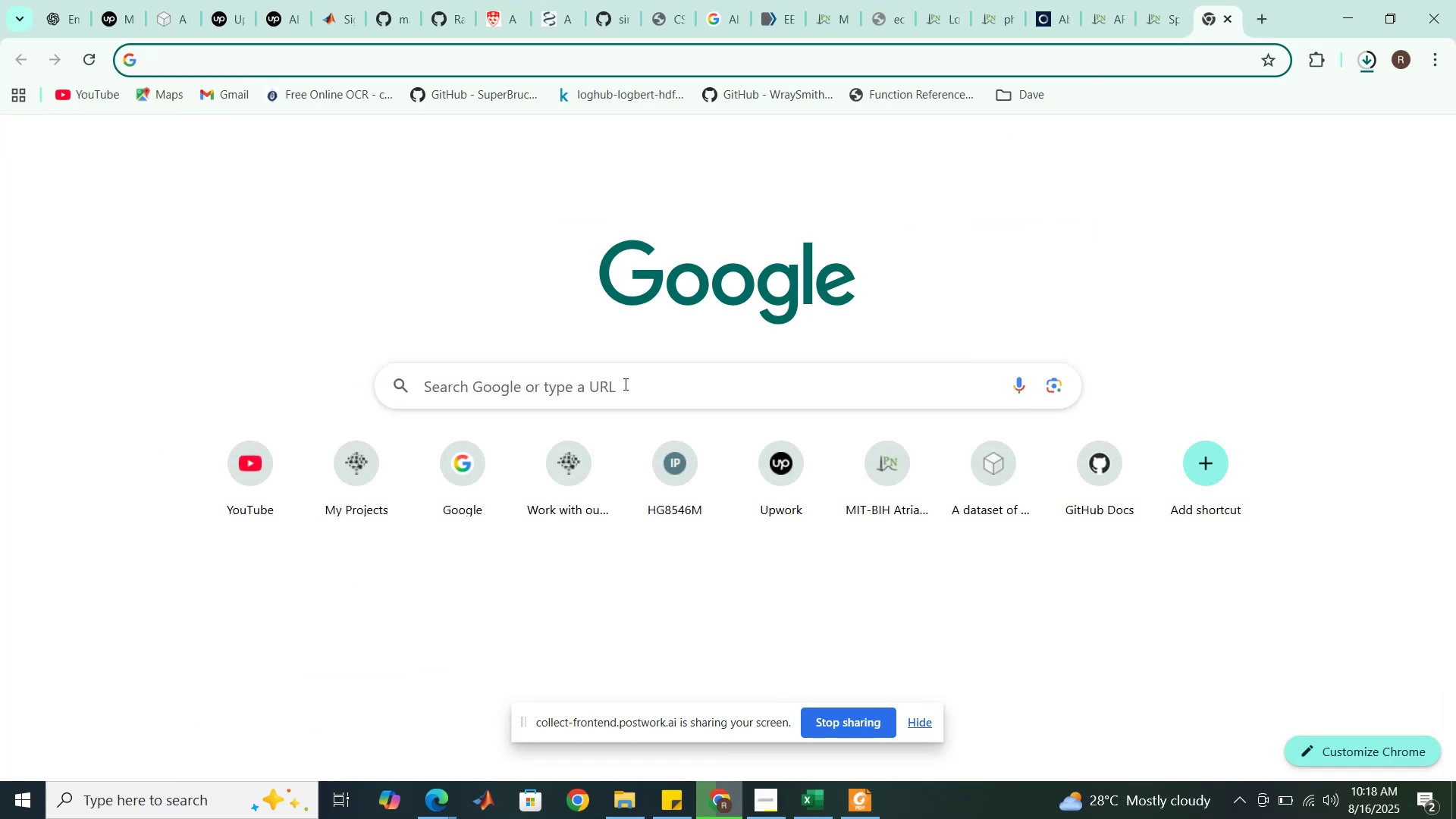 
key(Control+V)
 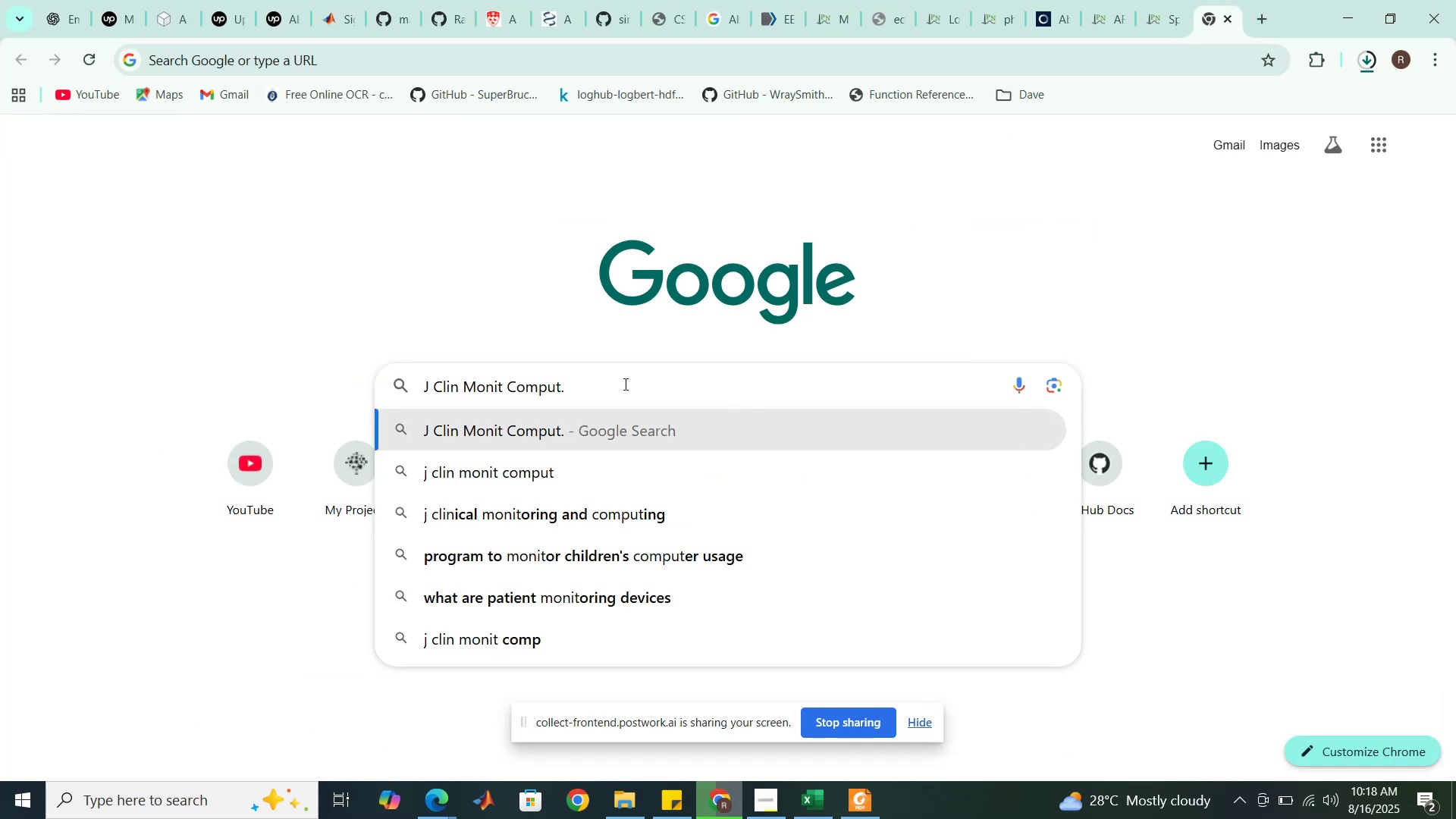 
key(Enter)
 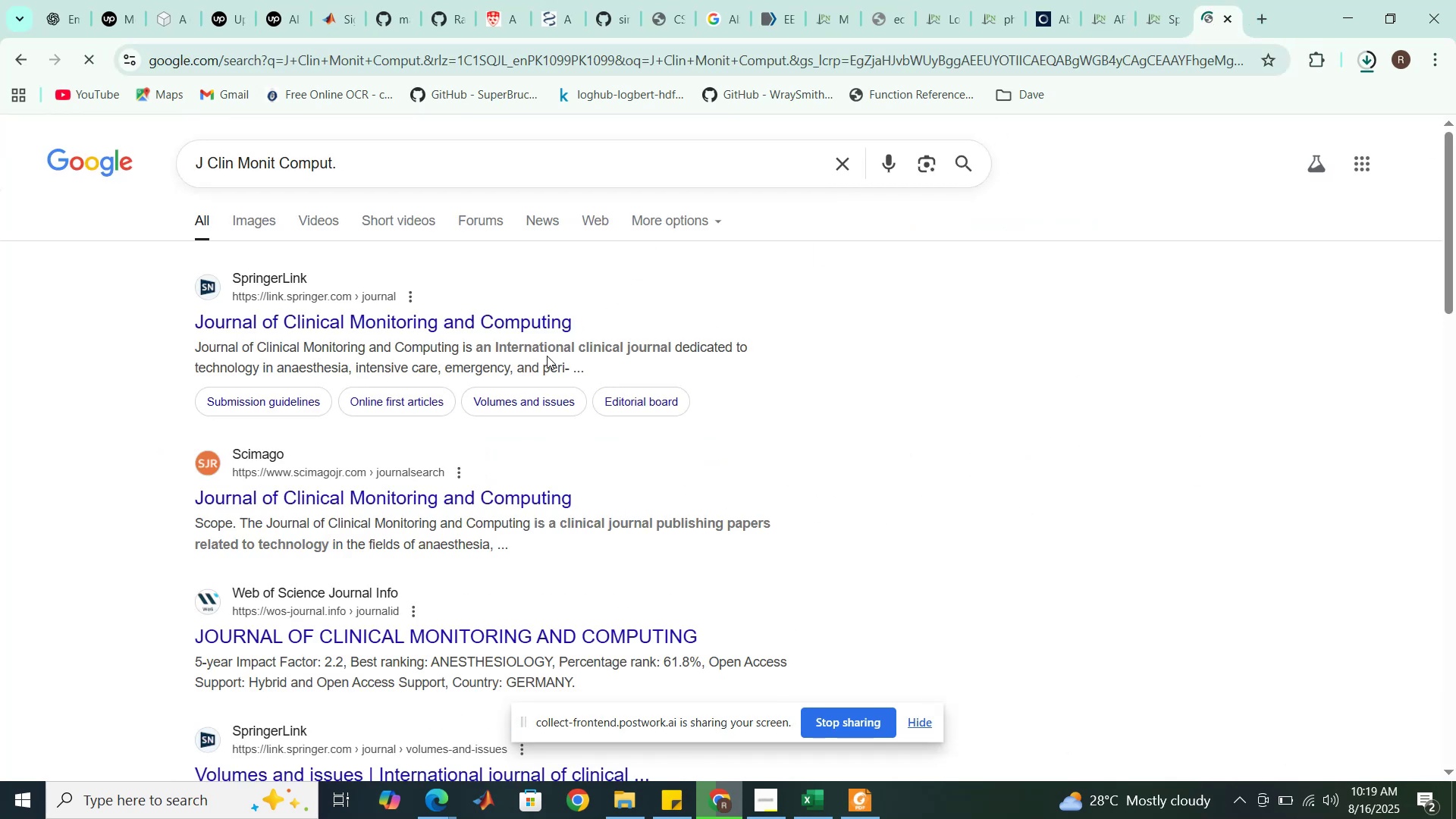 
right_click([506, 324])
 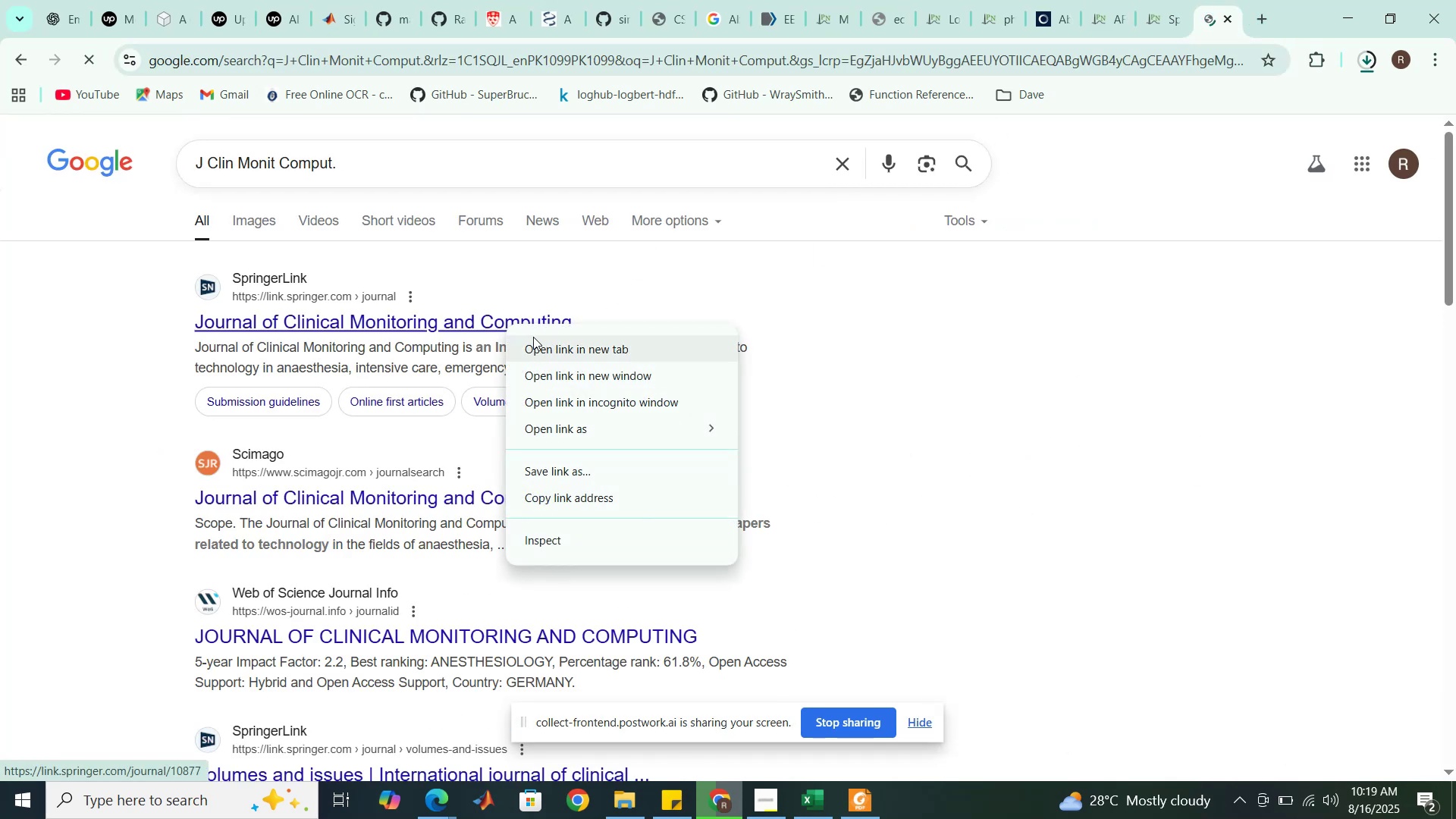 
left_click([533, 337])
 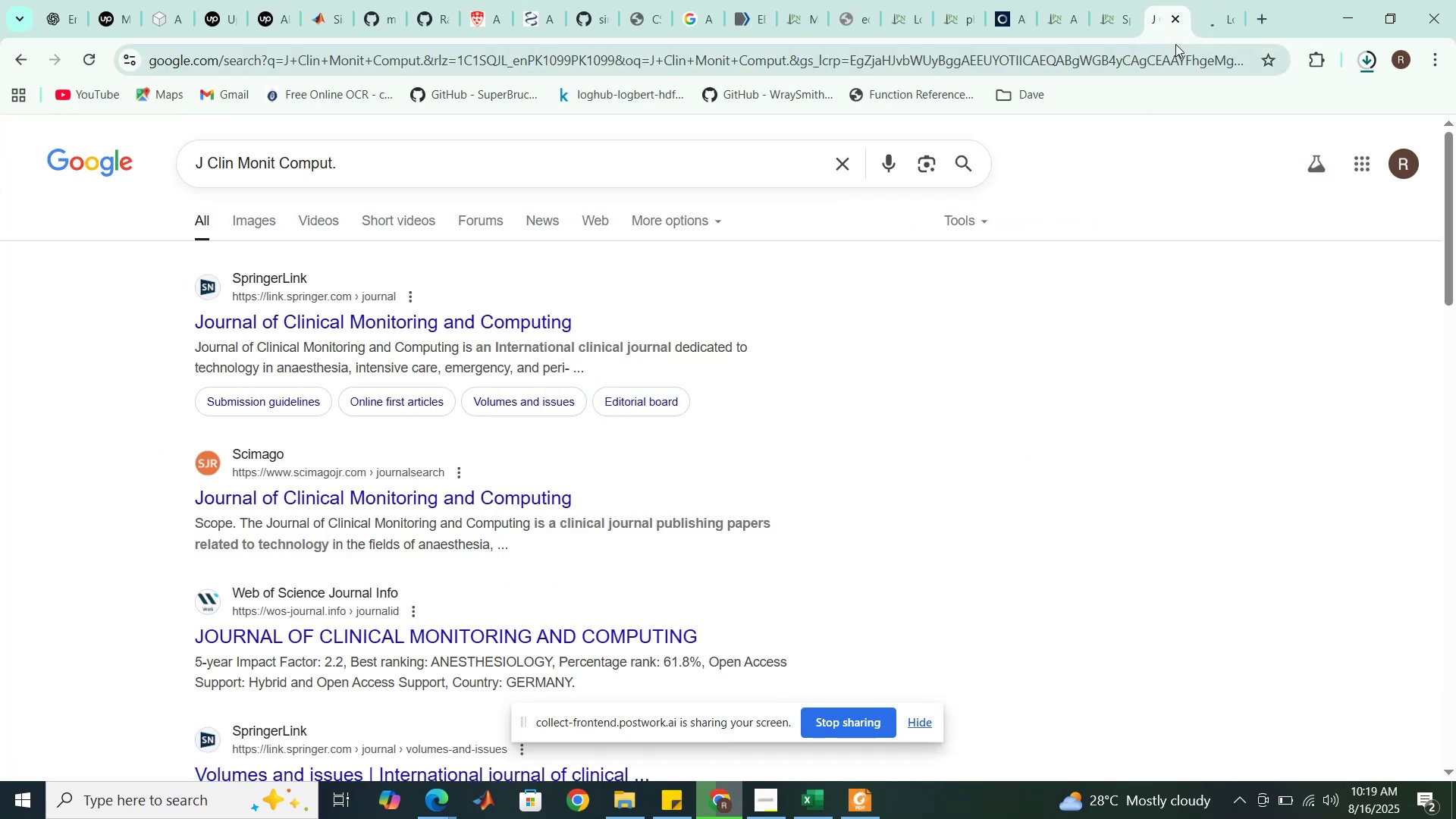 
left_click([1206, 0])
 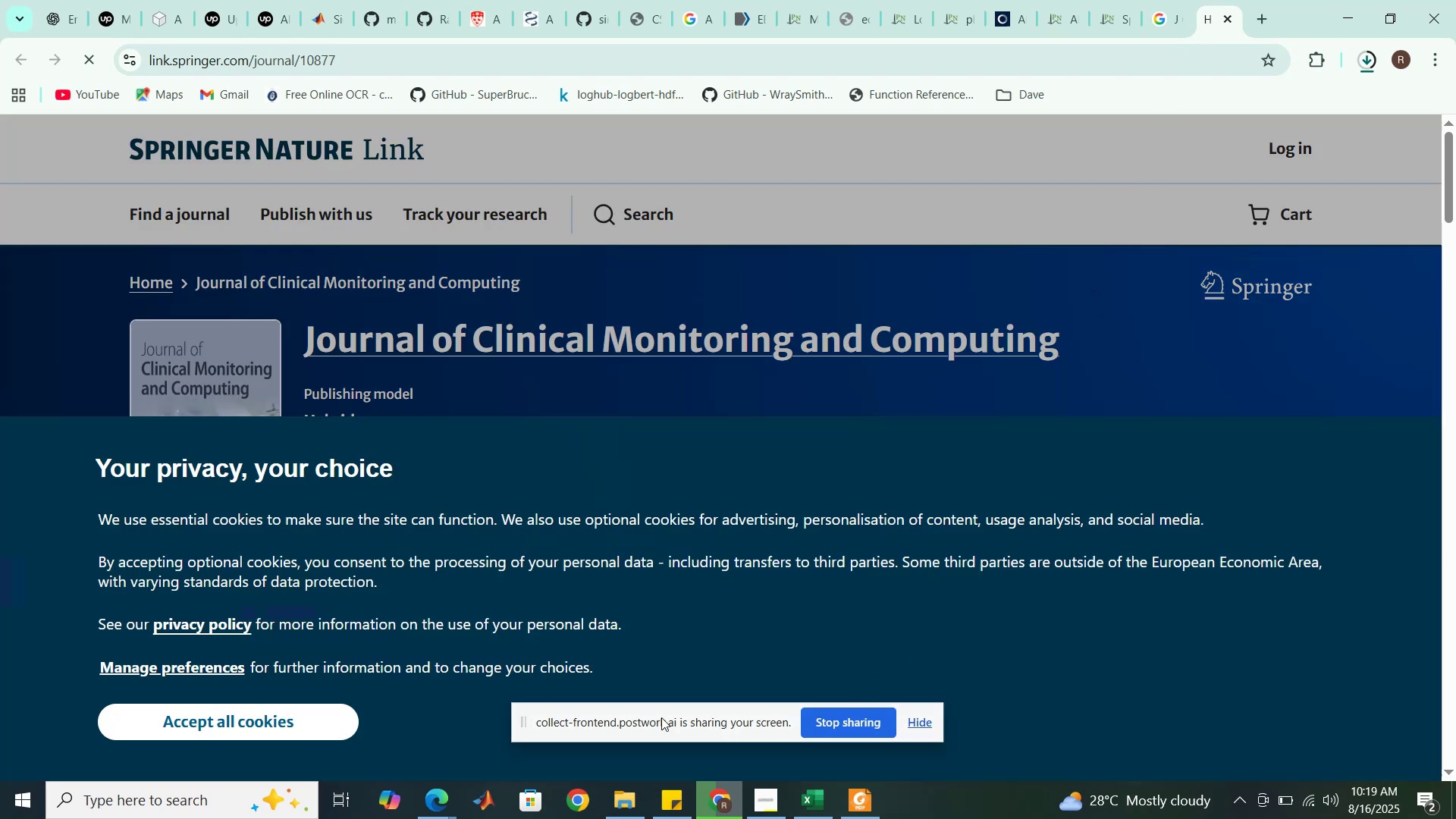 
left_click([262, 726])
 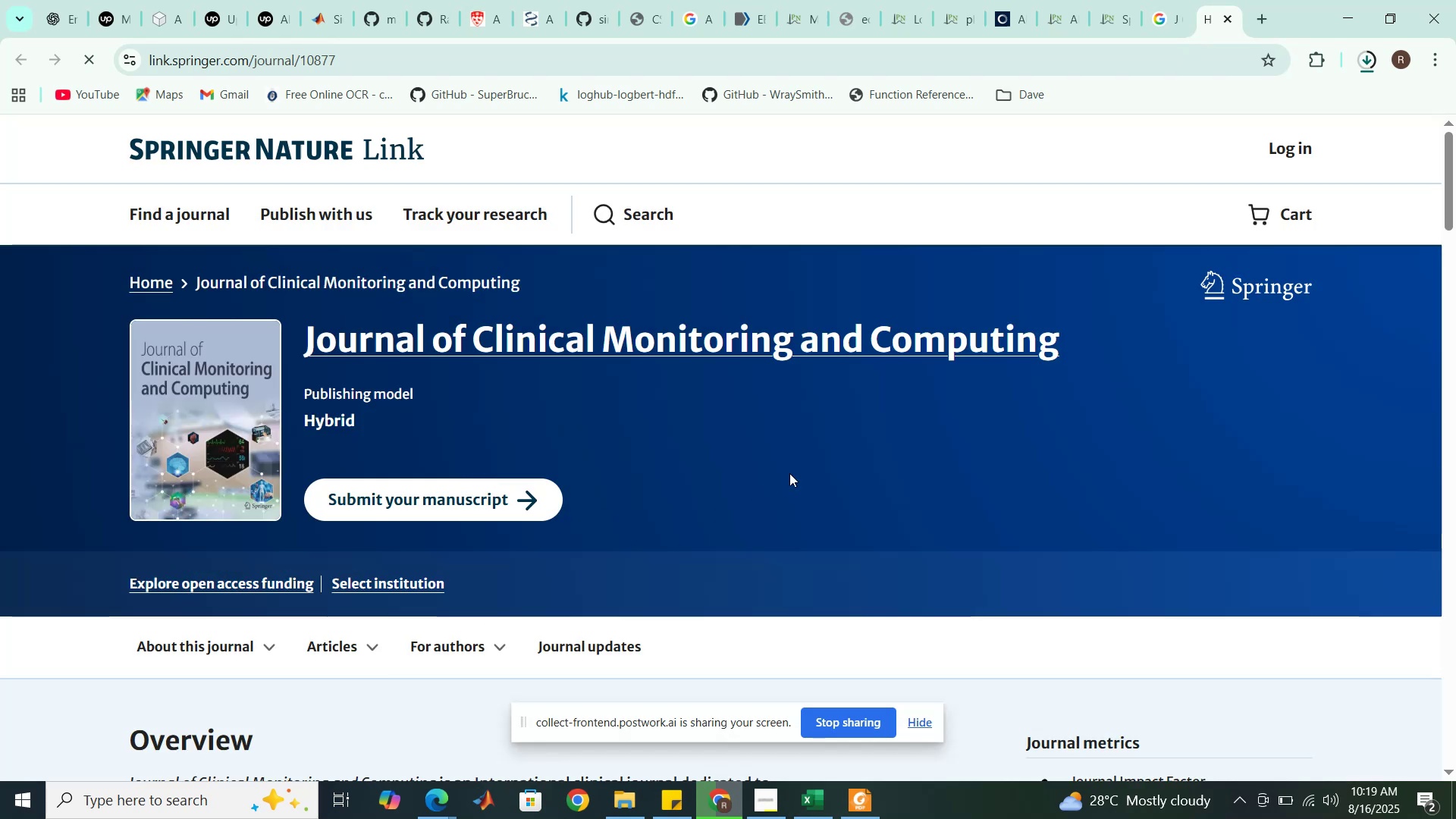 
scroll: coordinate [854, 444], scroll_direction: down, amount: 2.0
 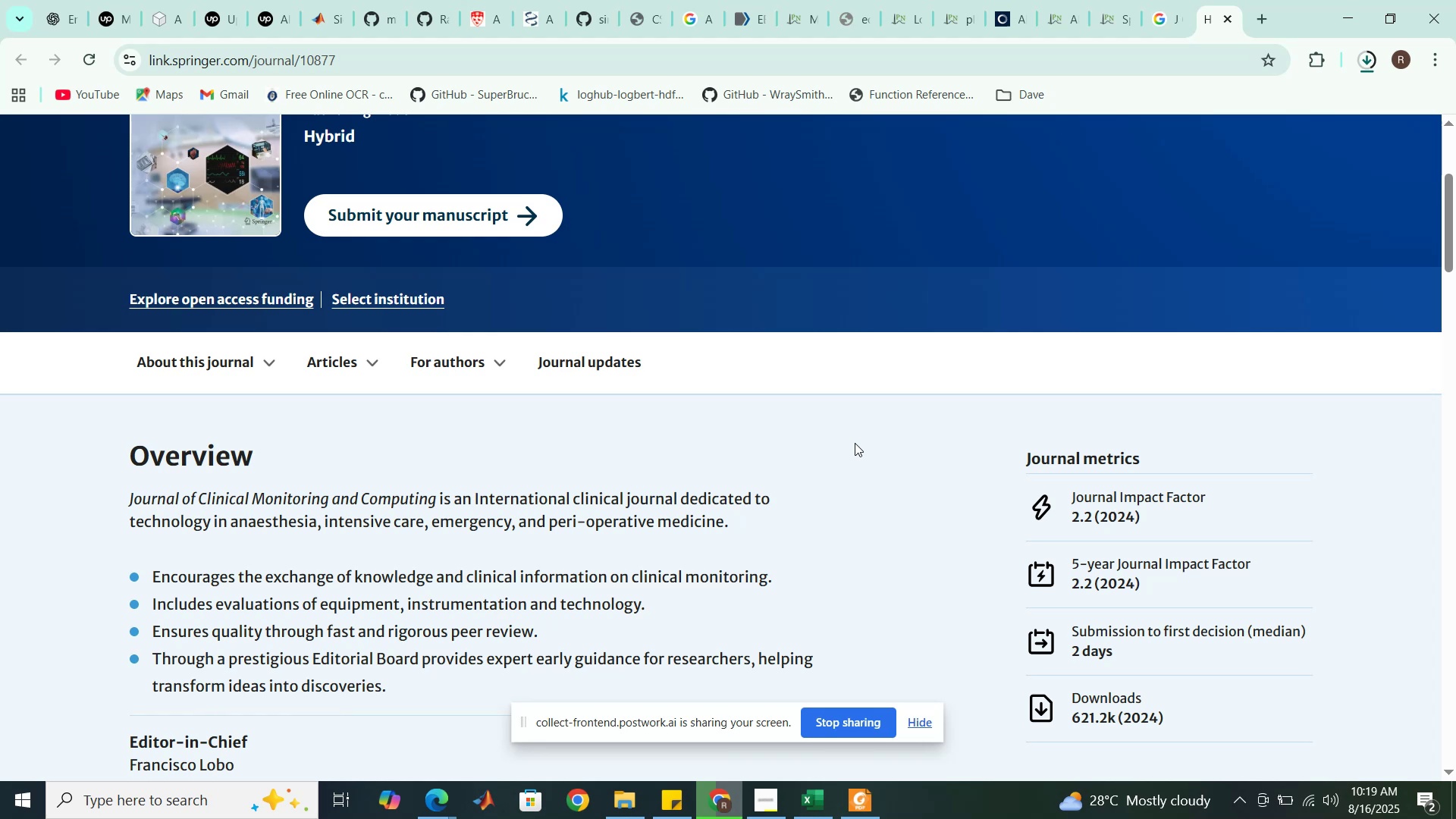 
wait(44.06)
 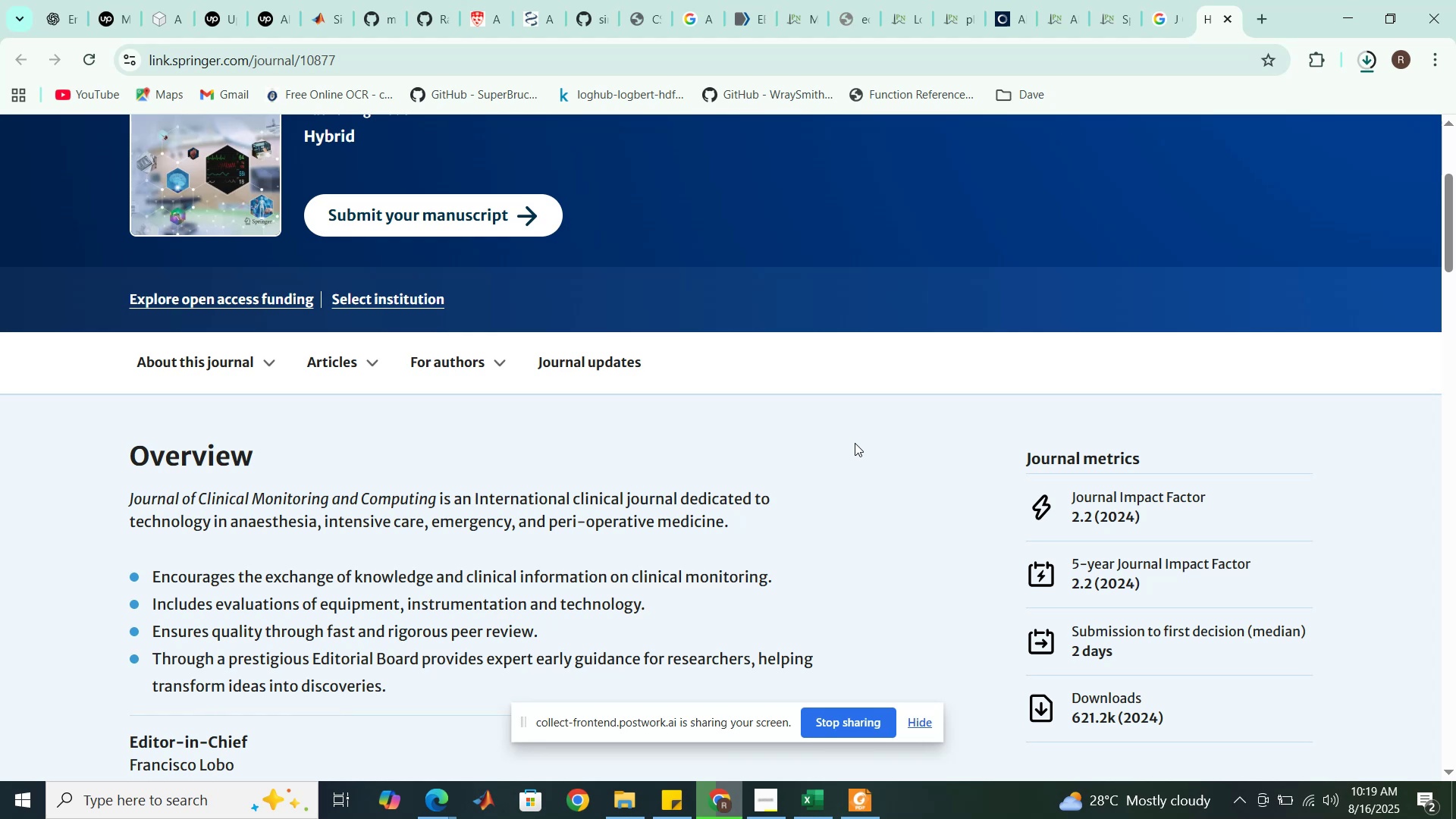 
left_click([1227, 17])
 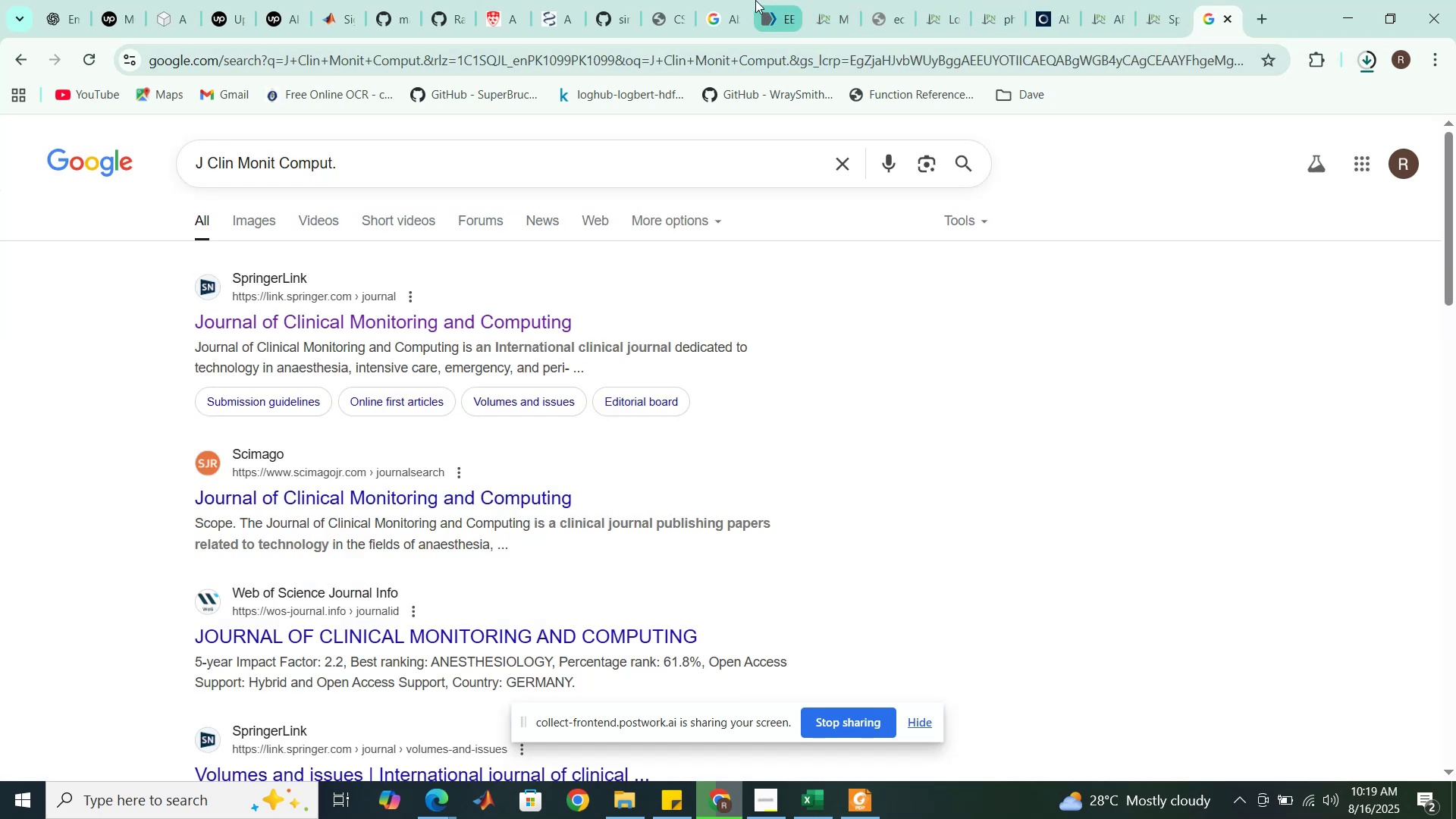 
left_click([764, 2])
 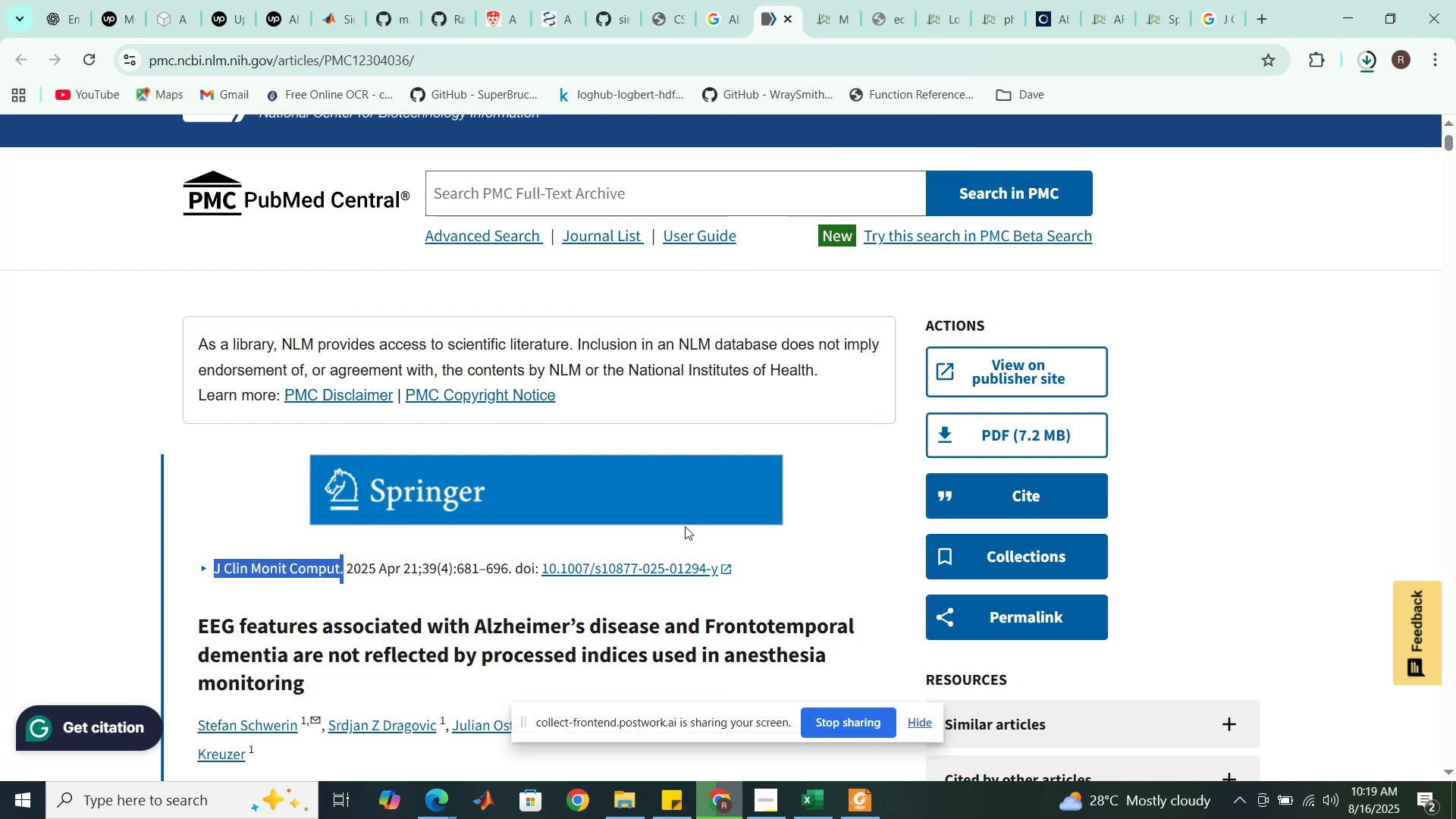 
scroll: coordinate [693, 529], scroll_direction: down, amount: 1.0
 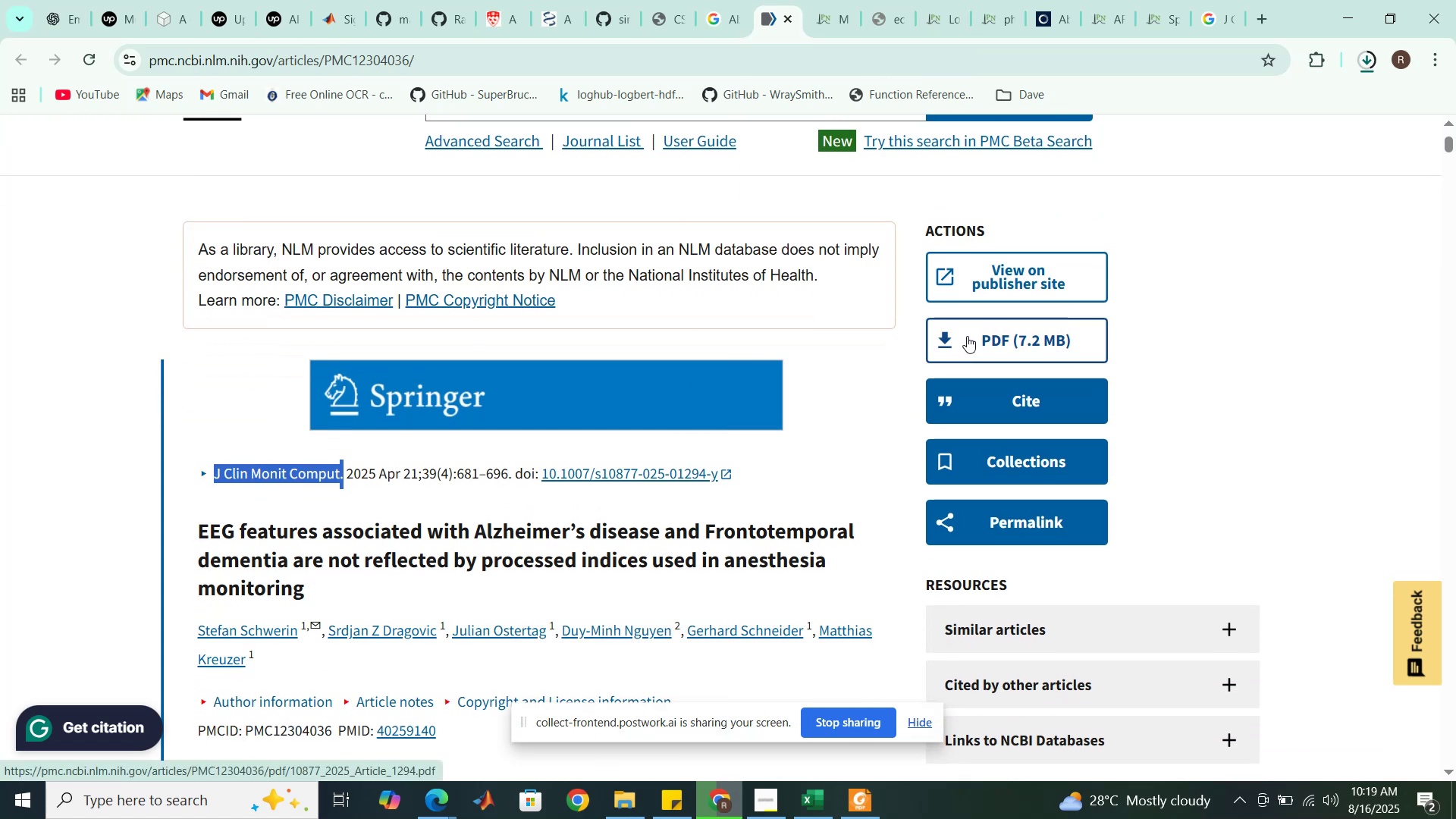 
left_click([967, 336])
 